 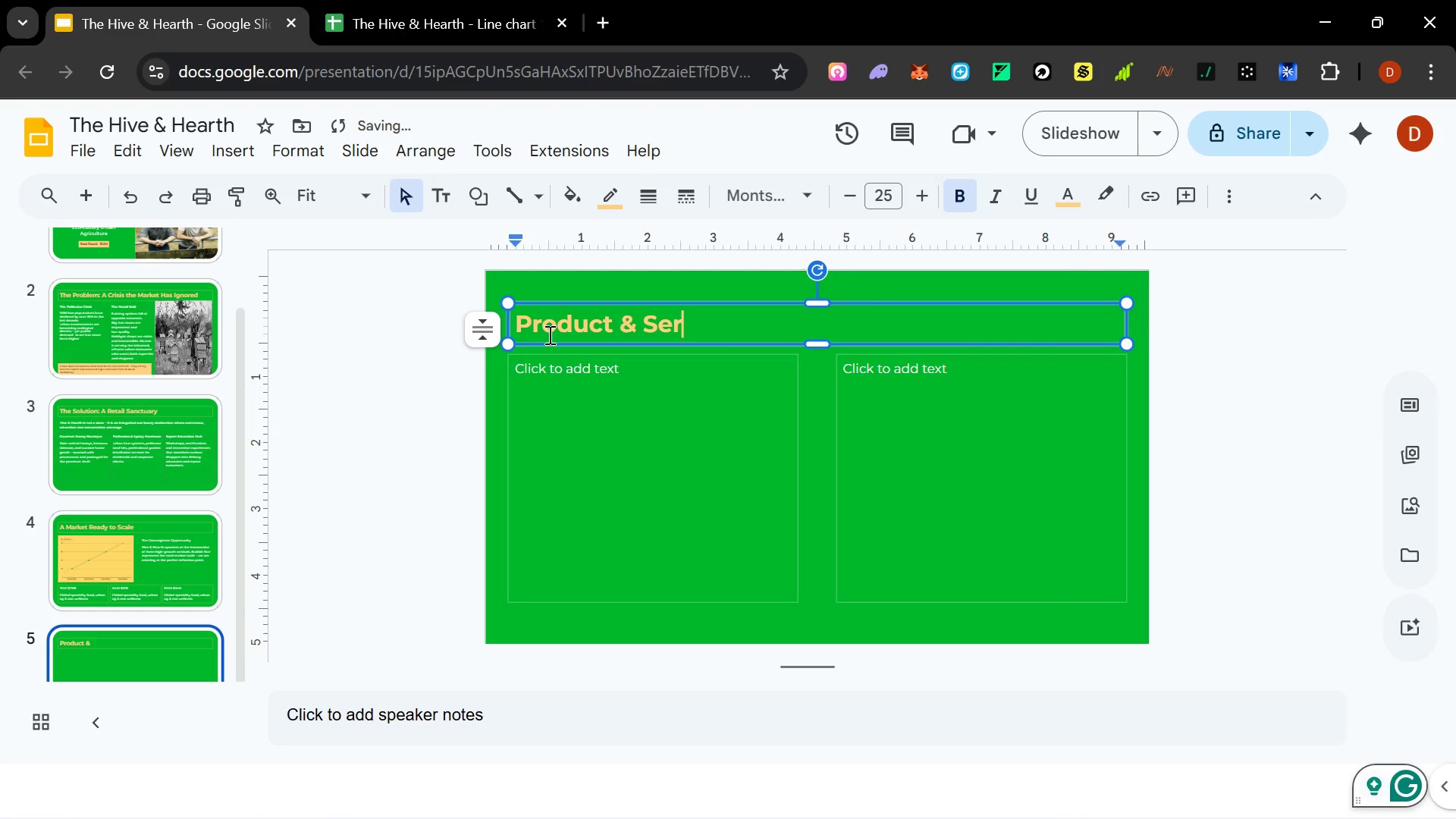 
hold_key(key=ShiftLeft, duration=0.33)
 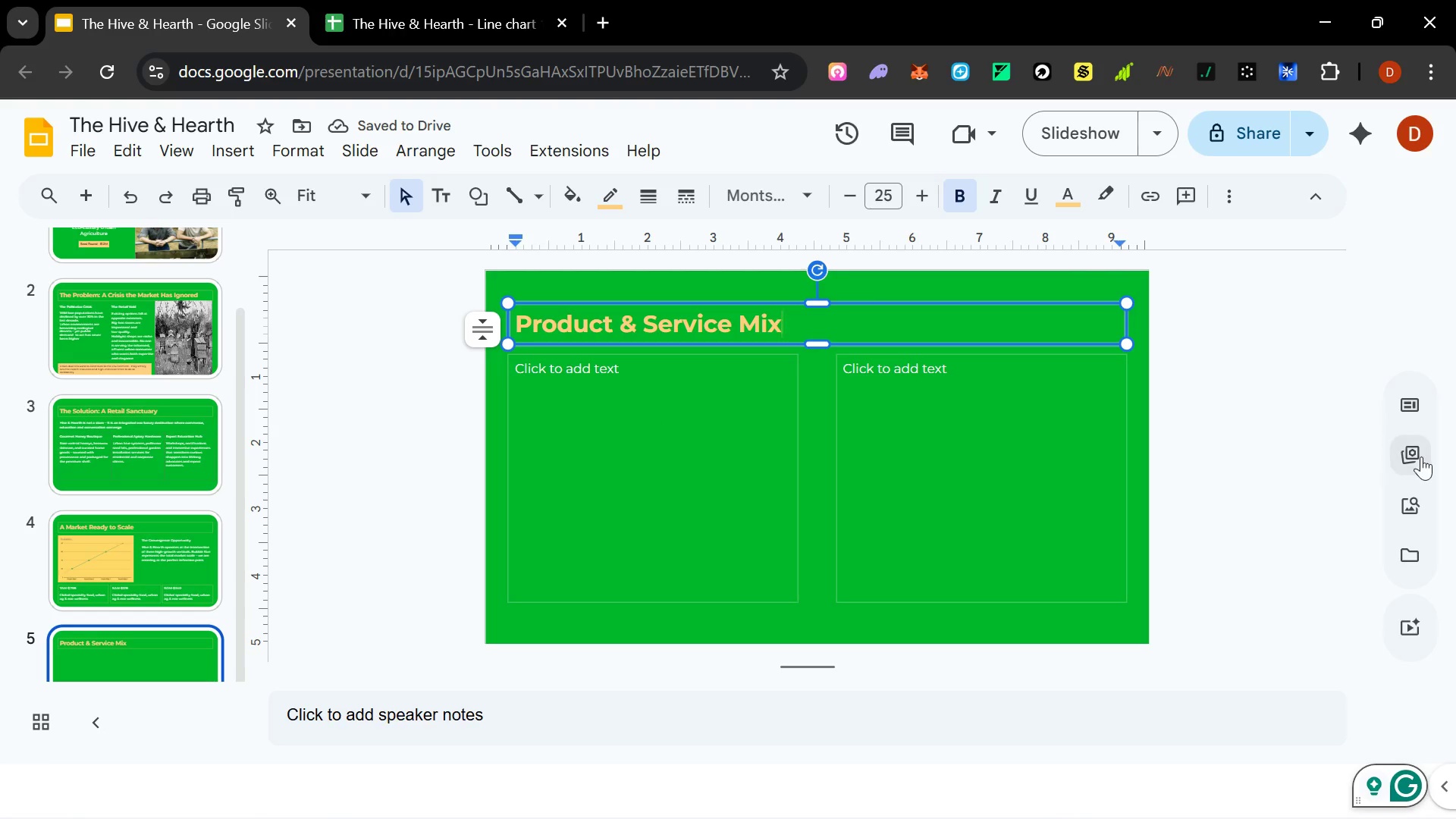 
wait(7.09)
 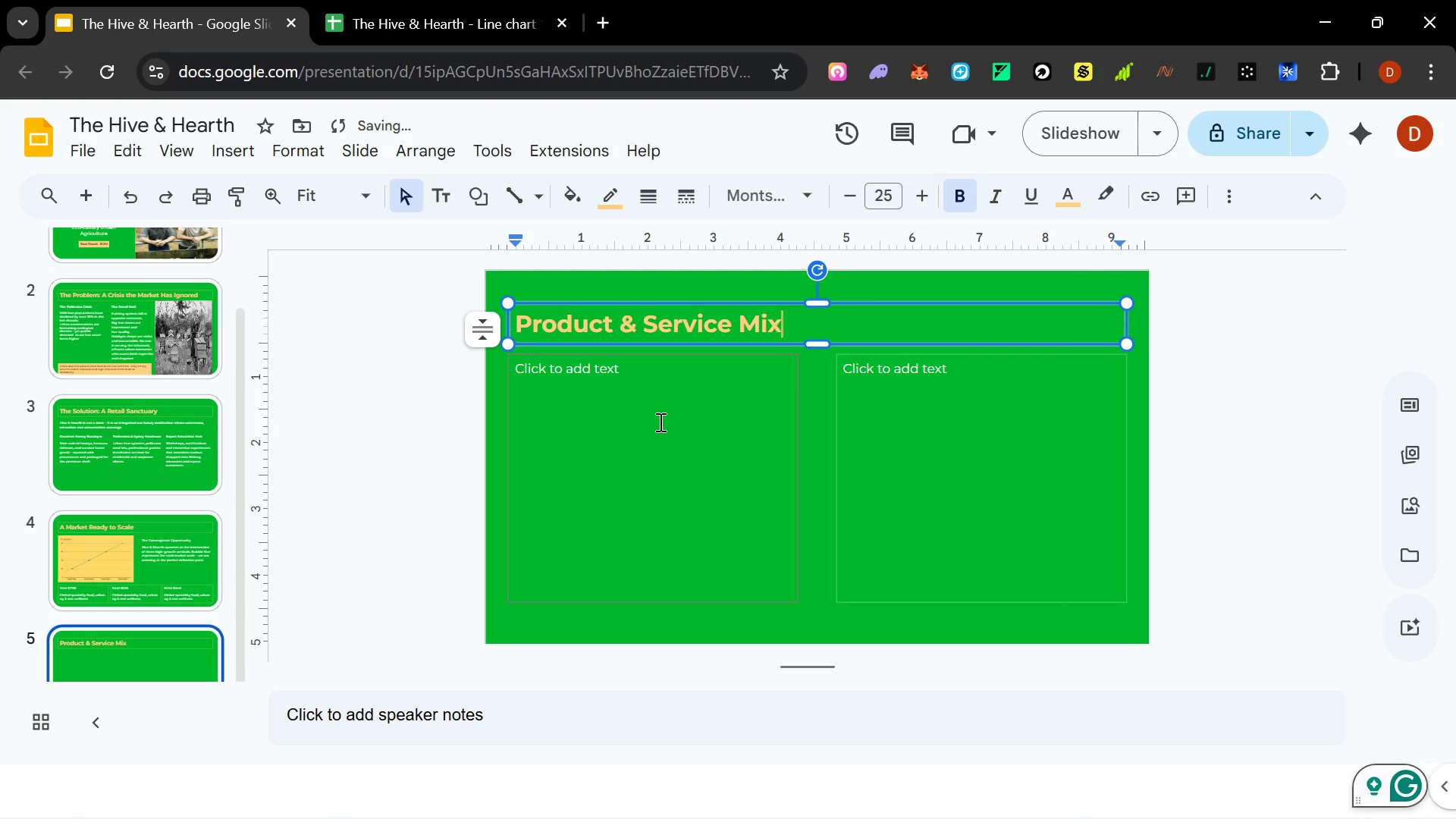 
left_click([1295, 279])
 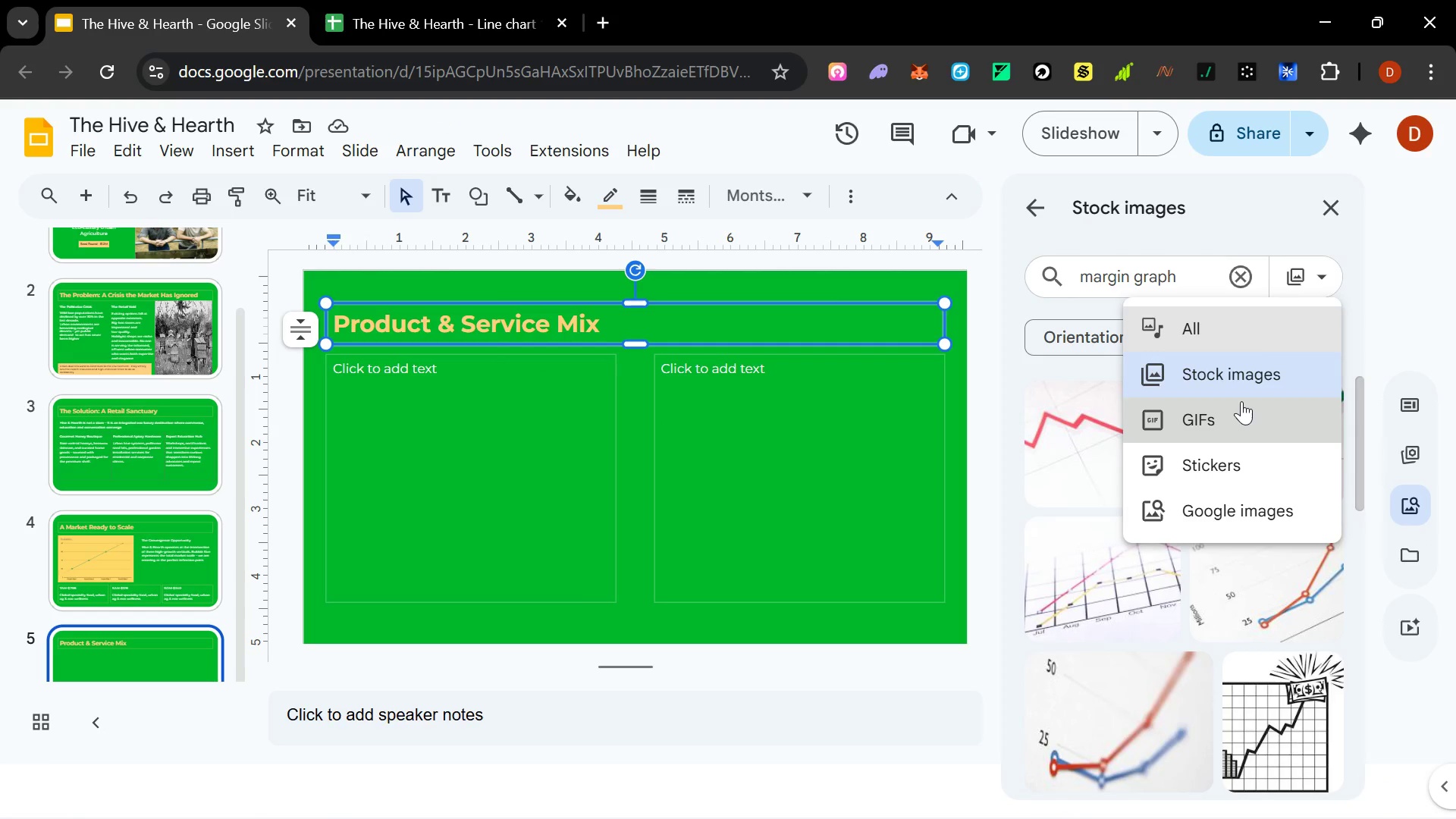 
left_click([1246, 383])
 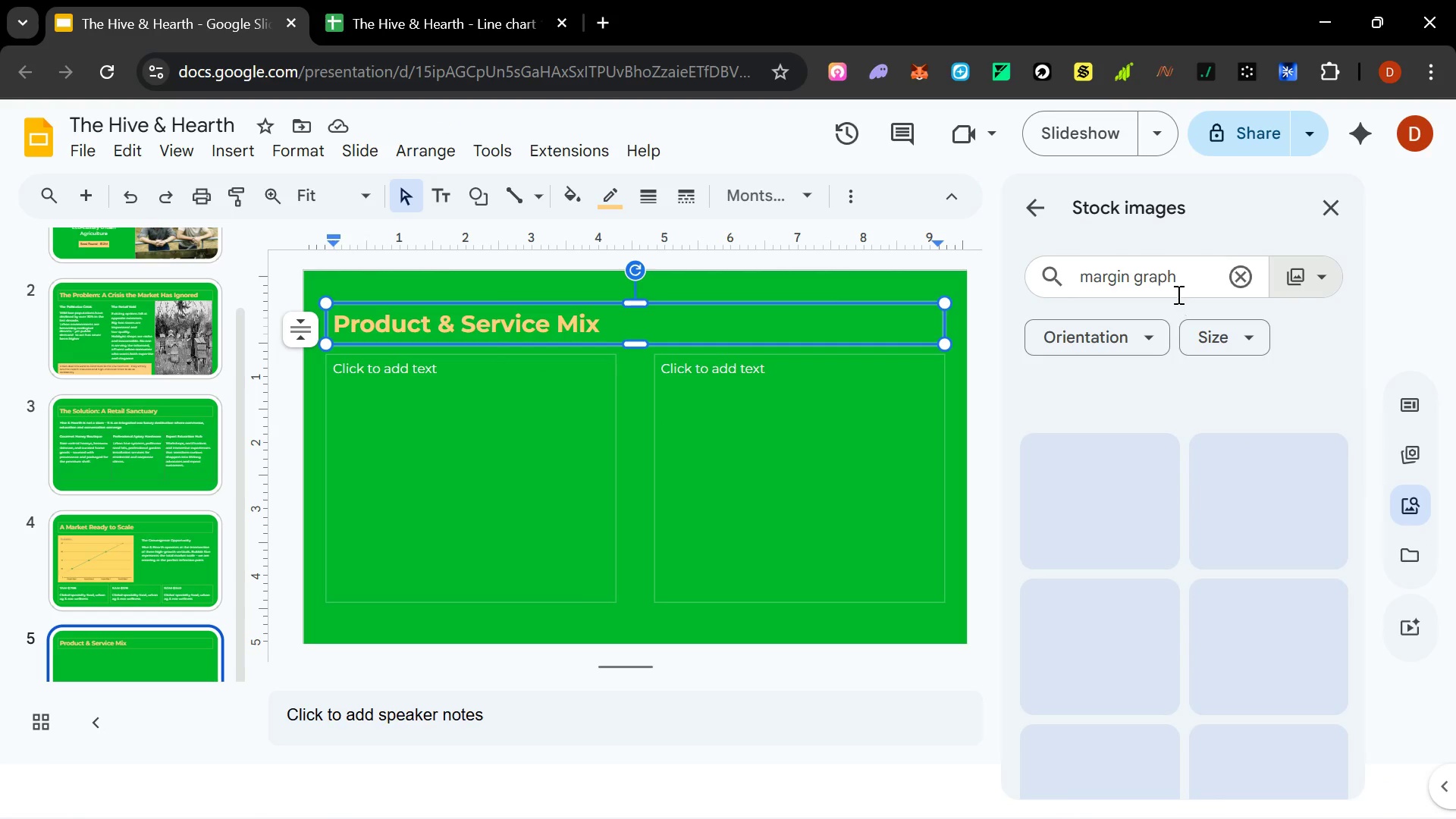 
left_click([1172, 281])
 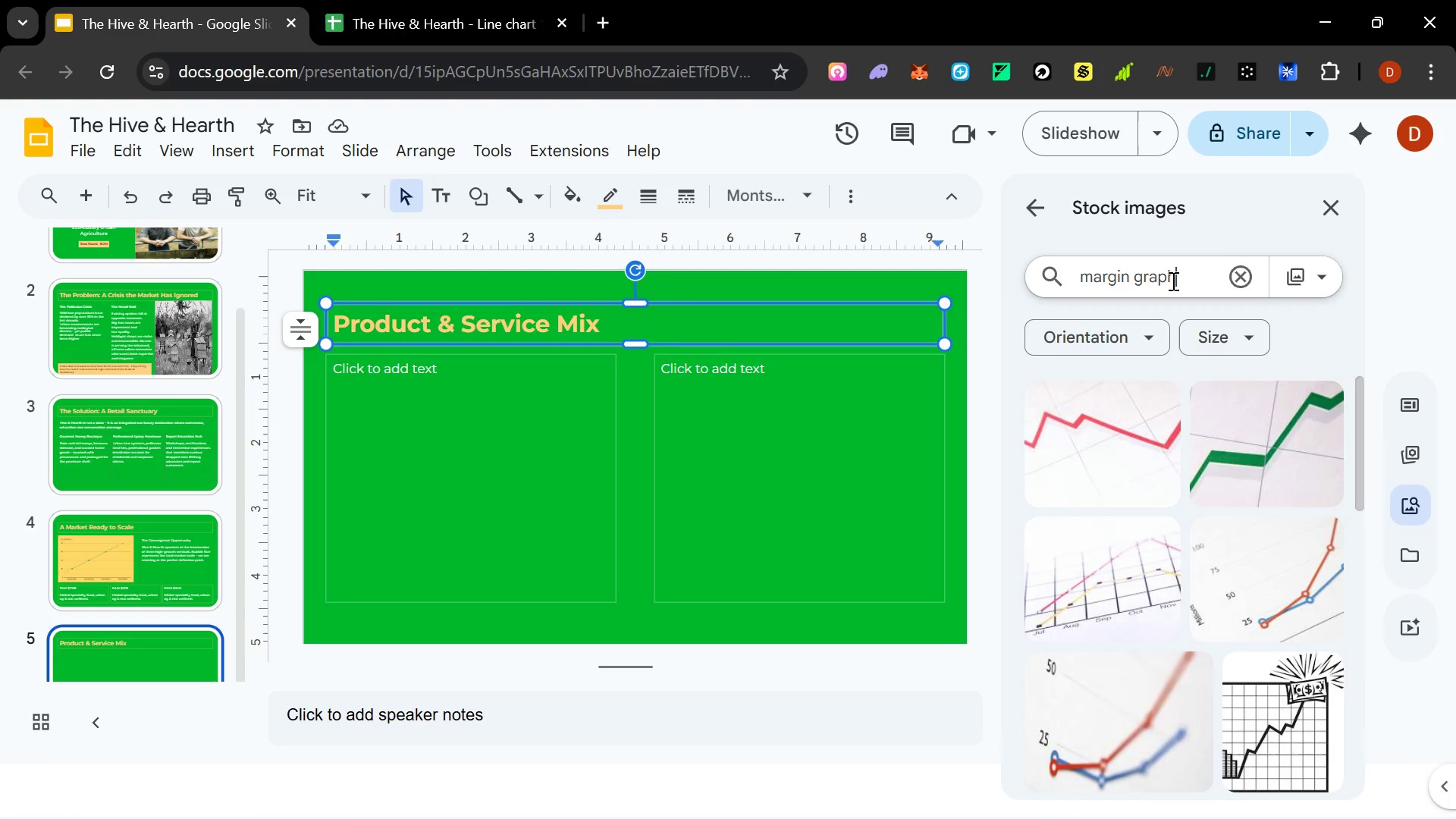 
key(Control+A)
 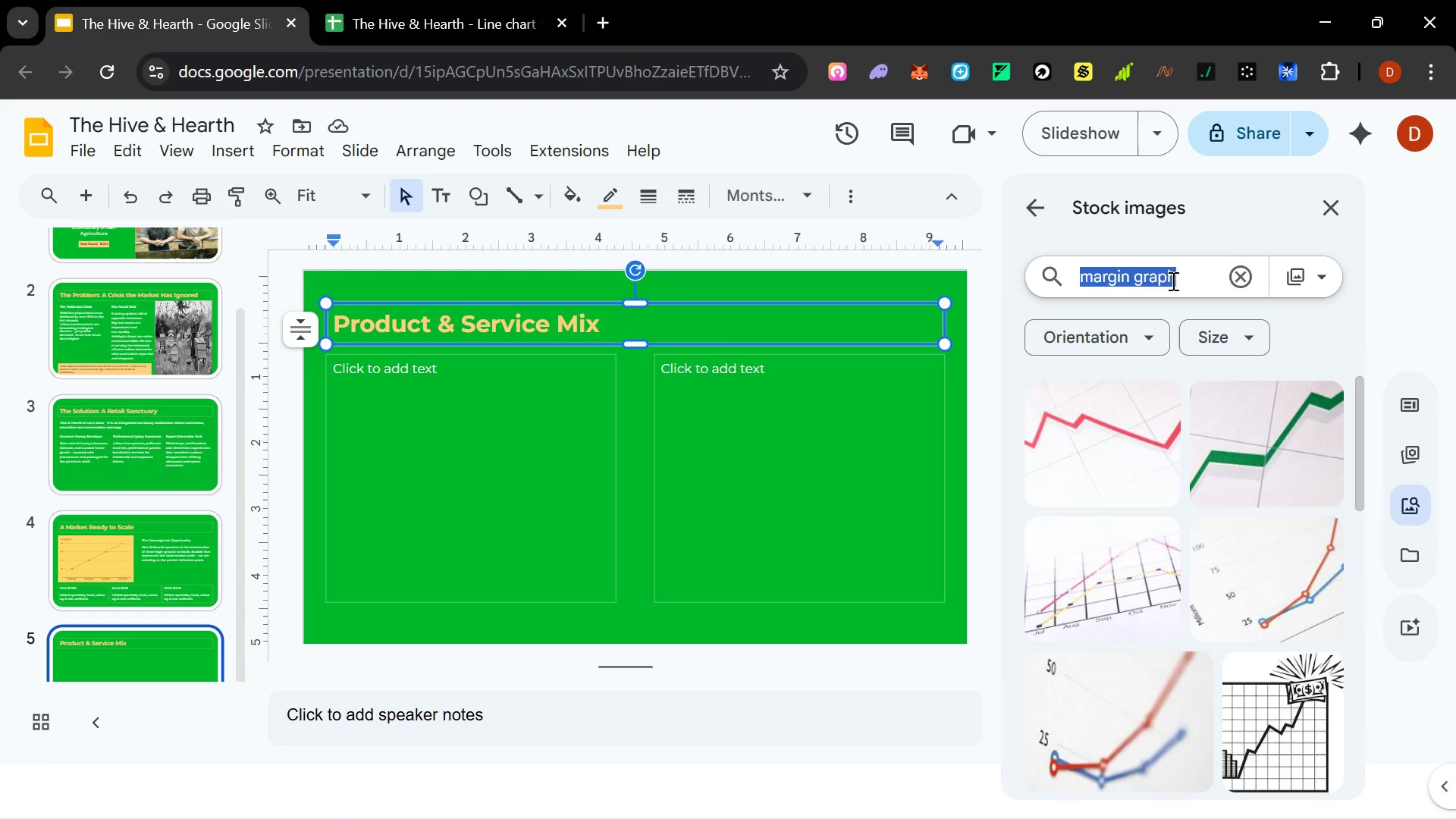 
type(Produce)
key(Backspace)
type(t and service mix)
 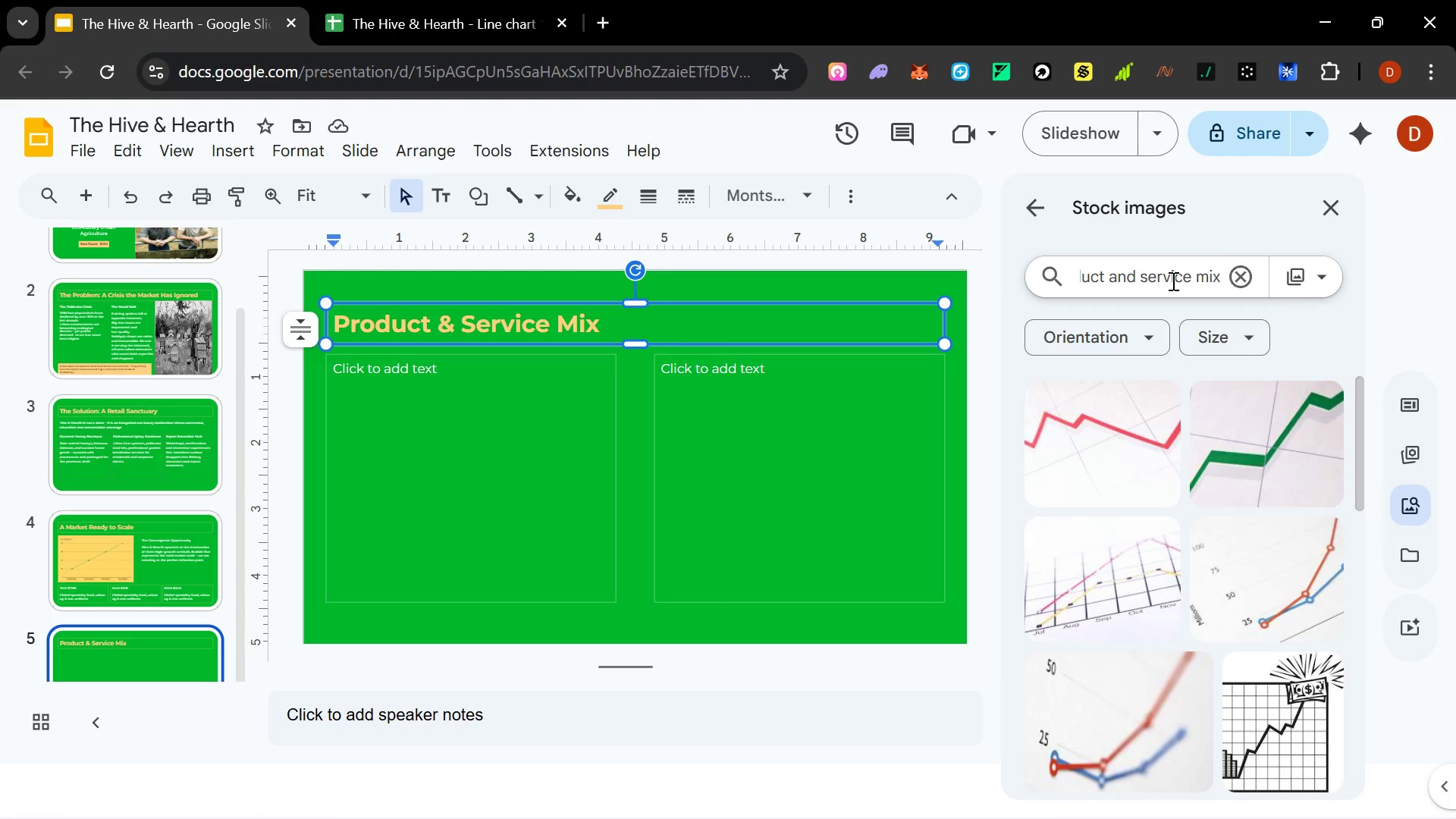 
key(Enter)
 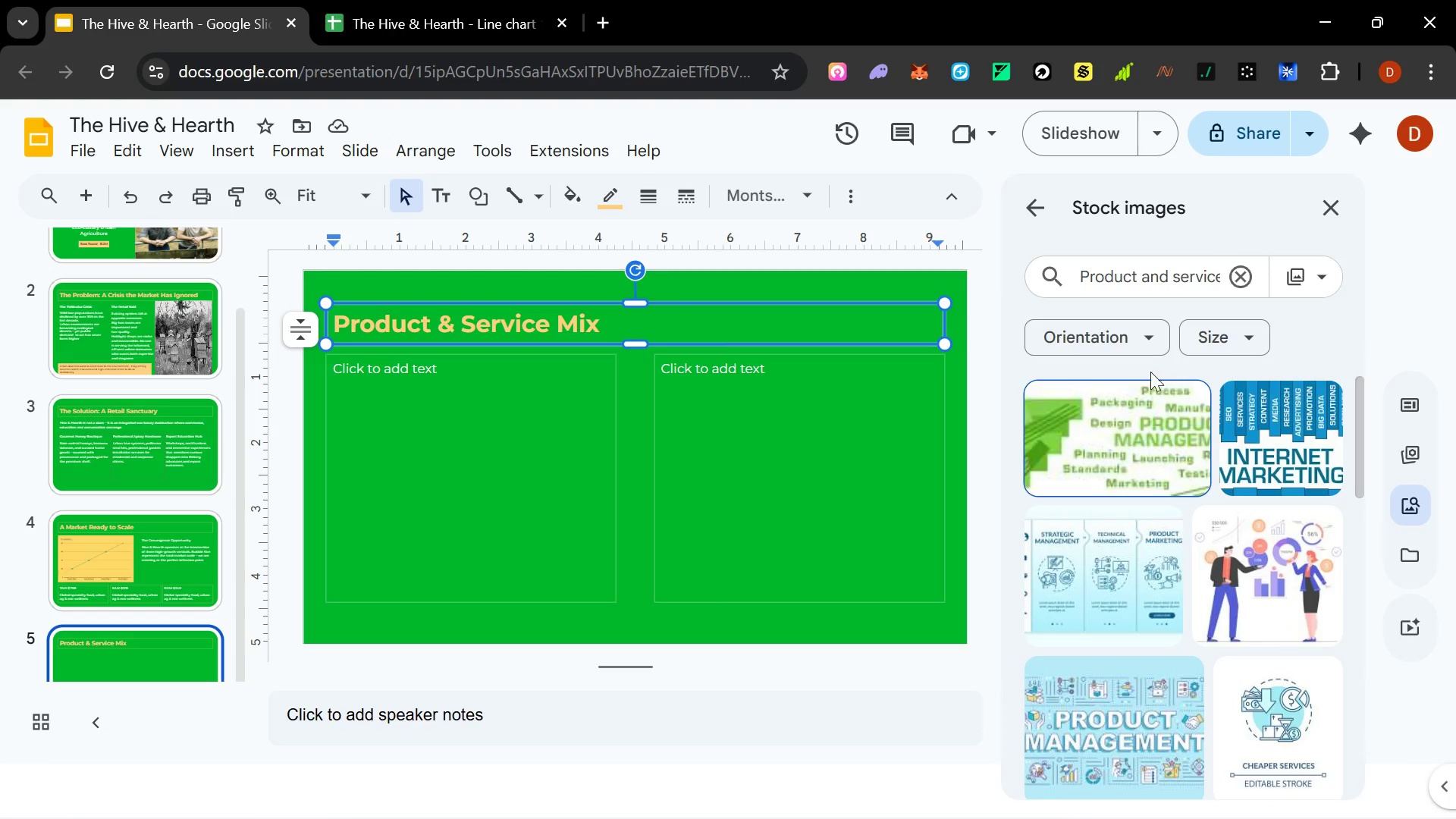 
scroll: coordinate [1222, 504], scroll_direction: down, amount: 11.0
 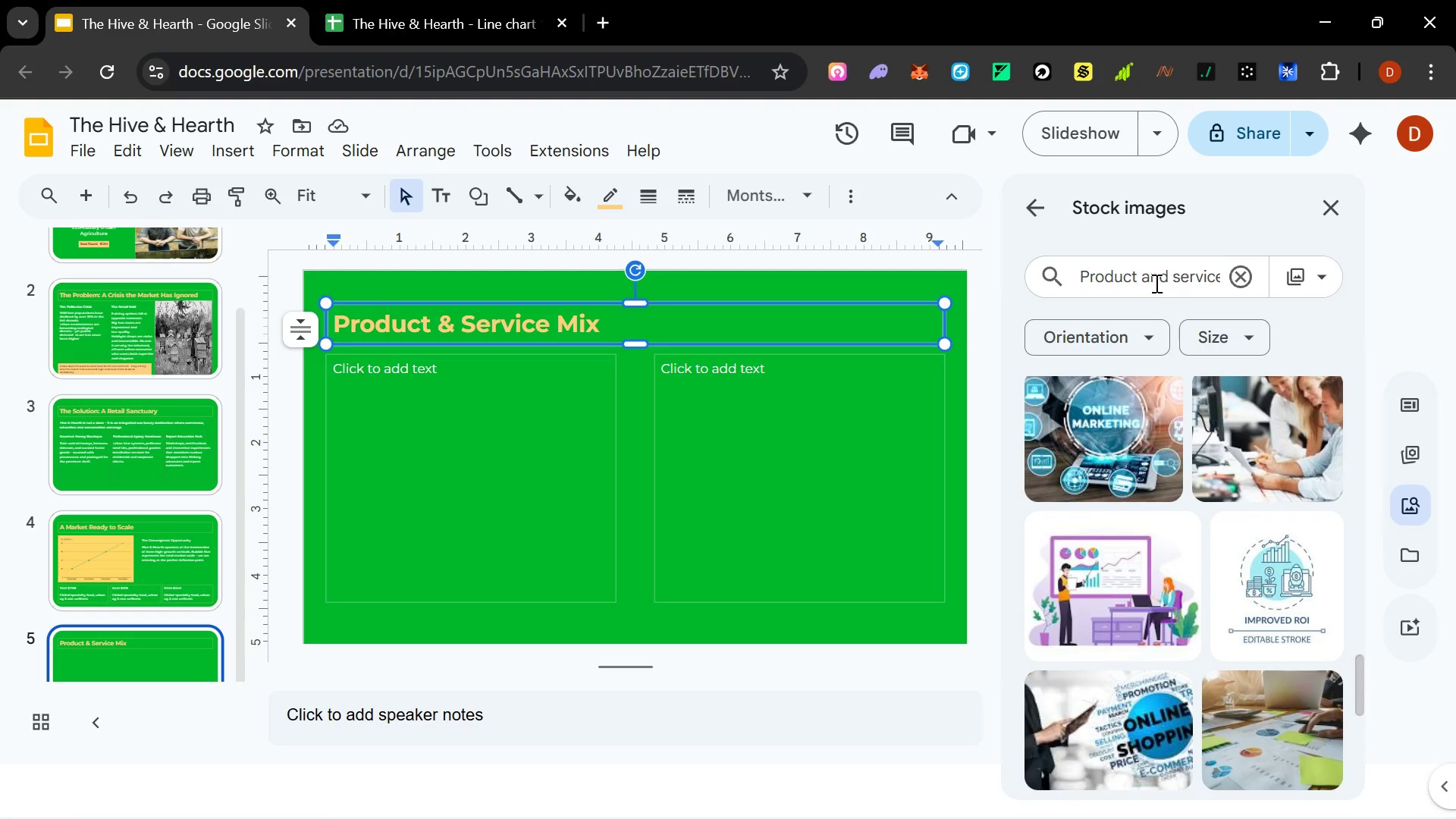 
left_click([1080, 273])
 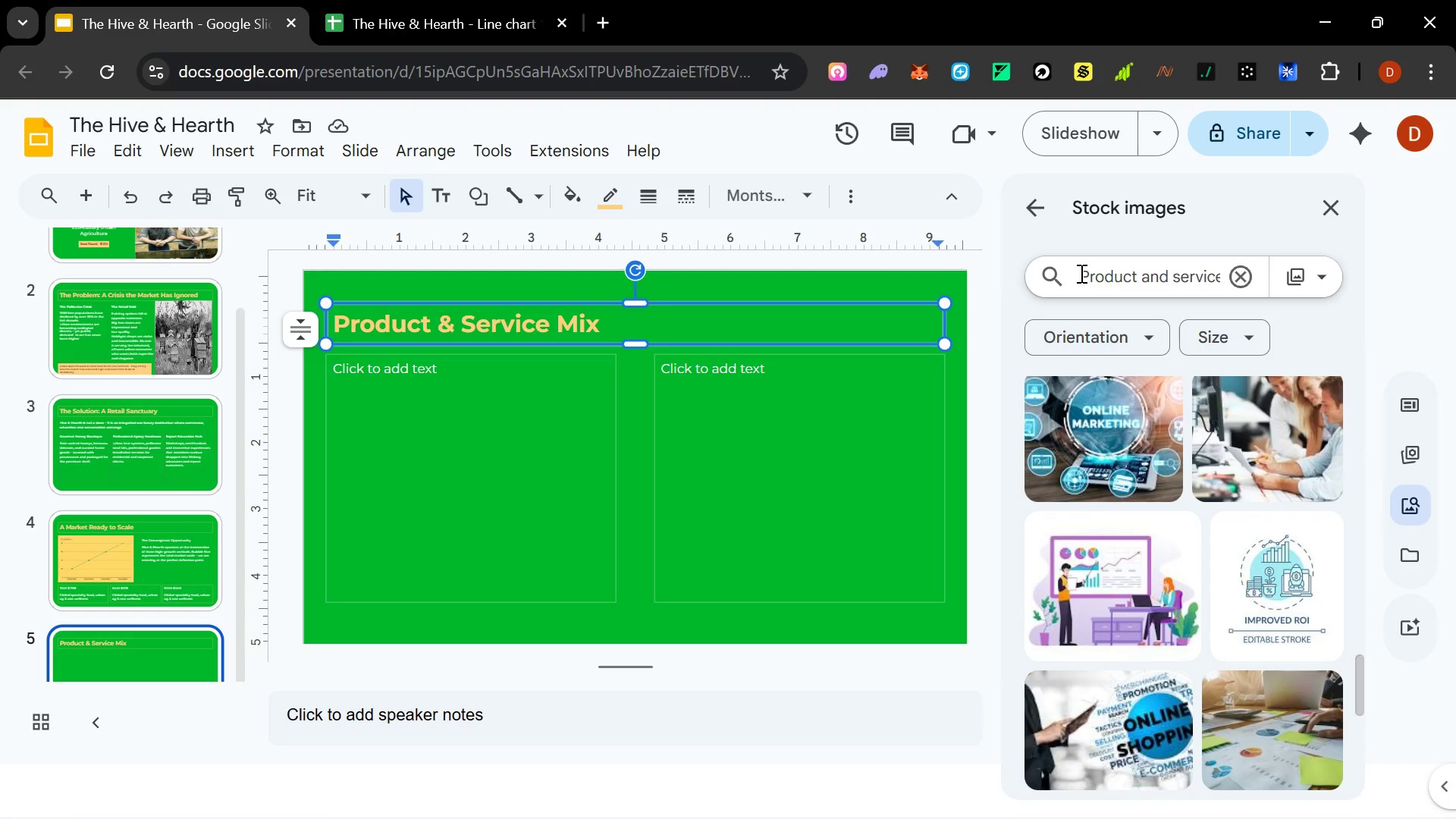 
type(Hive and Hearth)
 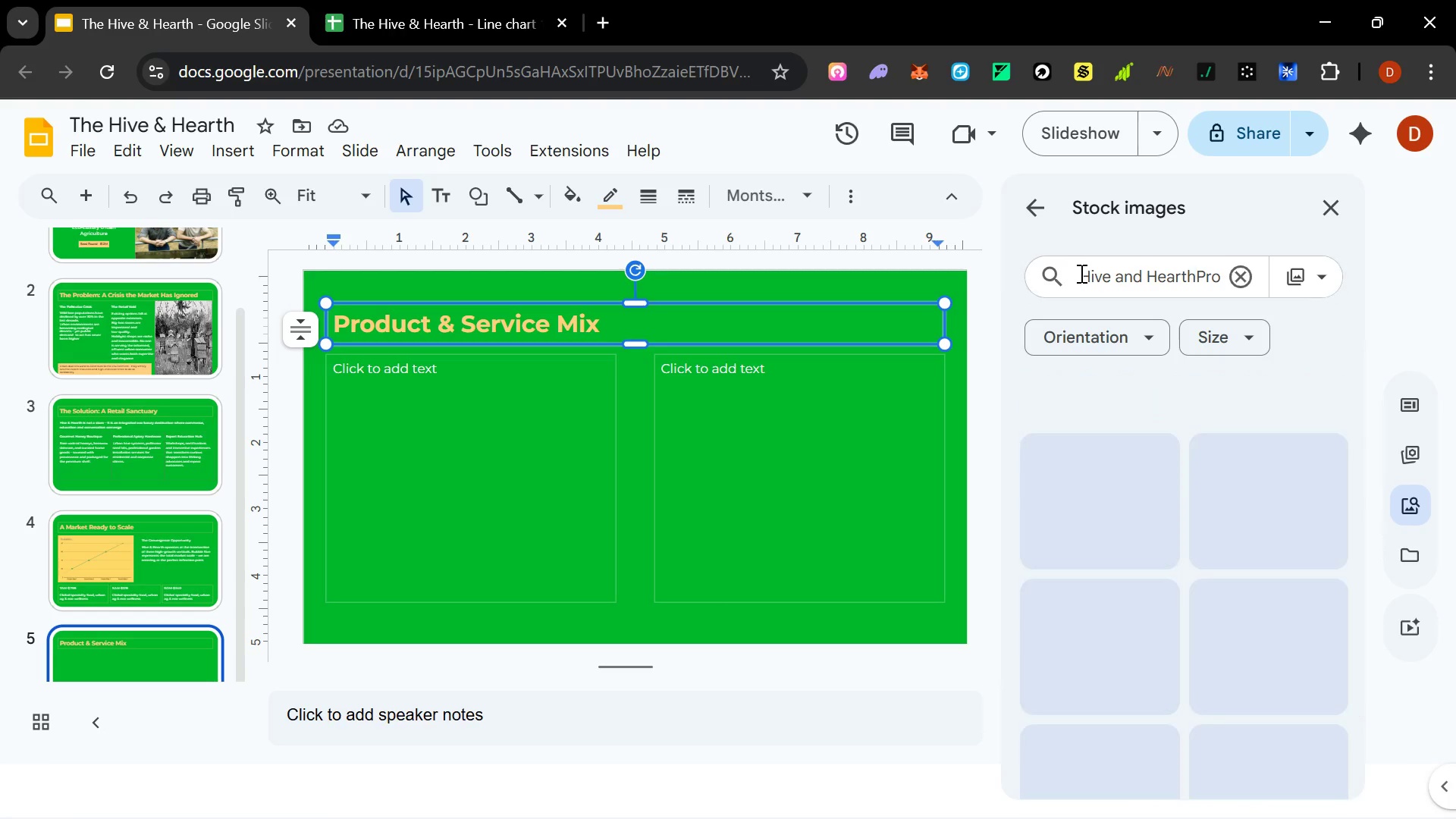 
key(Enter)
 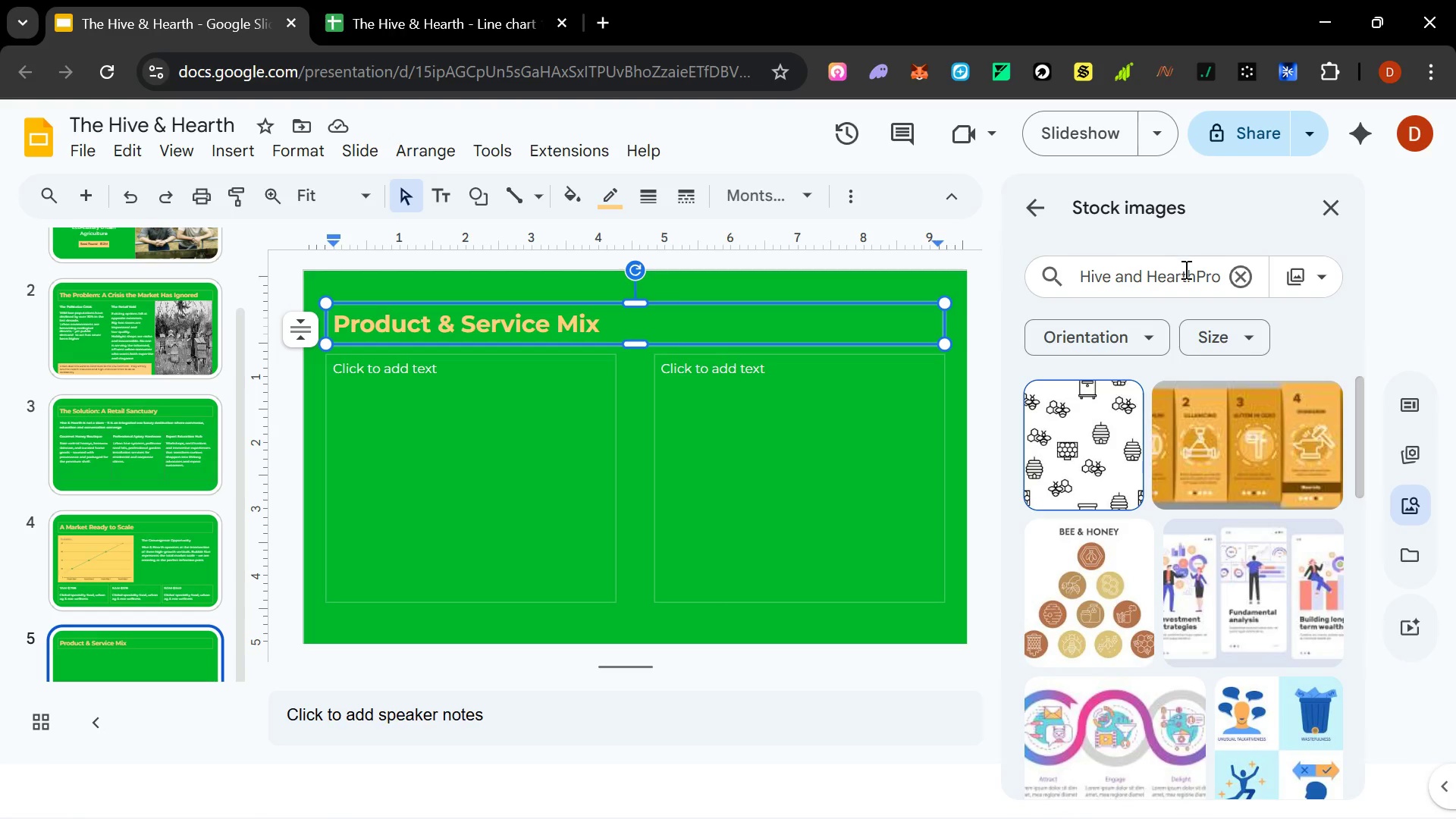 
left_click([1197, 275])
 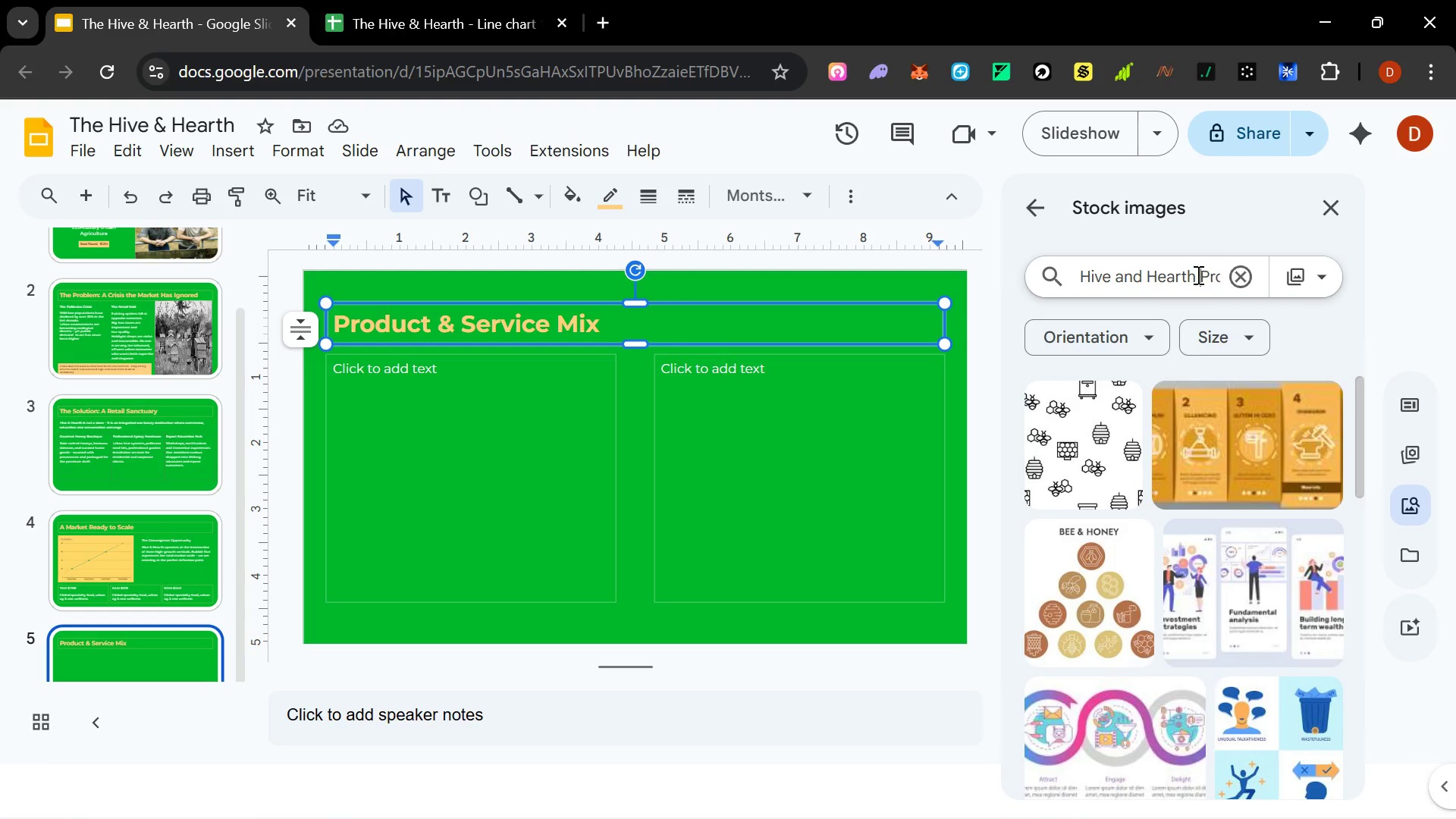 
key(Space)
 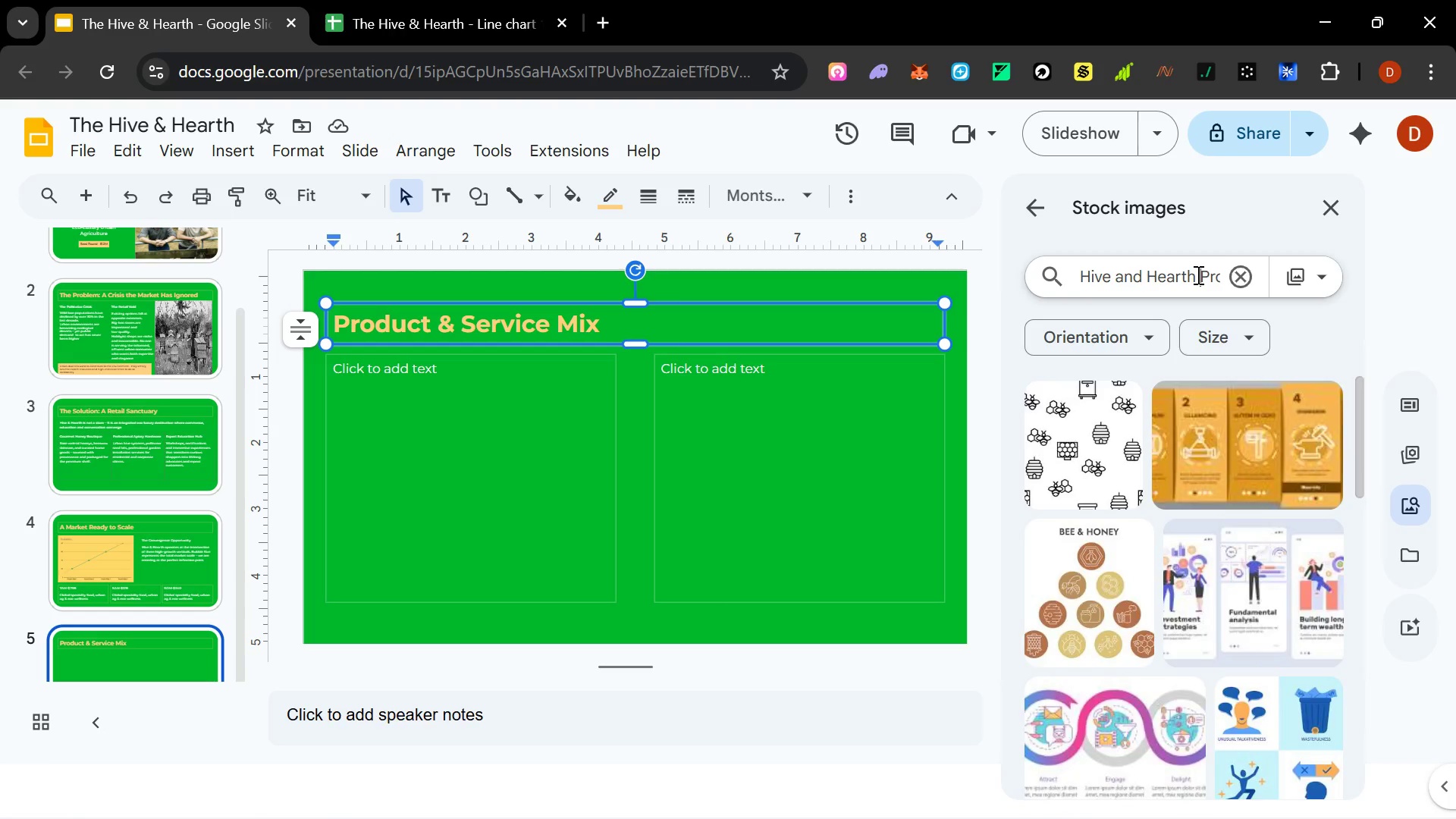 
key(Enter)
 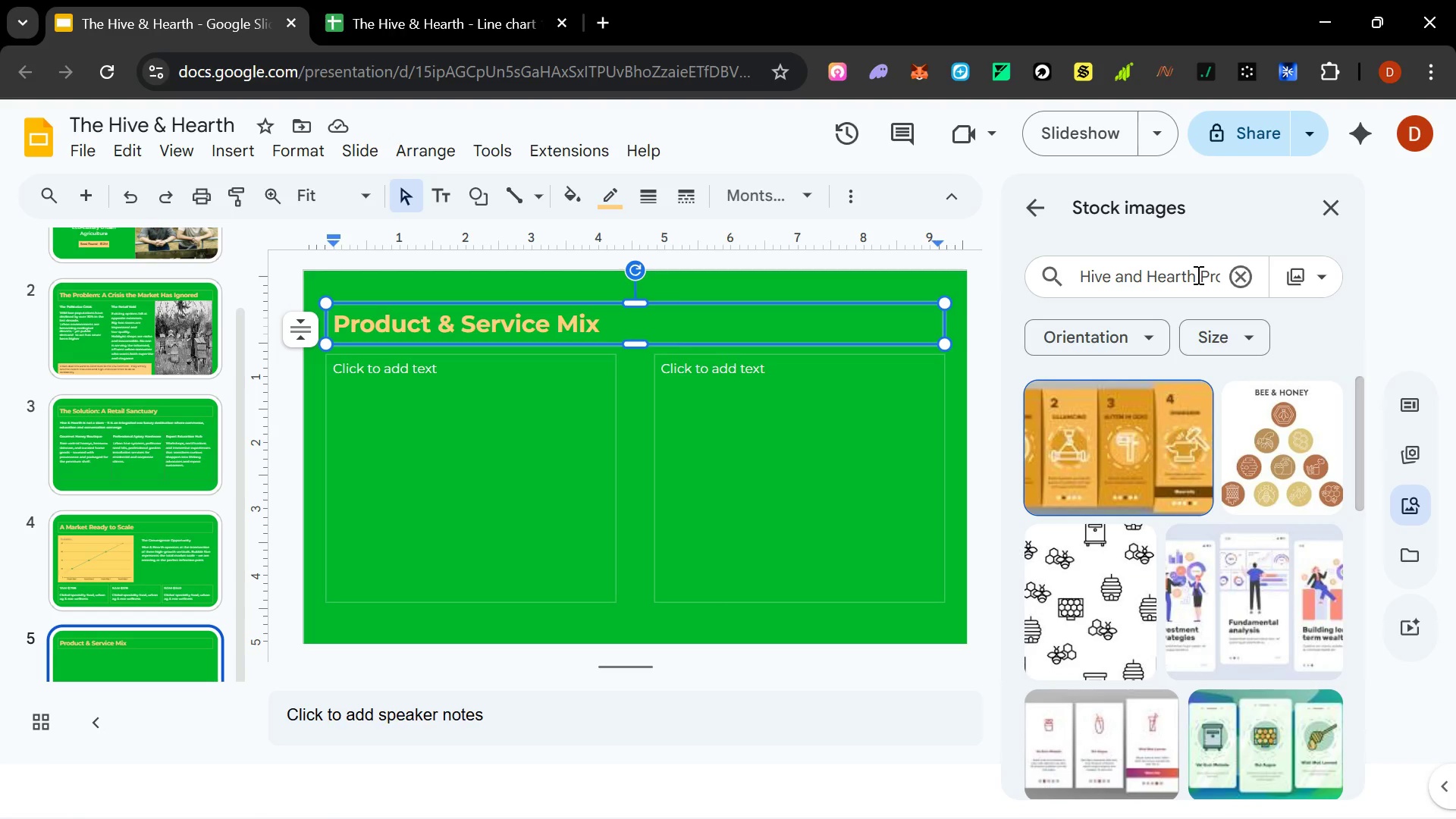 
wait(9.29)
 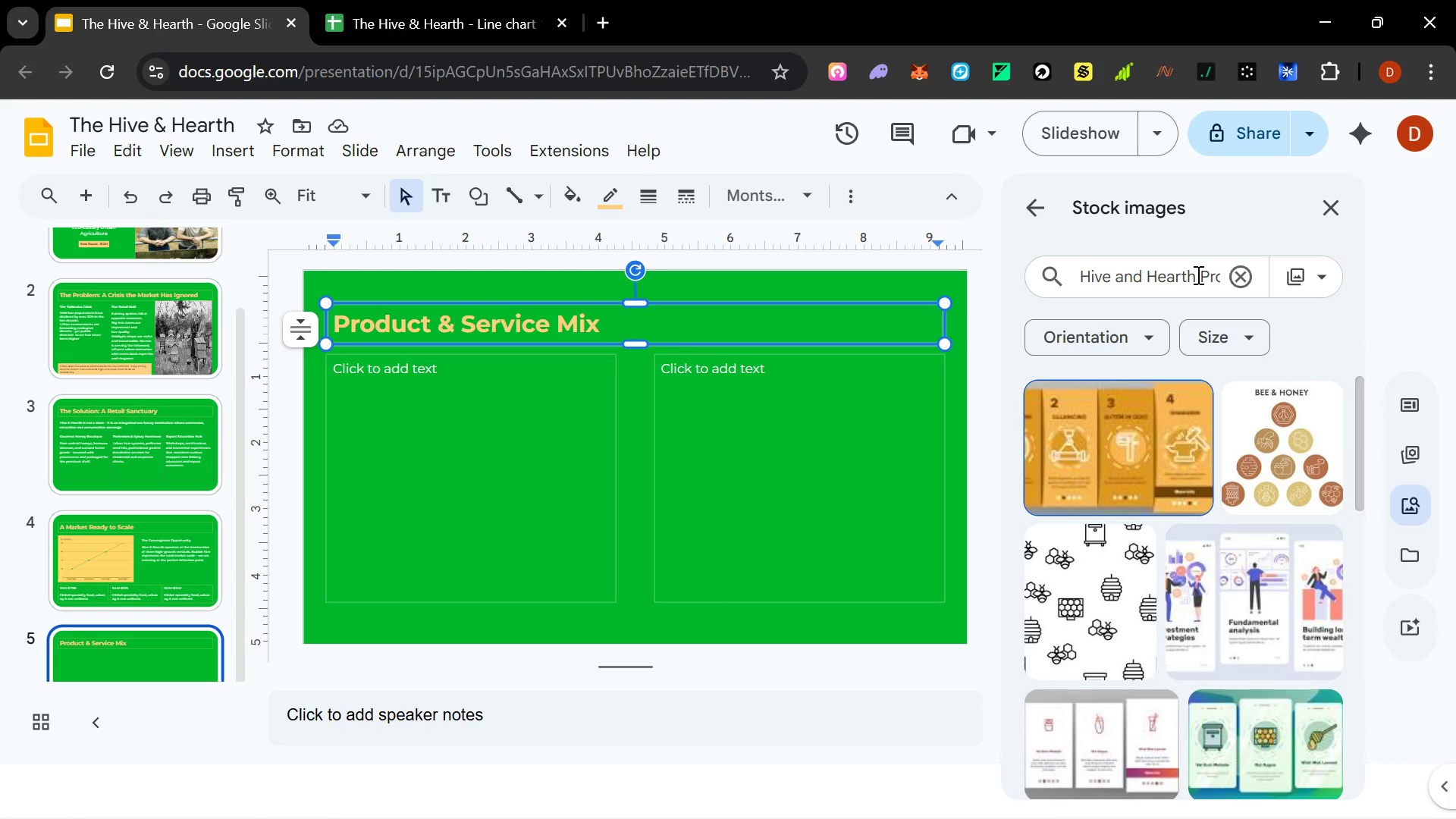 
mouse_move([1285, 328])
 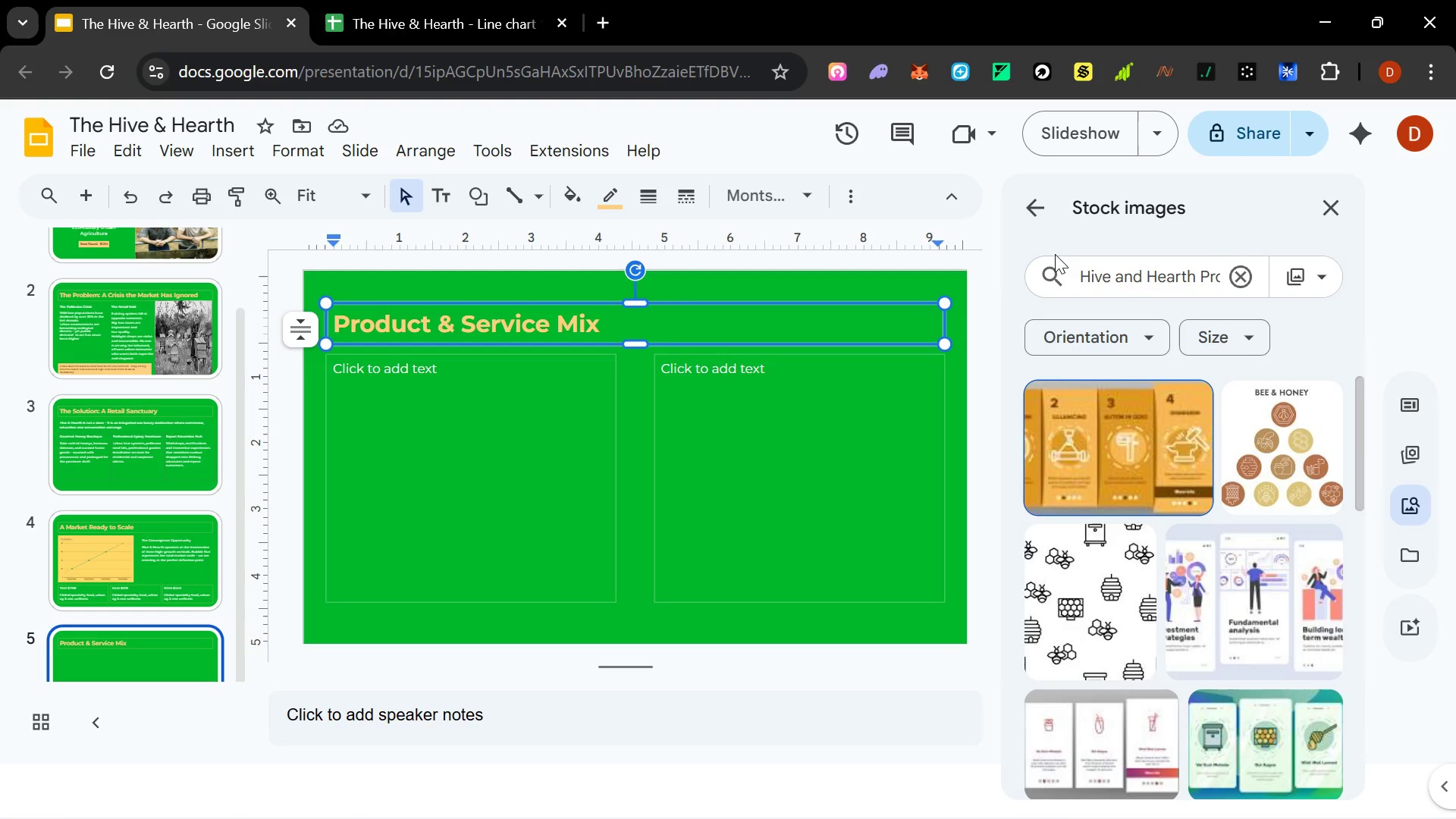 
scroll: coordinate [1202, 660], scroll_direction: down, amount: 19.0
 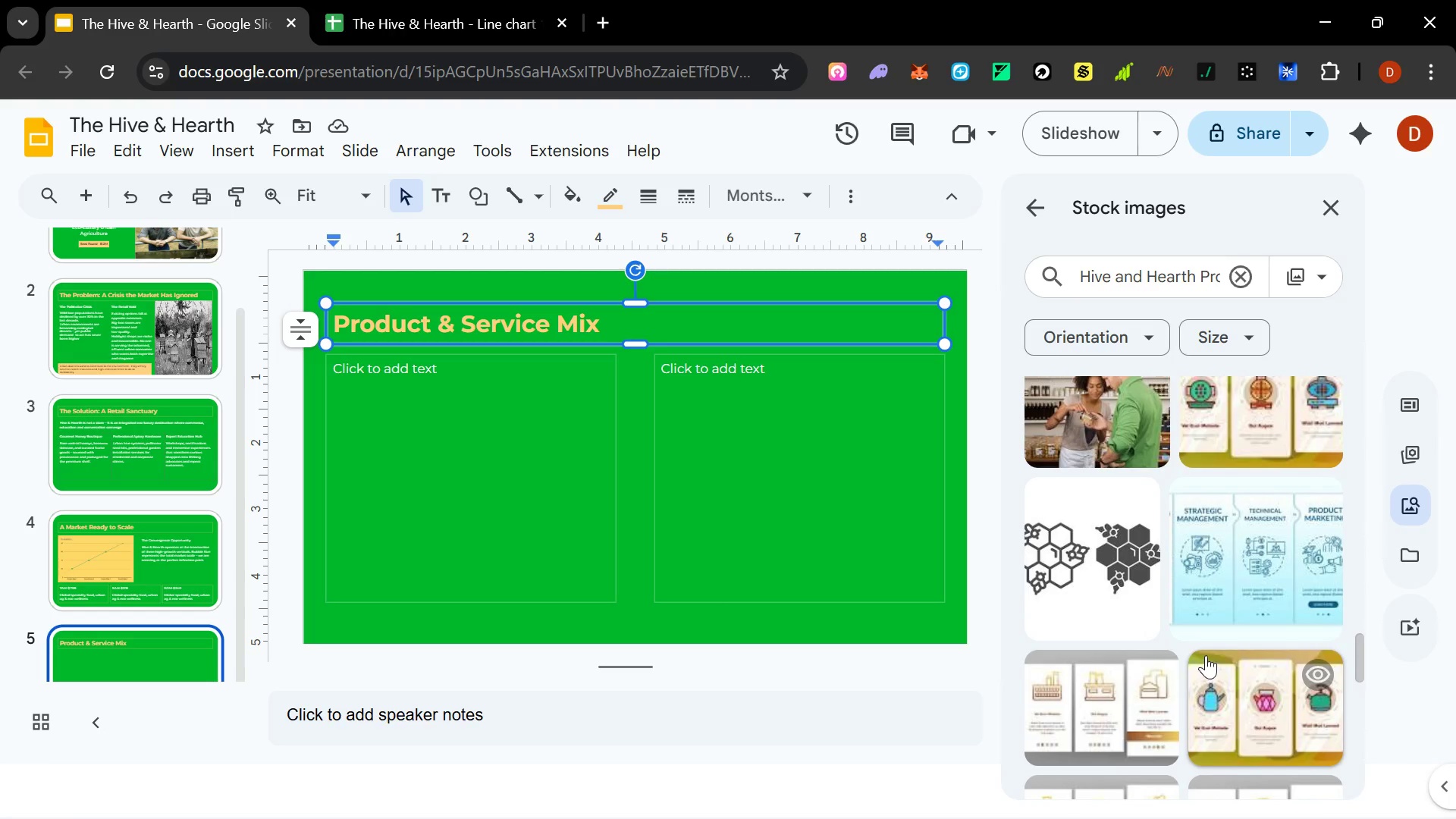 
scroll: coordinate [1205, 639], scroll_direction: down, amount: 12.0
 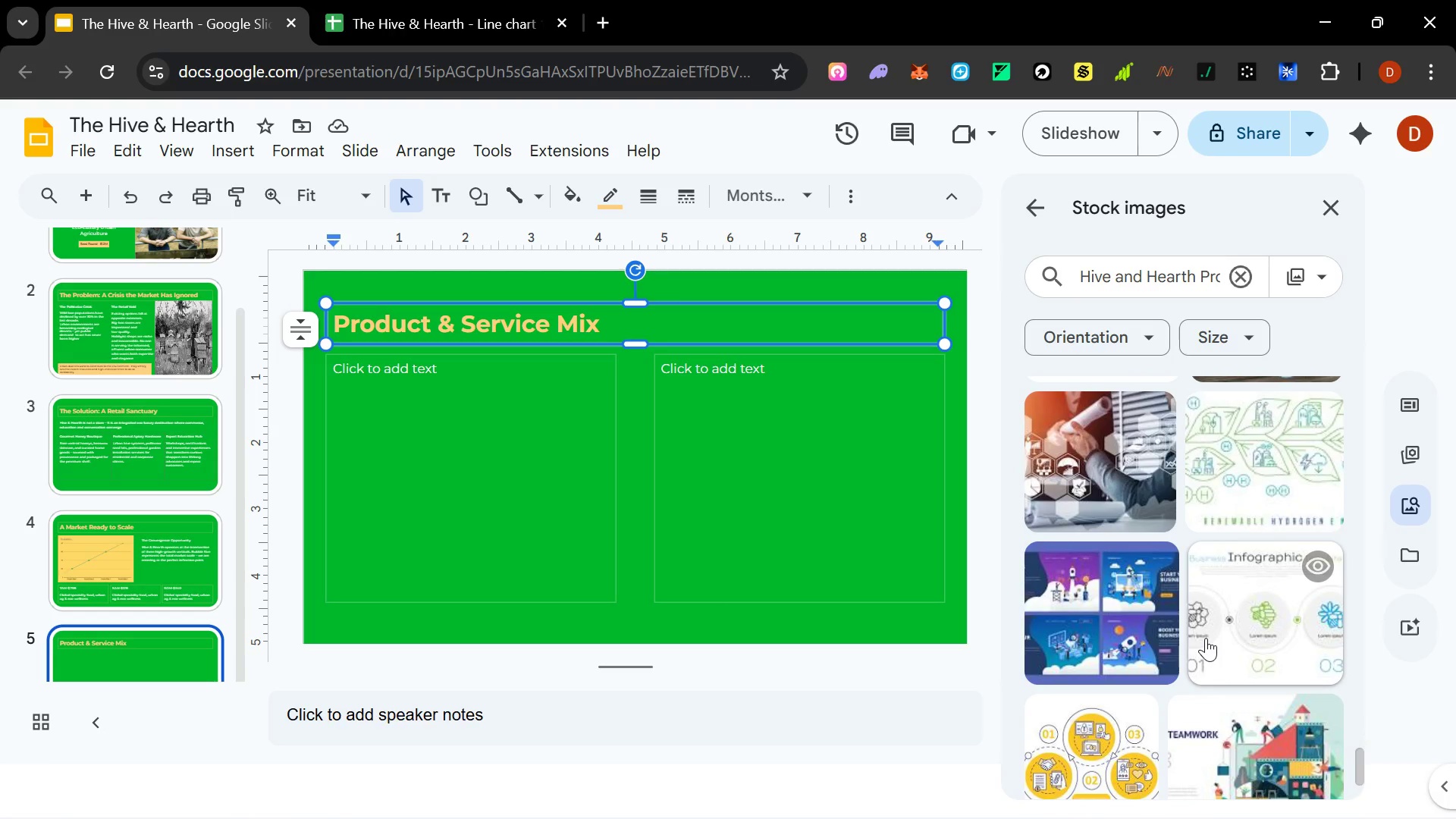 
scroll: coordinate [1209, 629], scroll_direction: down, amount: 22.0
 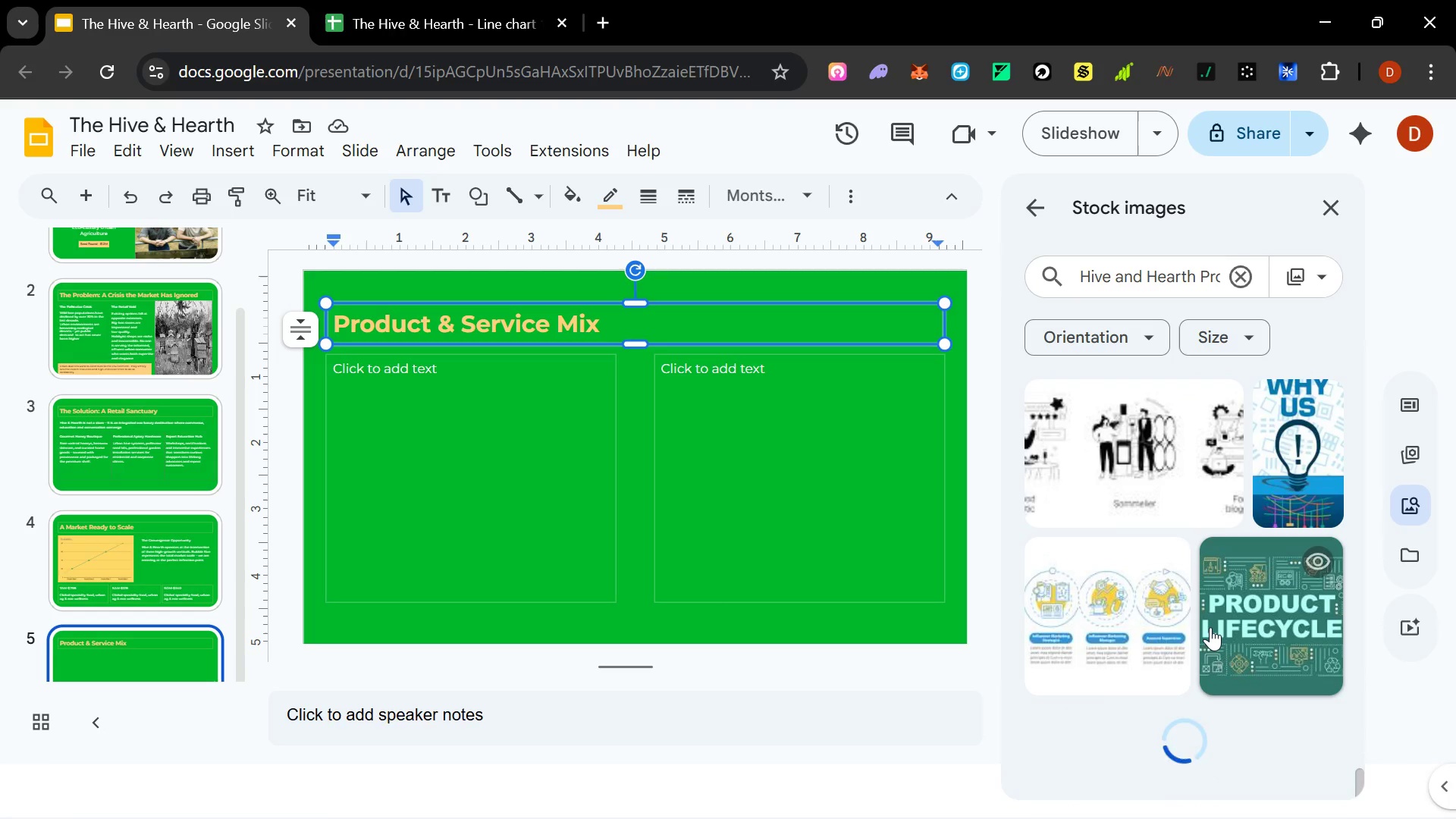 
scroll: coordinate [1212, 625], scroll_direction: up, amount: 20.0
 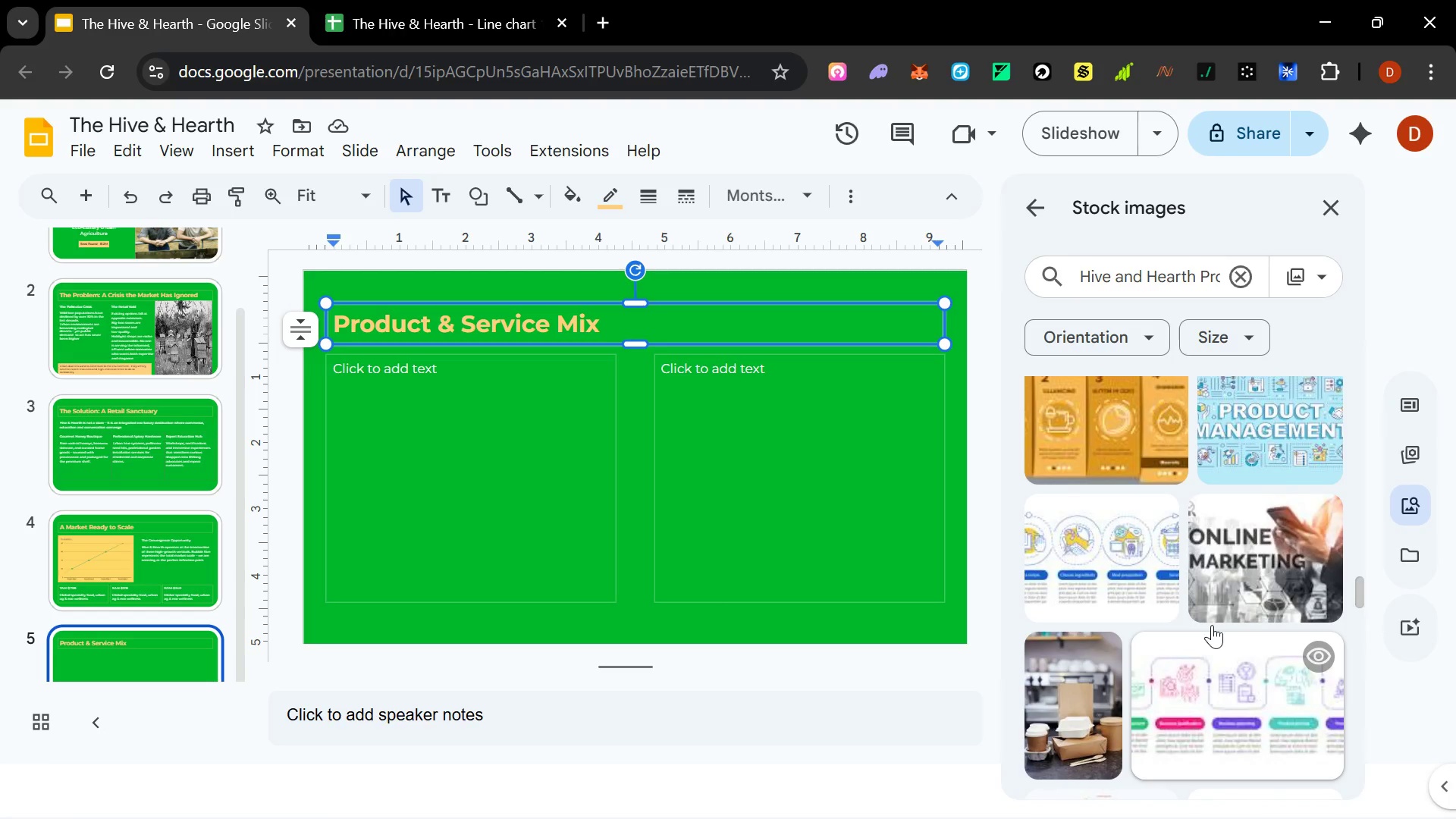 
scroll: coordinate [1212, 625], scroll_direction: none, amount: 0.0
 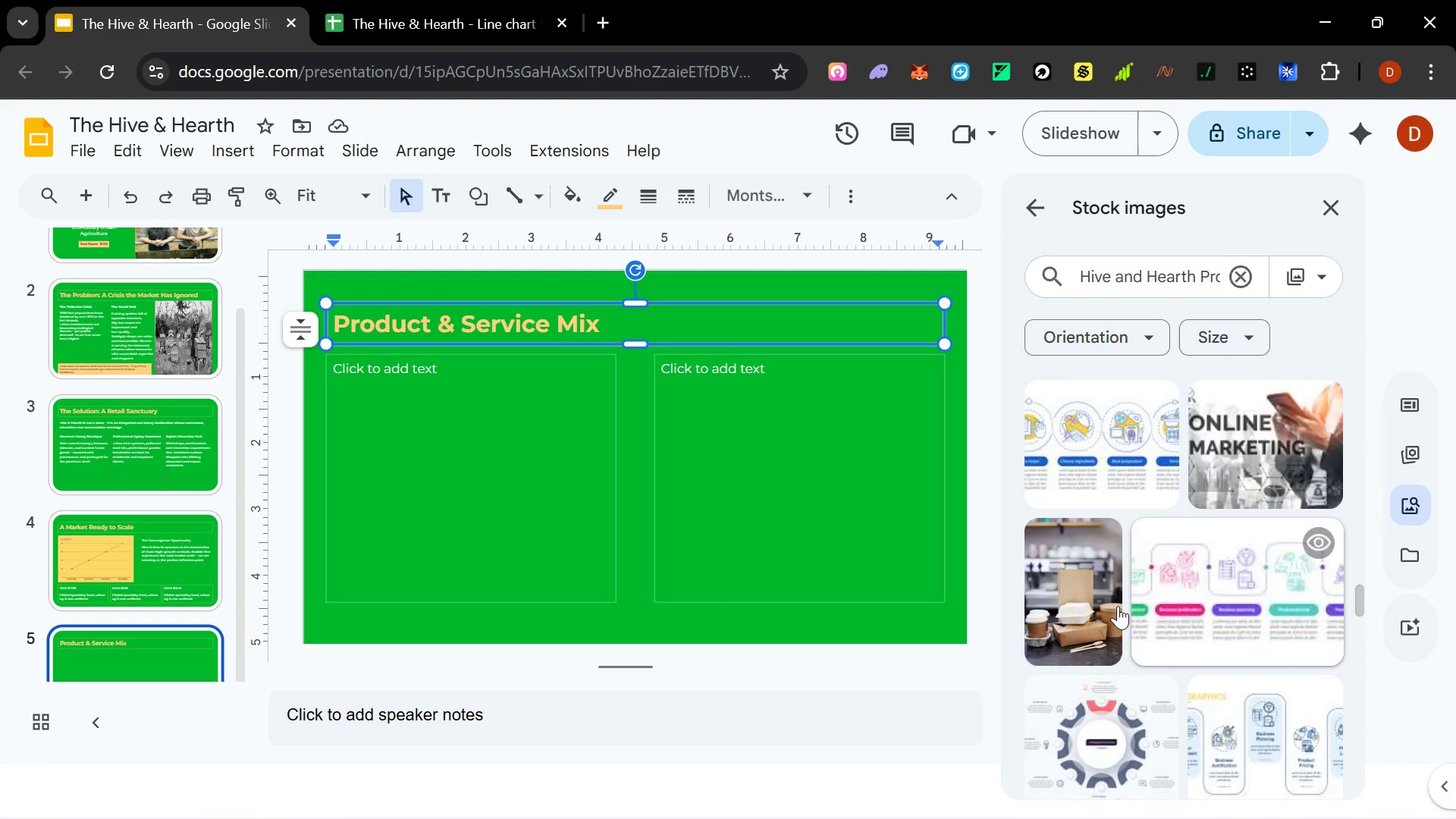 
left_click([1078, 593])
 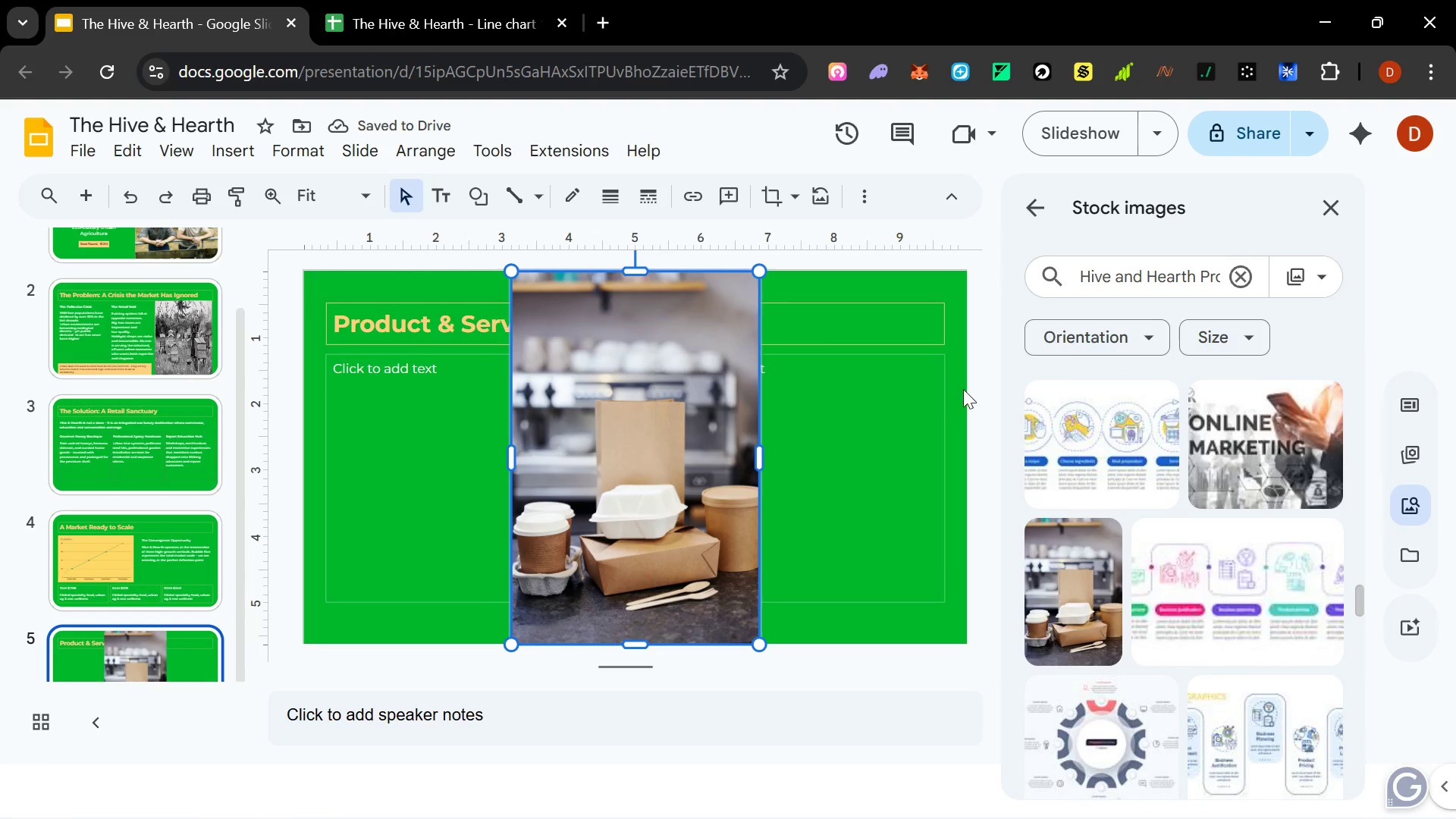 
key(Delete)
 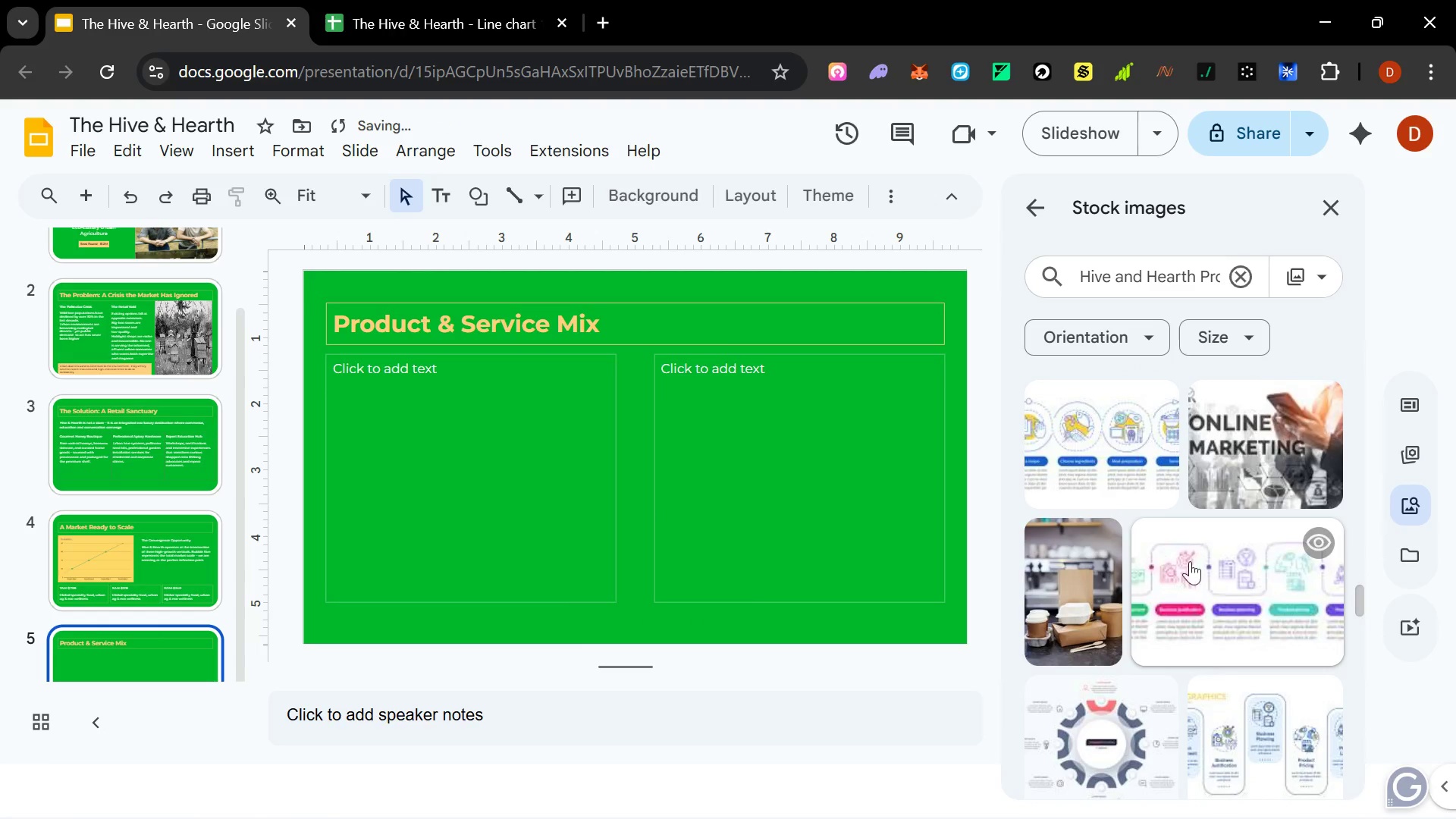 
scroll: coordinate [1153, 562], scroll_direction: up, amount: 8.0
 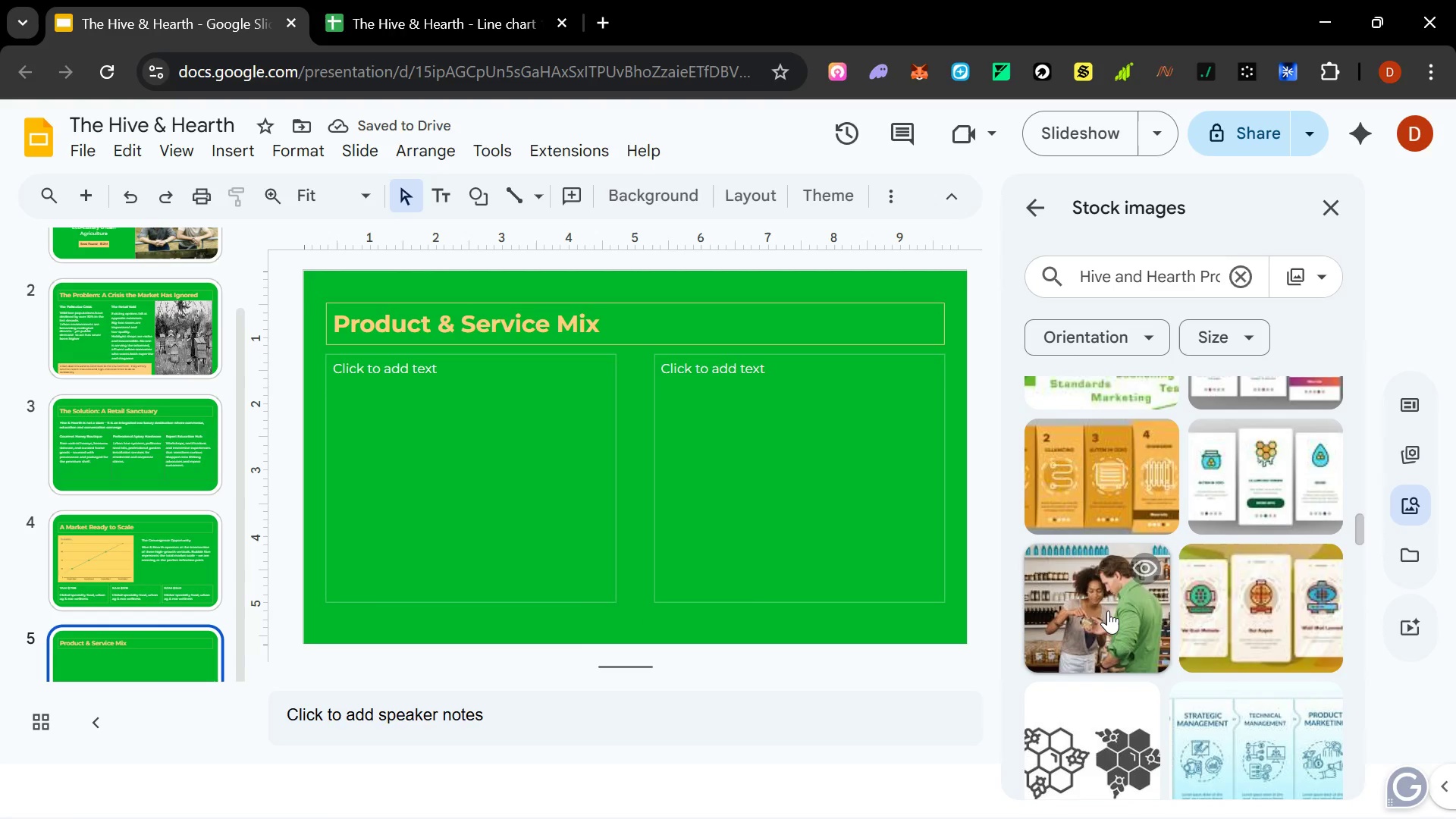 
left_click([1108, 610])
 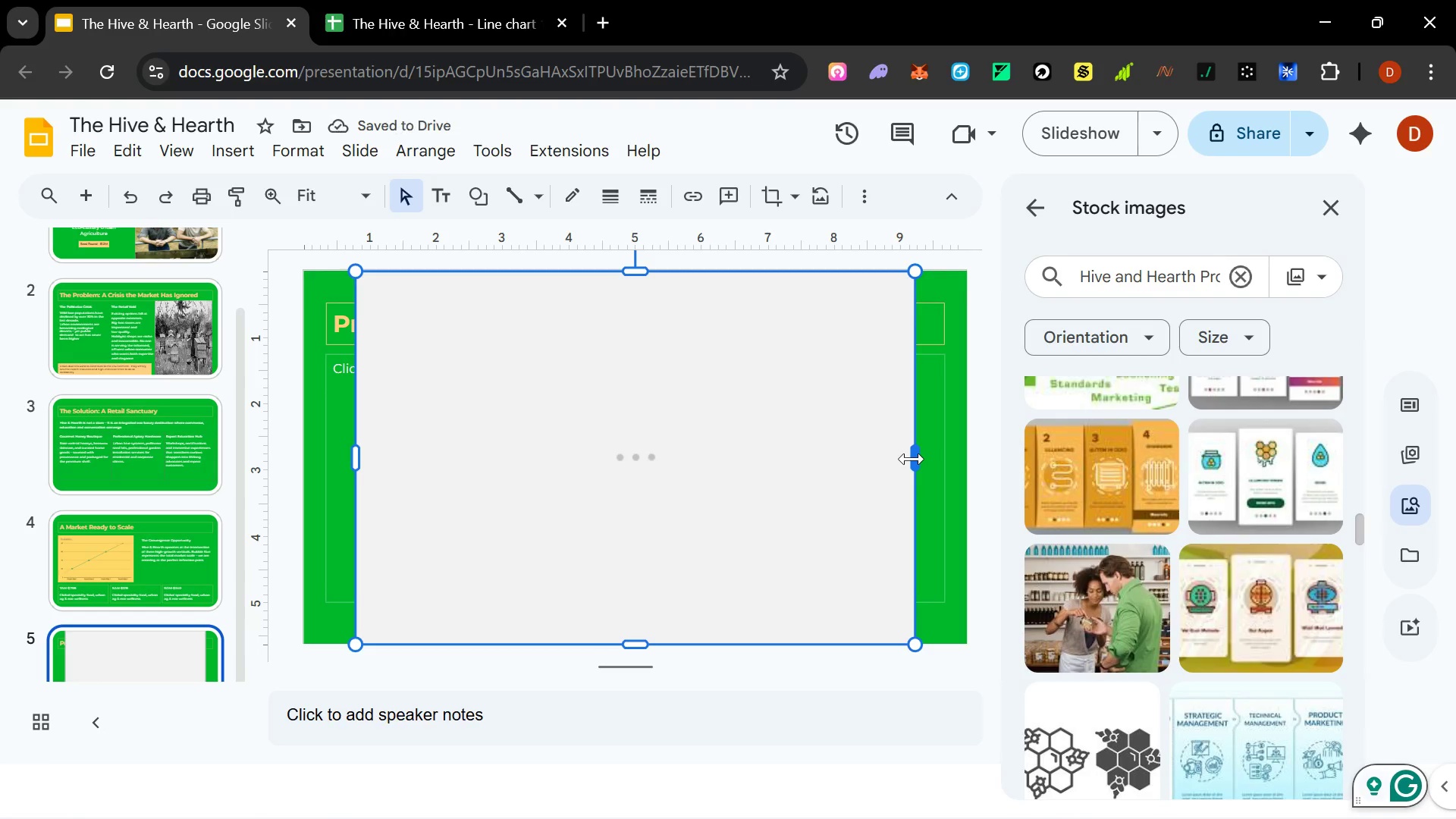 
hold_key(key=ControlLeft, duration=1.5)
left_click_drag(start_coordinate=[912, 458], to_coordinate=[787, 453])
 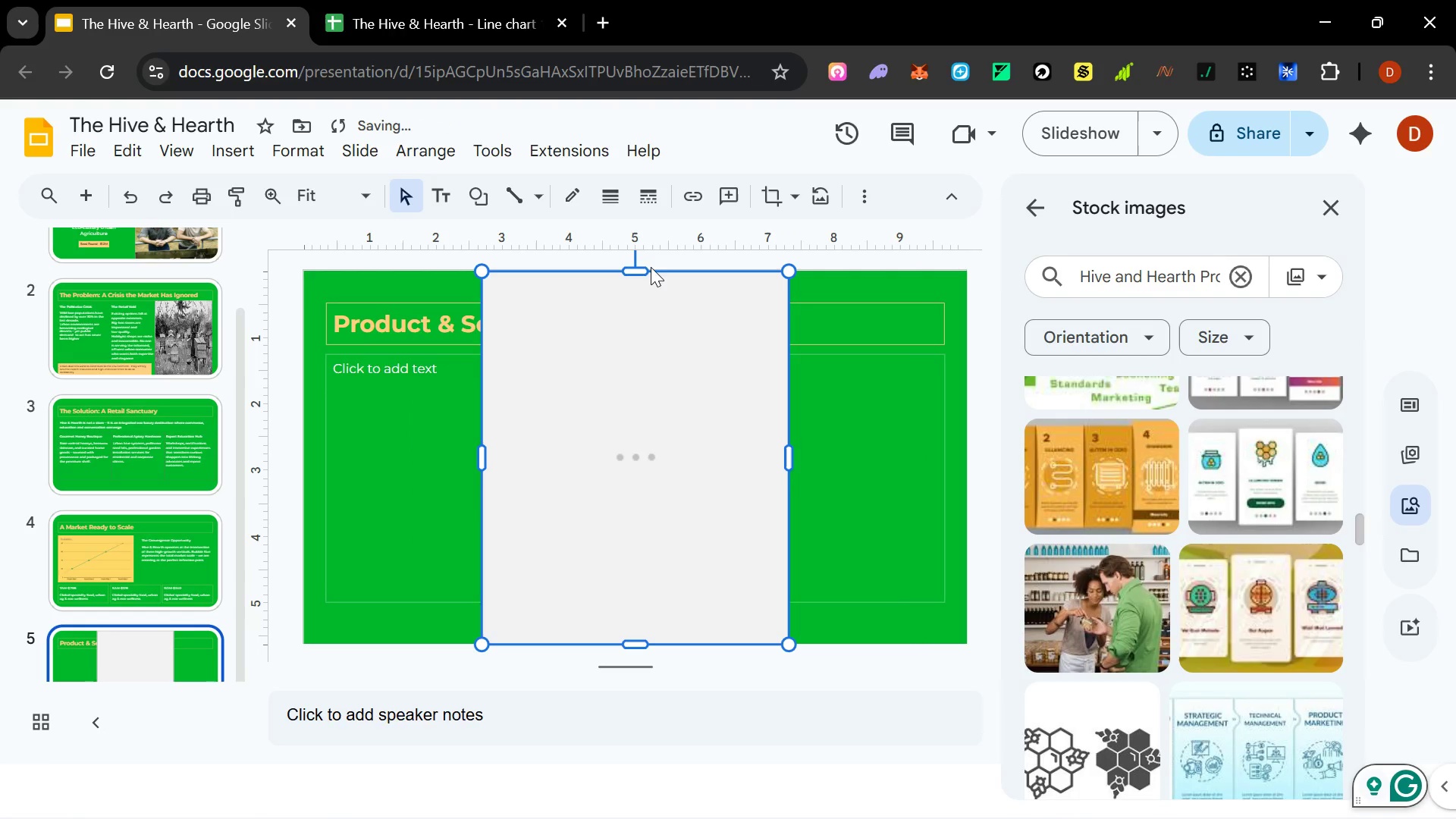 
hold_key(key=ControlLeft, duration=0.39)
 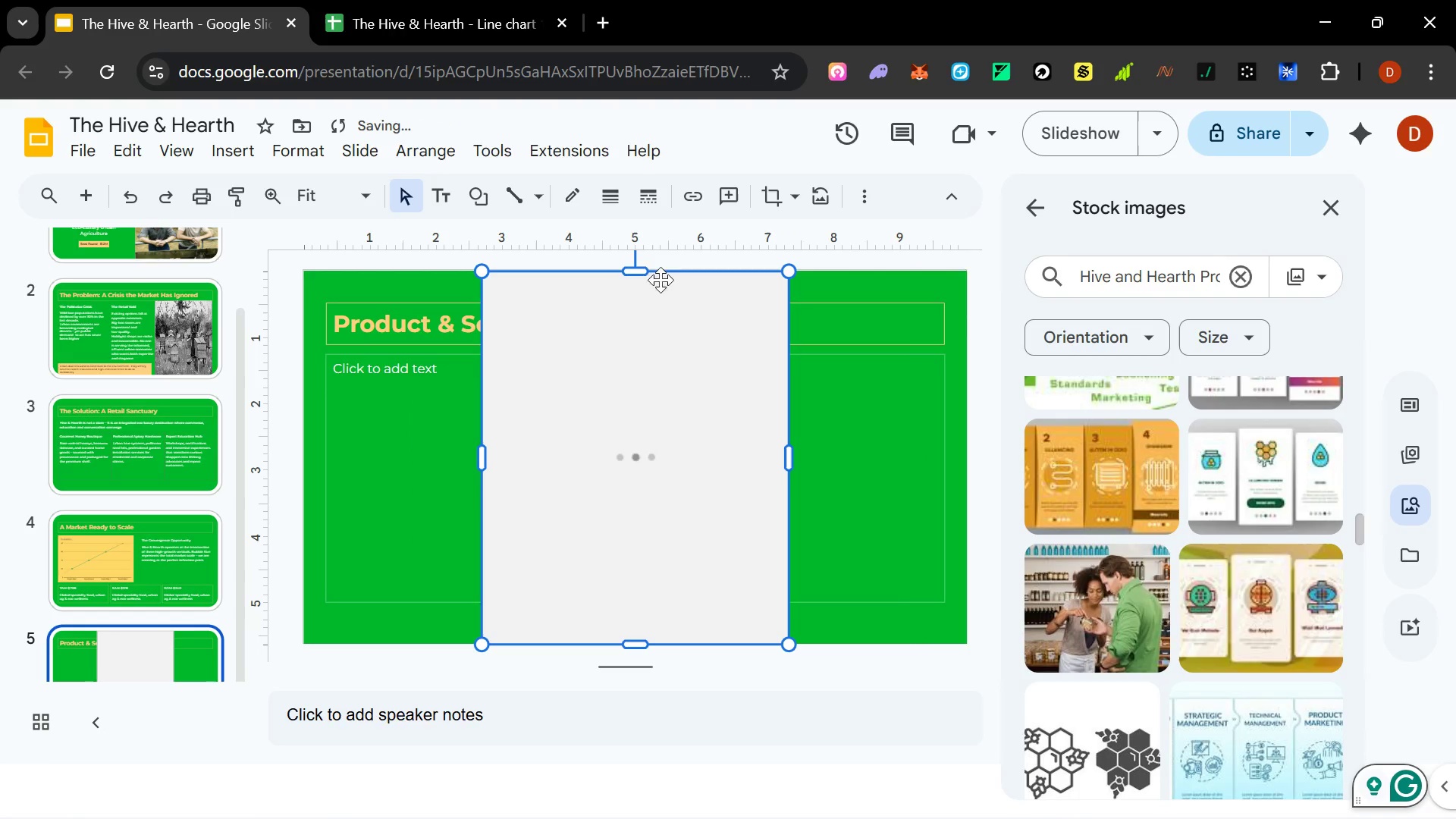 
hold_key(key=ControlLeft, duration=1.5)
left_click_drag(start_coordinate=[644, 271], to_coordinate=[638, 336])
 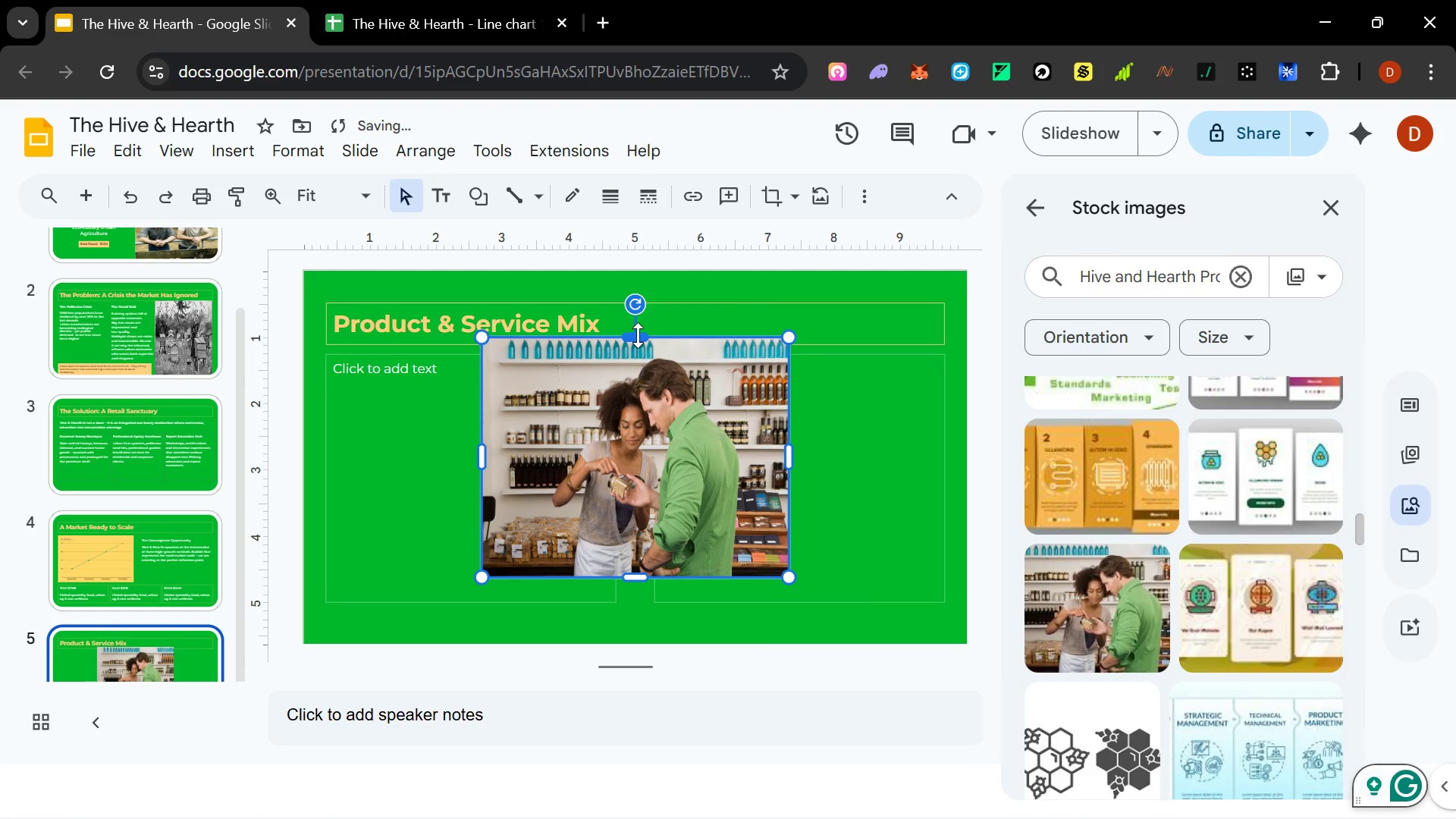 
hold_key(key=ControlLeft, duration=1.5)
 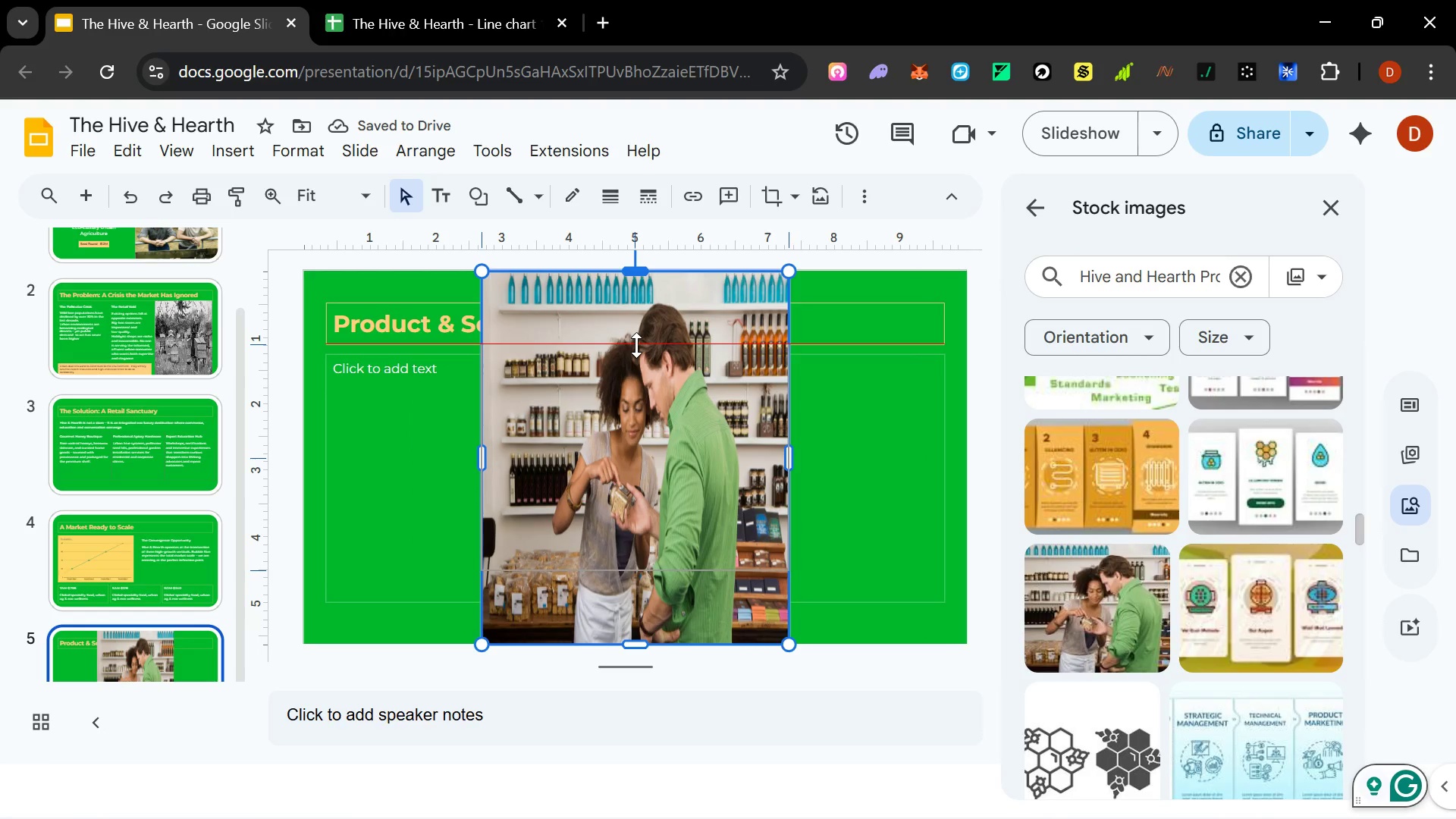 
hold_key(key=ControlLeft, duration=1.5)
 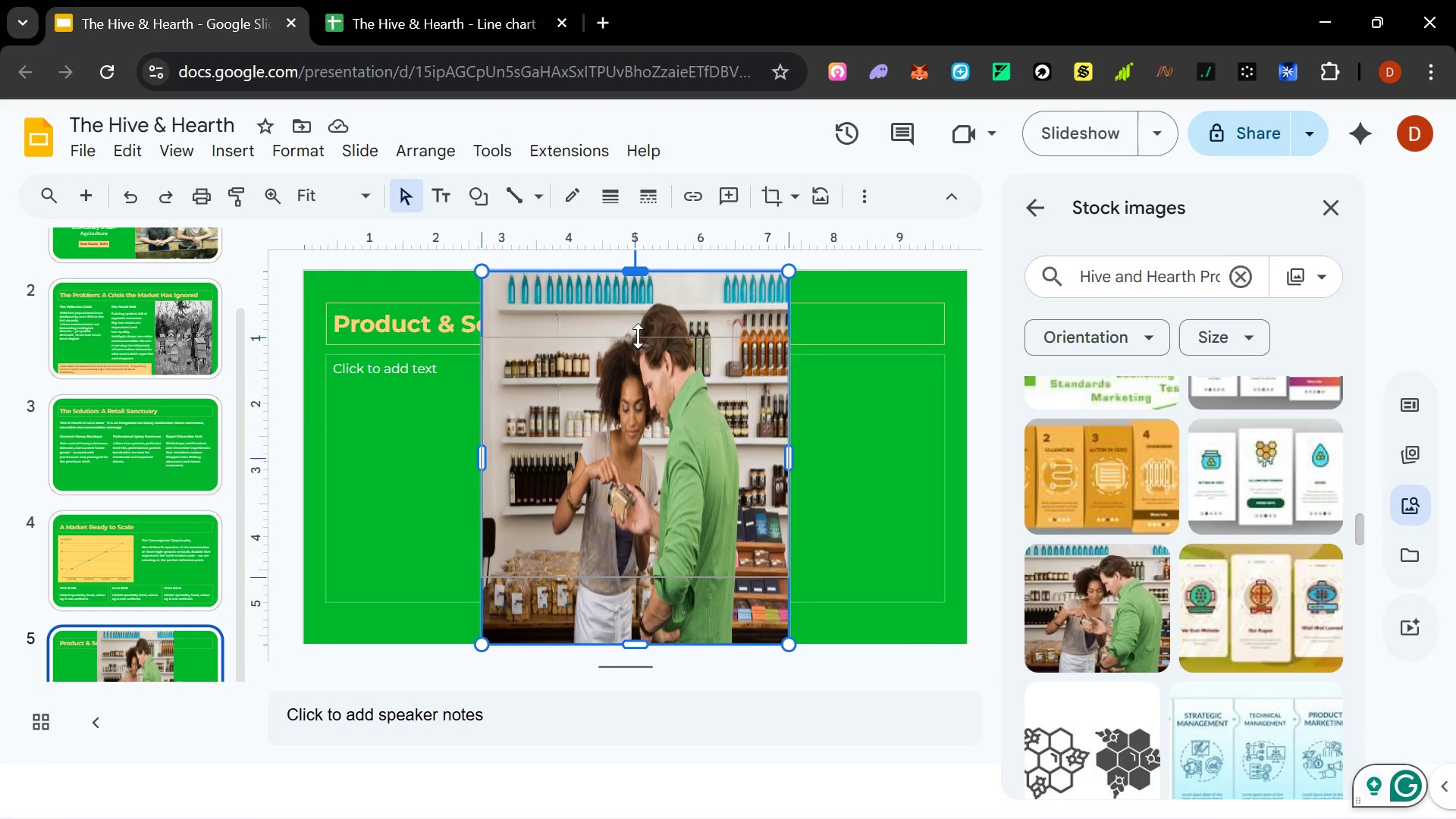 
hold_key(key=ControlLeft, duration=0.86)
 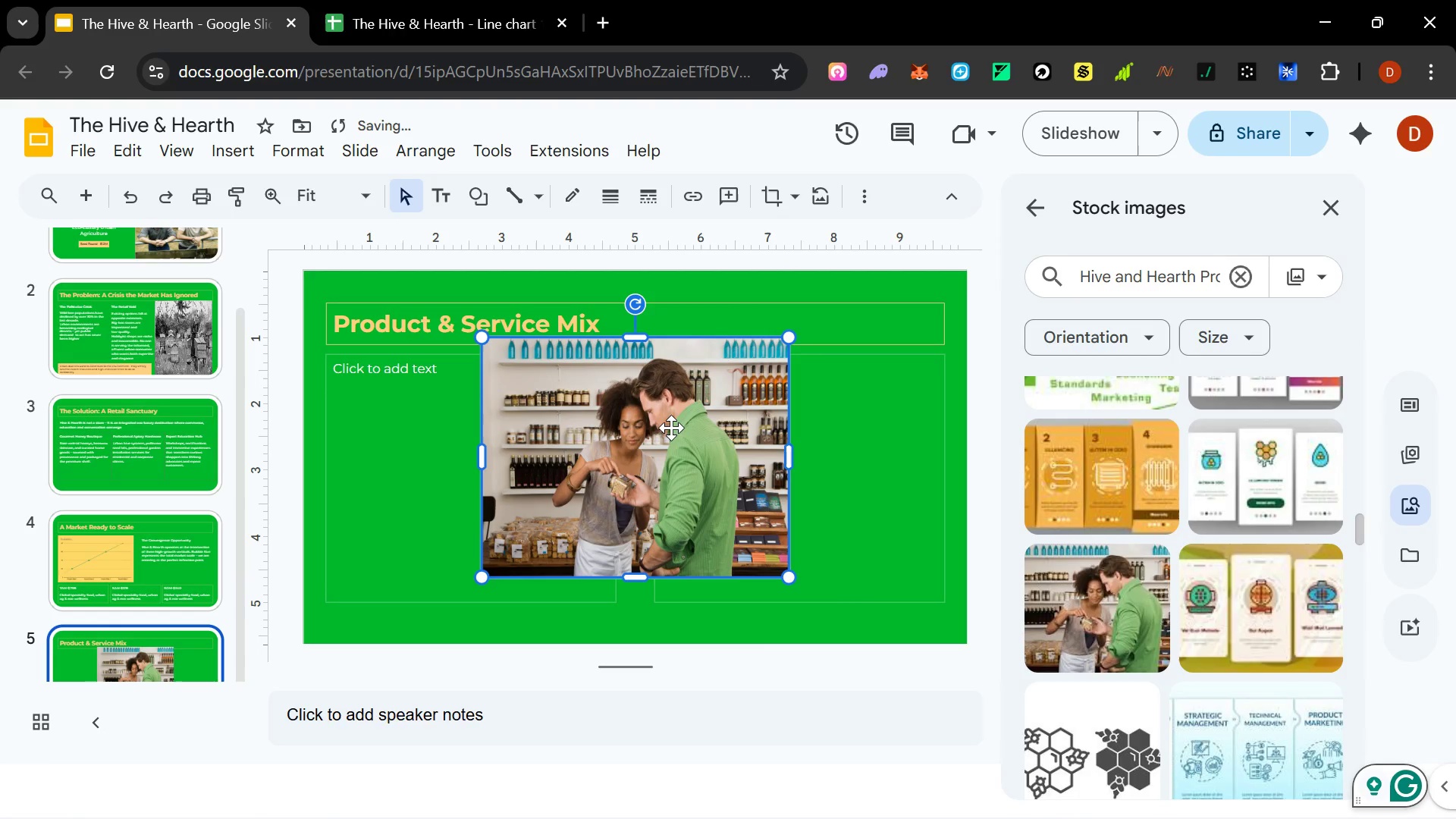 
left_click_drag(start_coordinate=[672, 435], to_coordinate=[510, 453])
 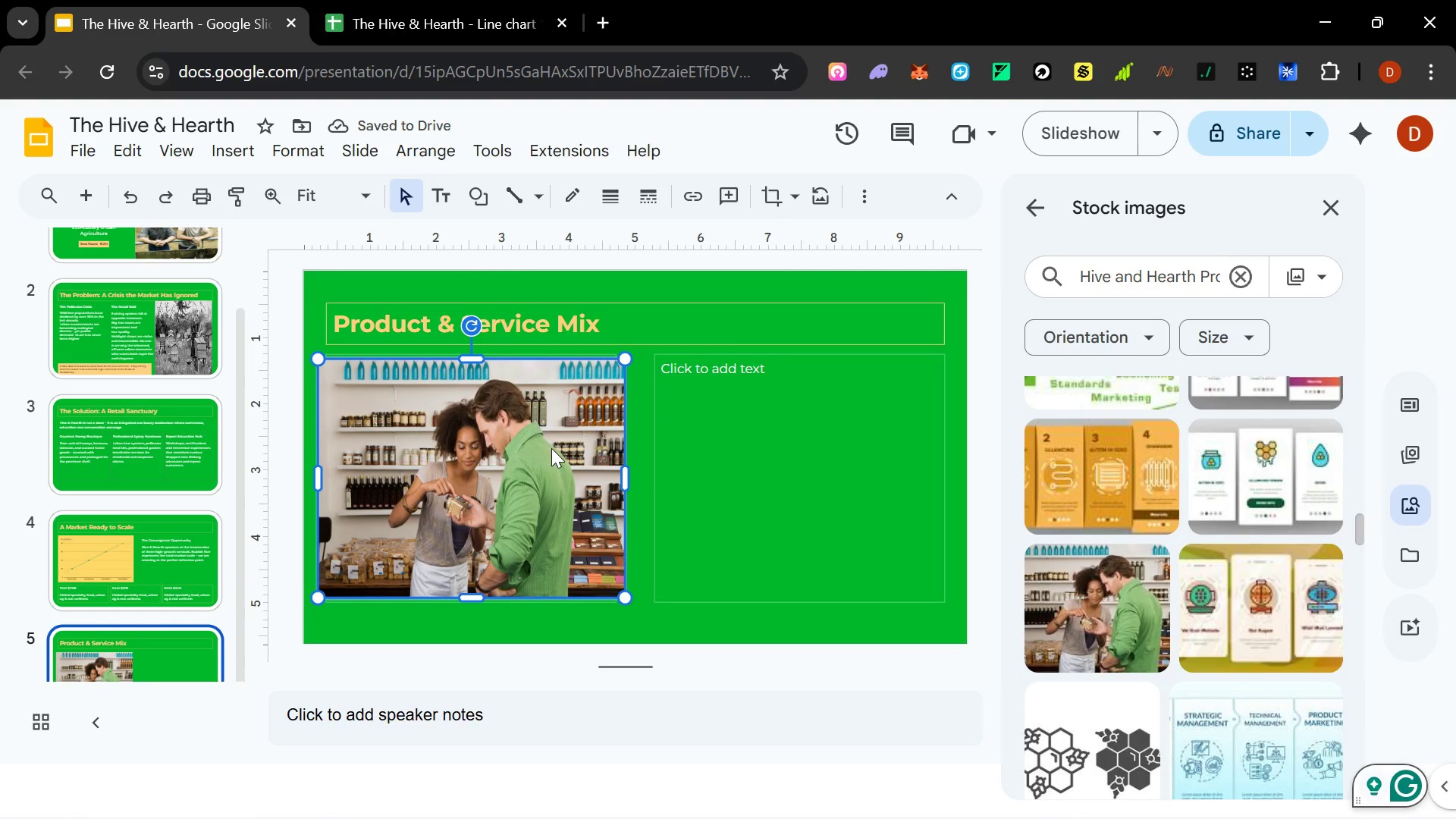 
wait(9.58)
 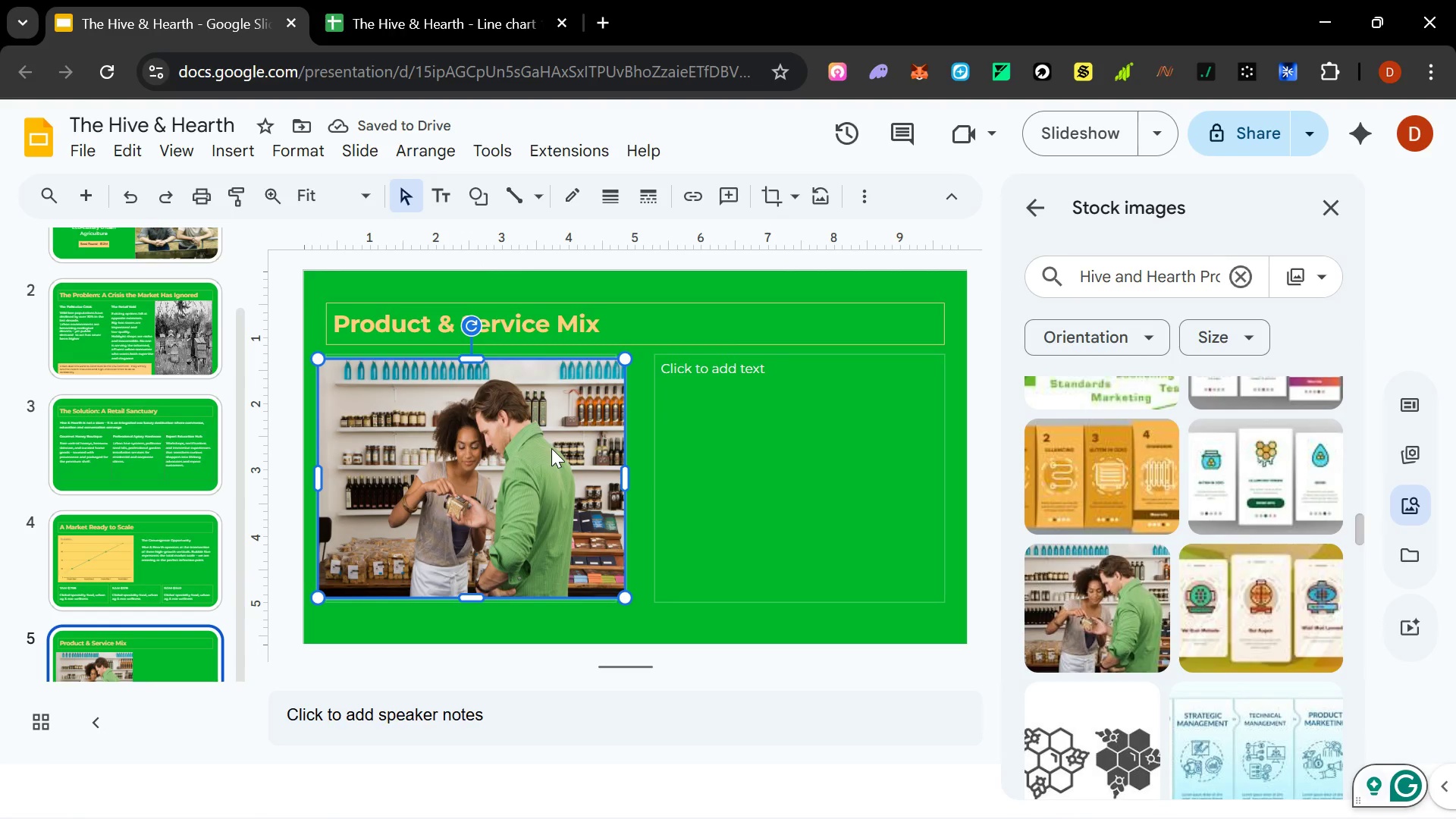 
left_click([680, 324])
 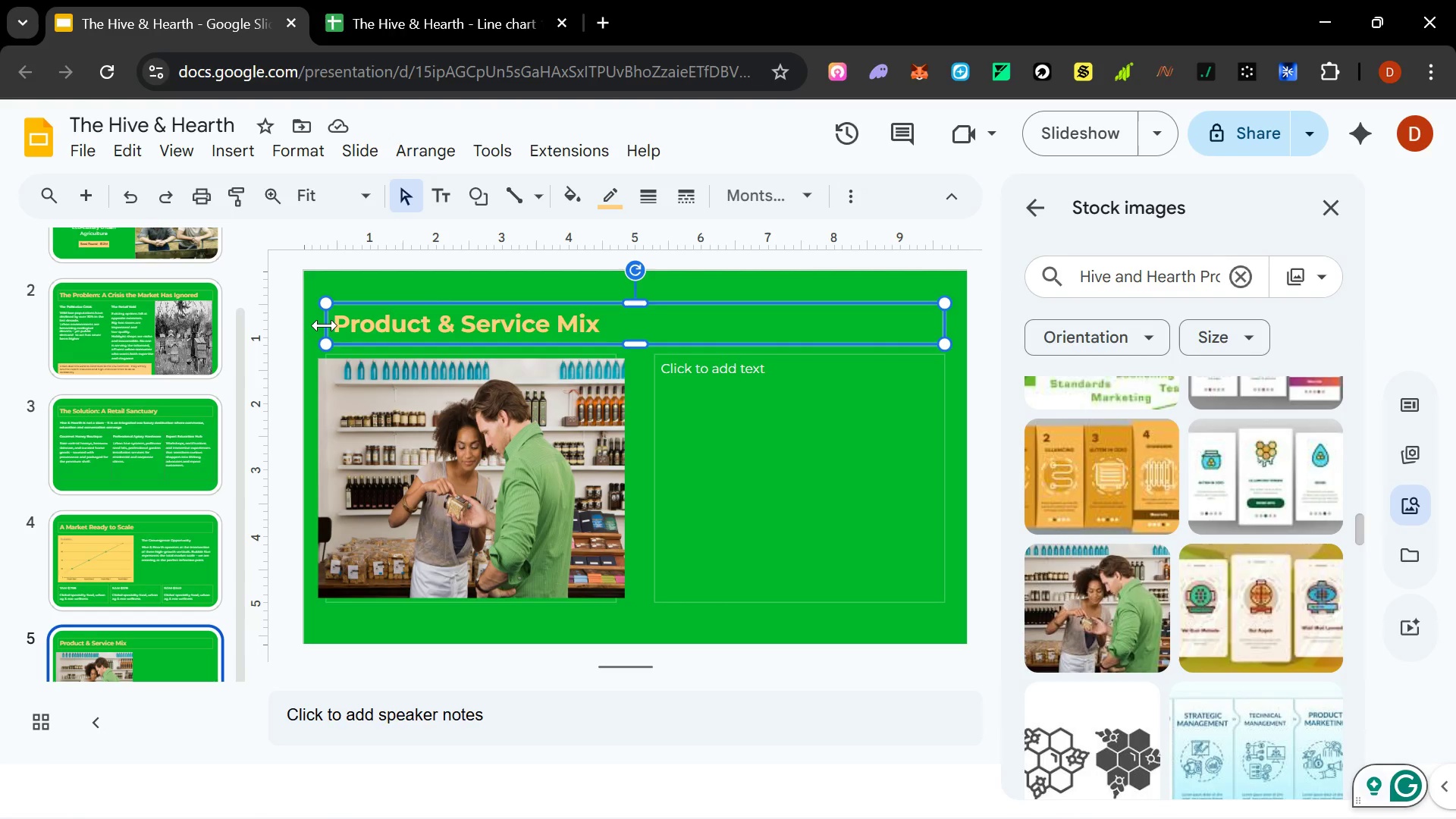 
left_click_drag(start_coordinate=[325, 325], to_coordinate=[595, 326])
 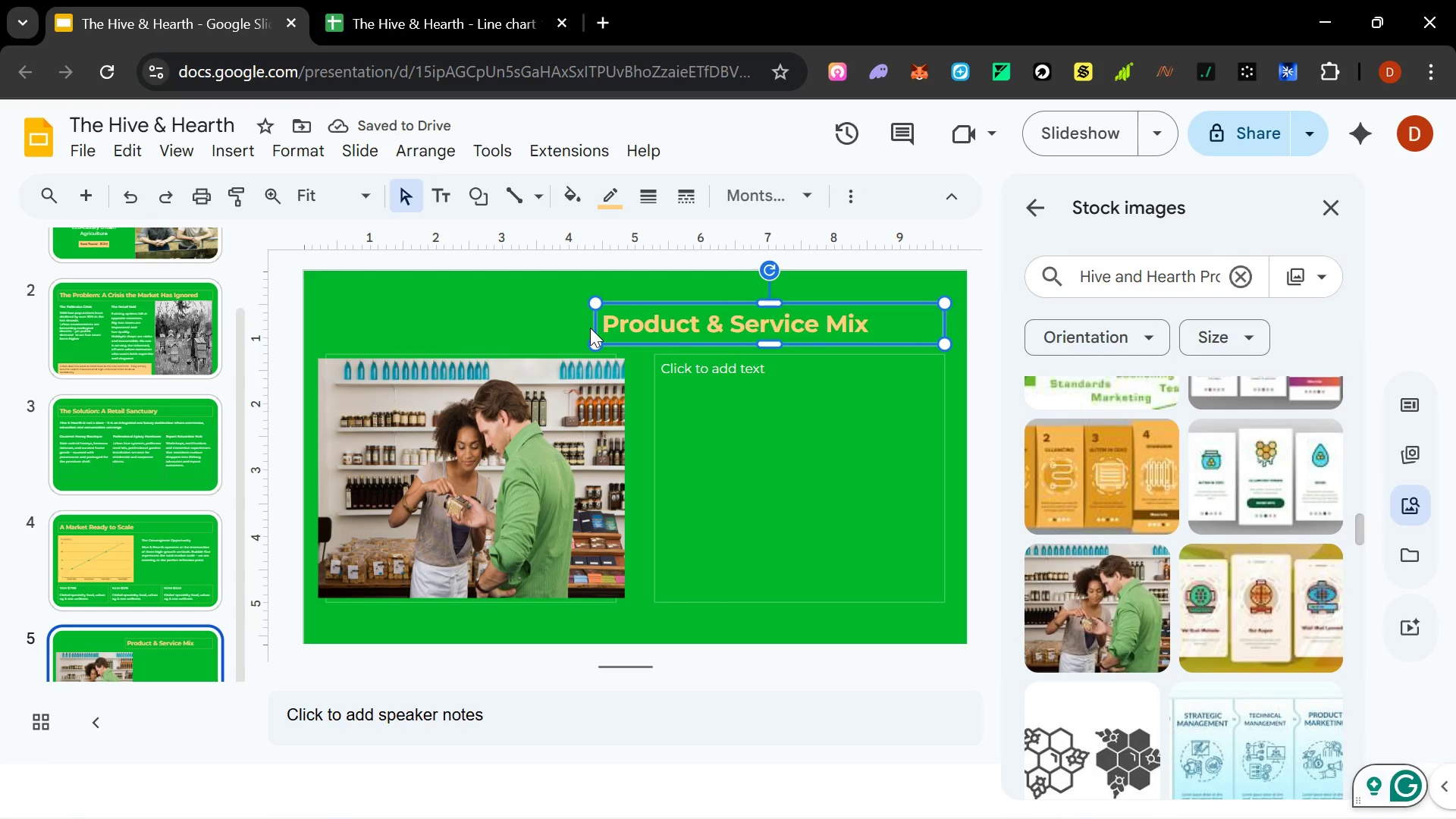 
left_click_drag(start_coordinate=[597, 328], to_coordinate=[654, 326])
 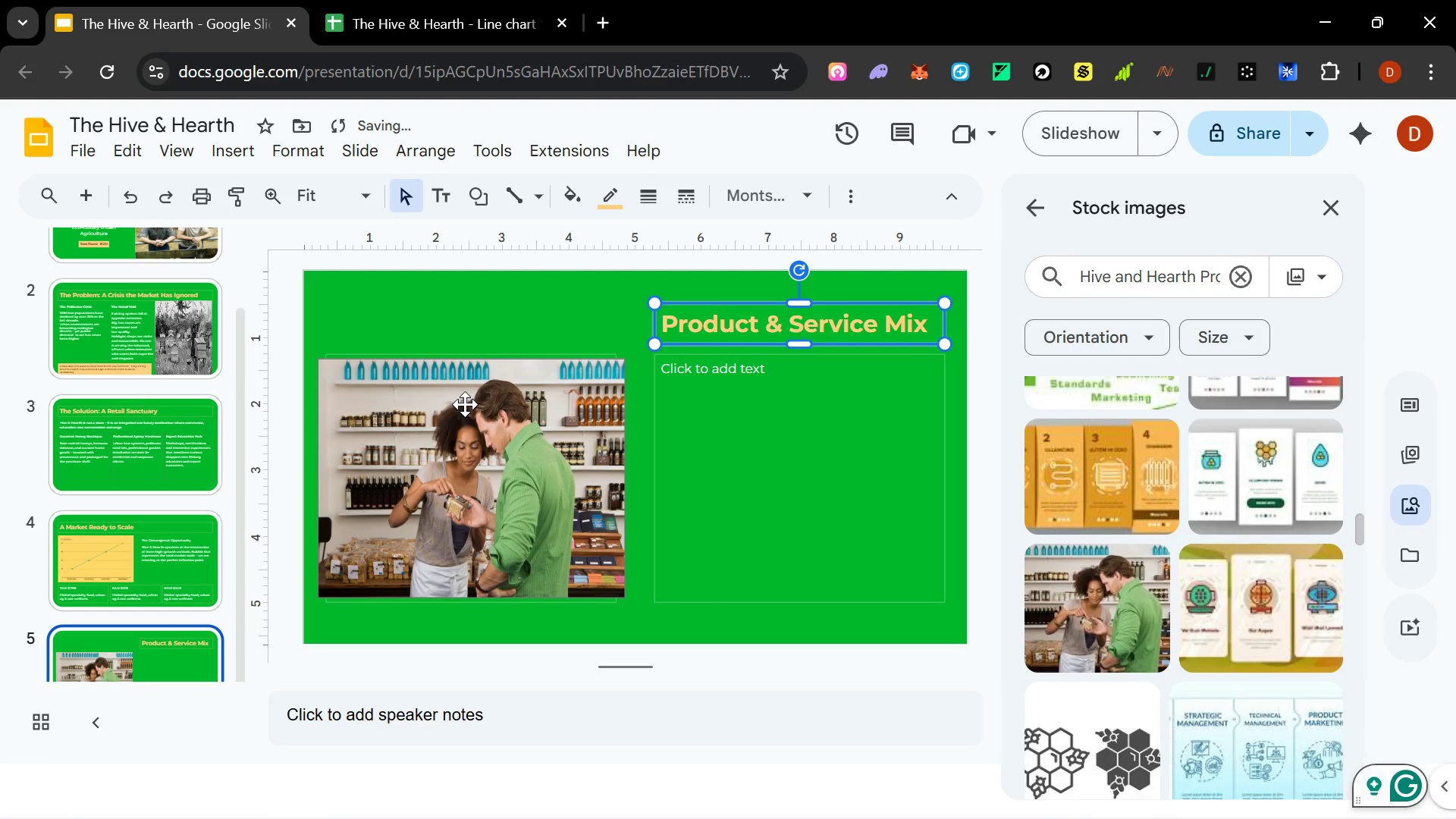 
left_click([465, 404])
 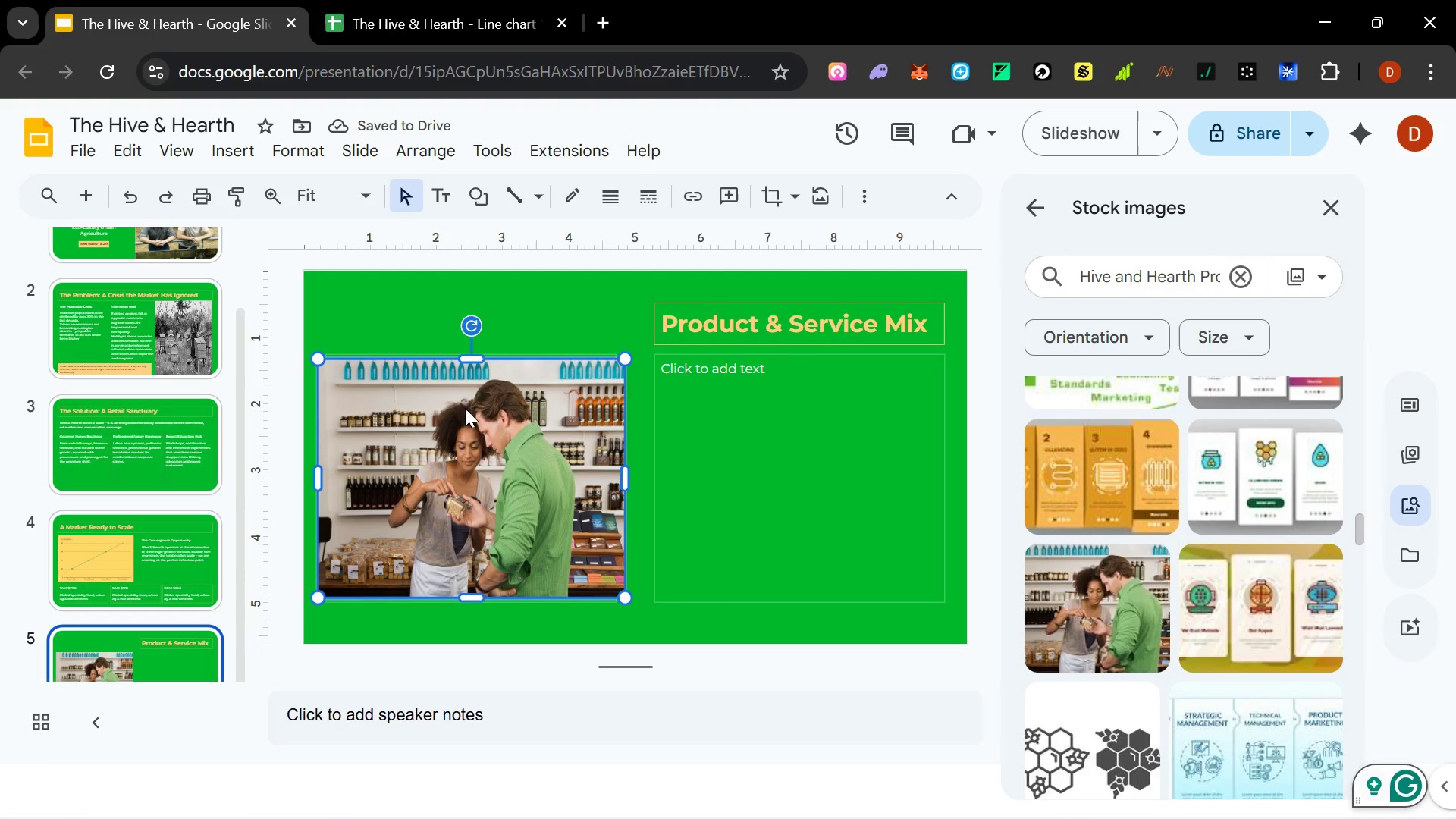 
left_click_drag(start_coordinate=[462, 441], to_coordinate=[447, 441])
 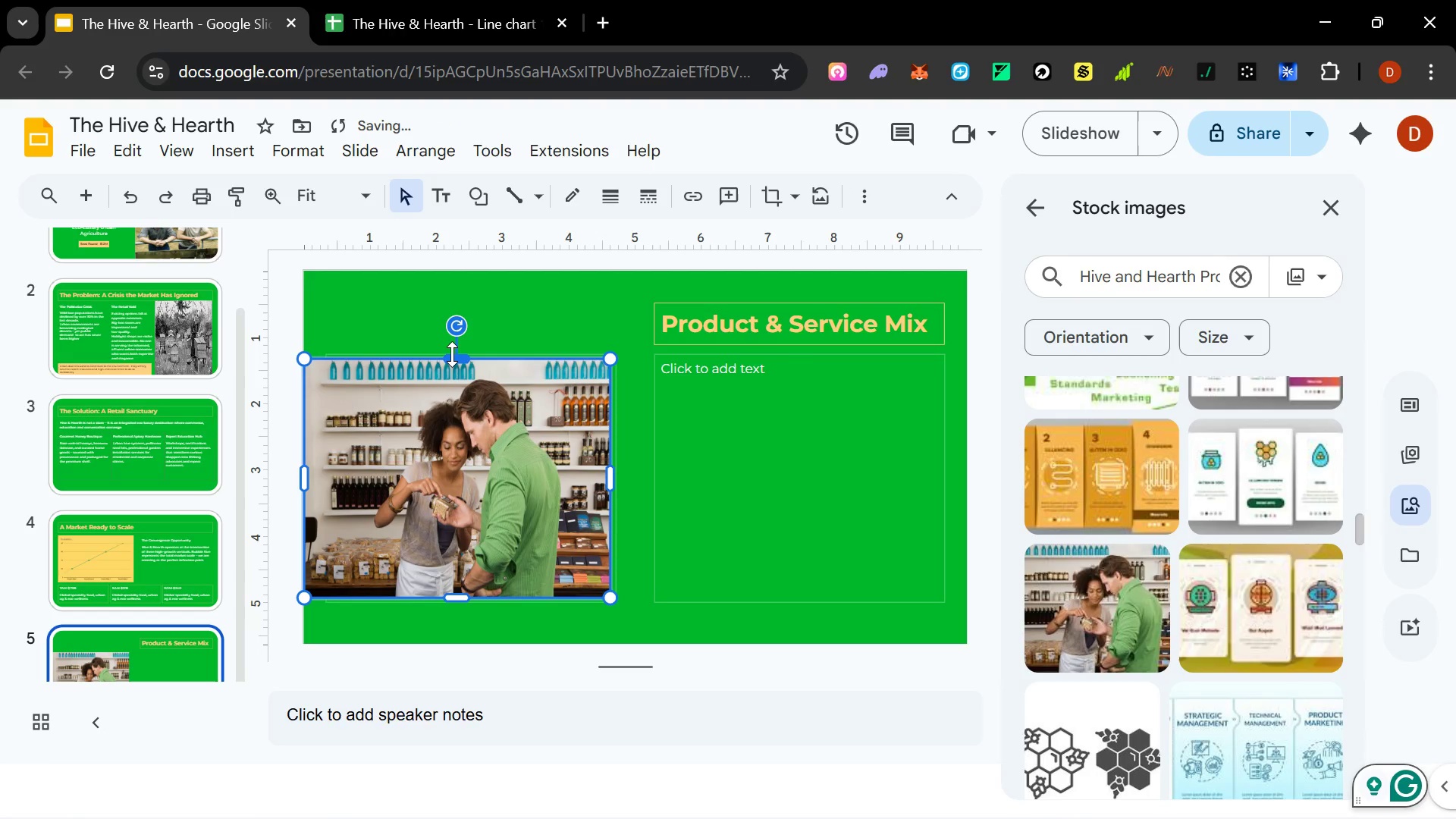 
left_click_drag(start_coordinate=[454, 354], to_coordinate=[471, 274])
 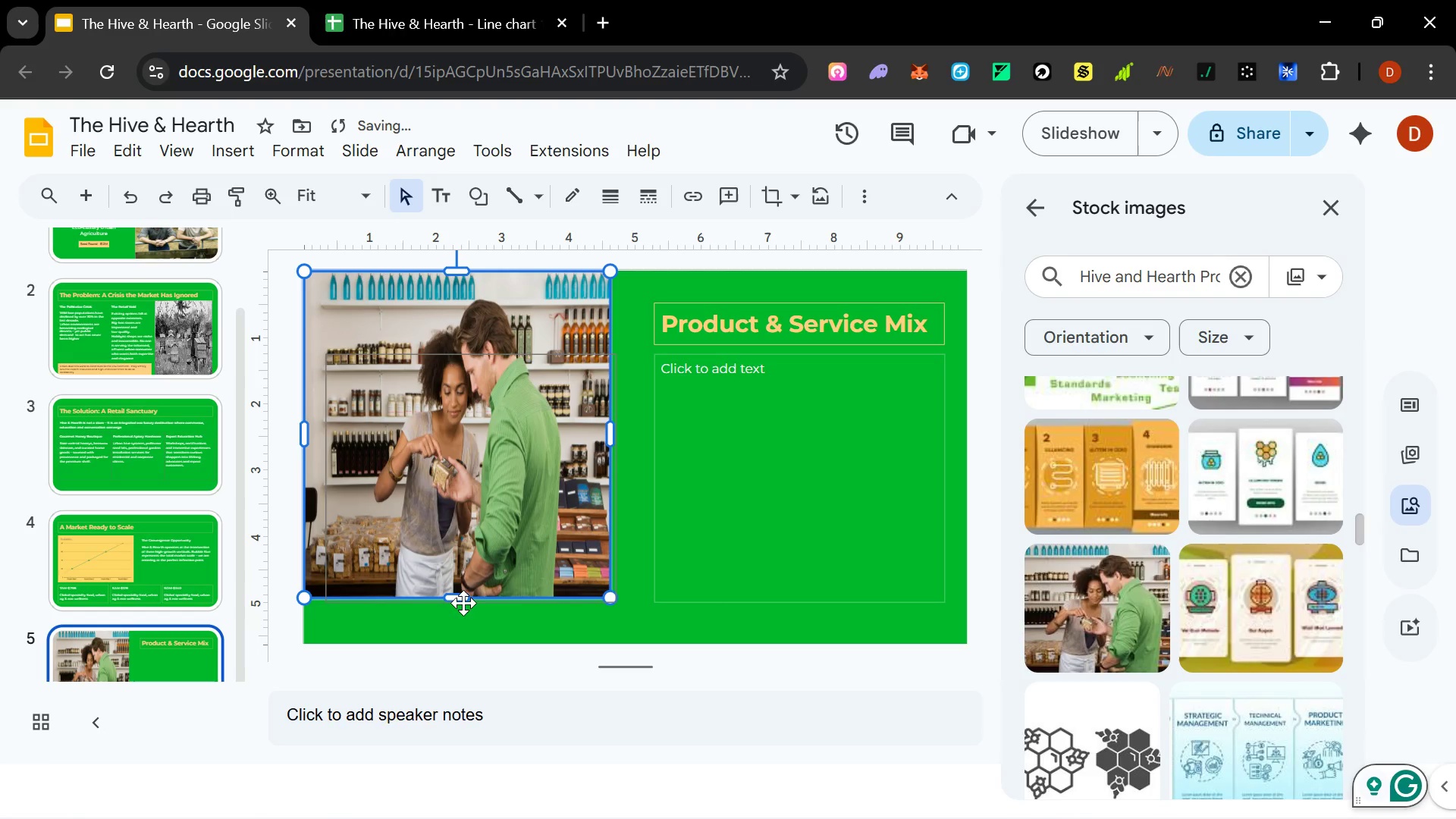 
left_click_drag(start_coordinate=[460, 598], to_coordinate=[457, 640])
 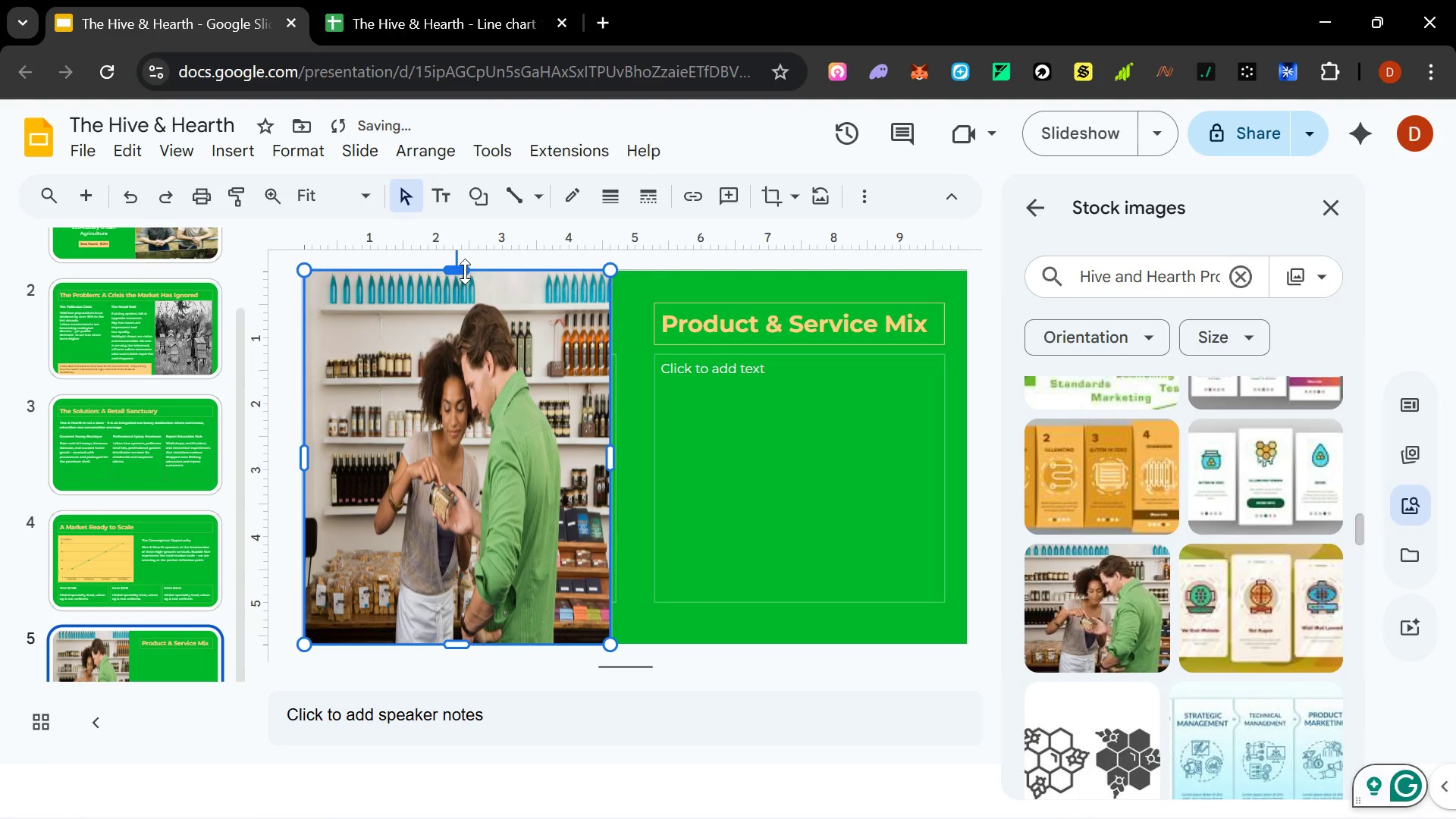 
left_click_drag(start_coordinate=[465, 271], to_coordinate=[463, 278])
 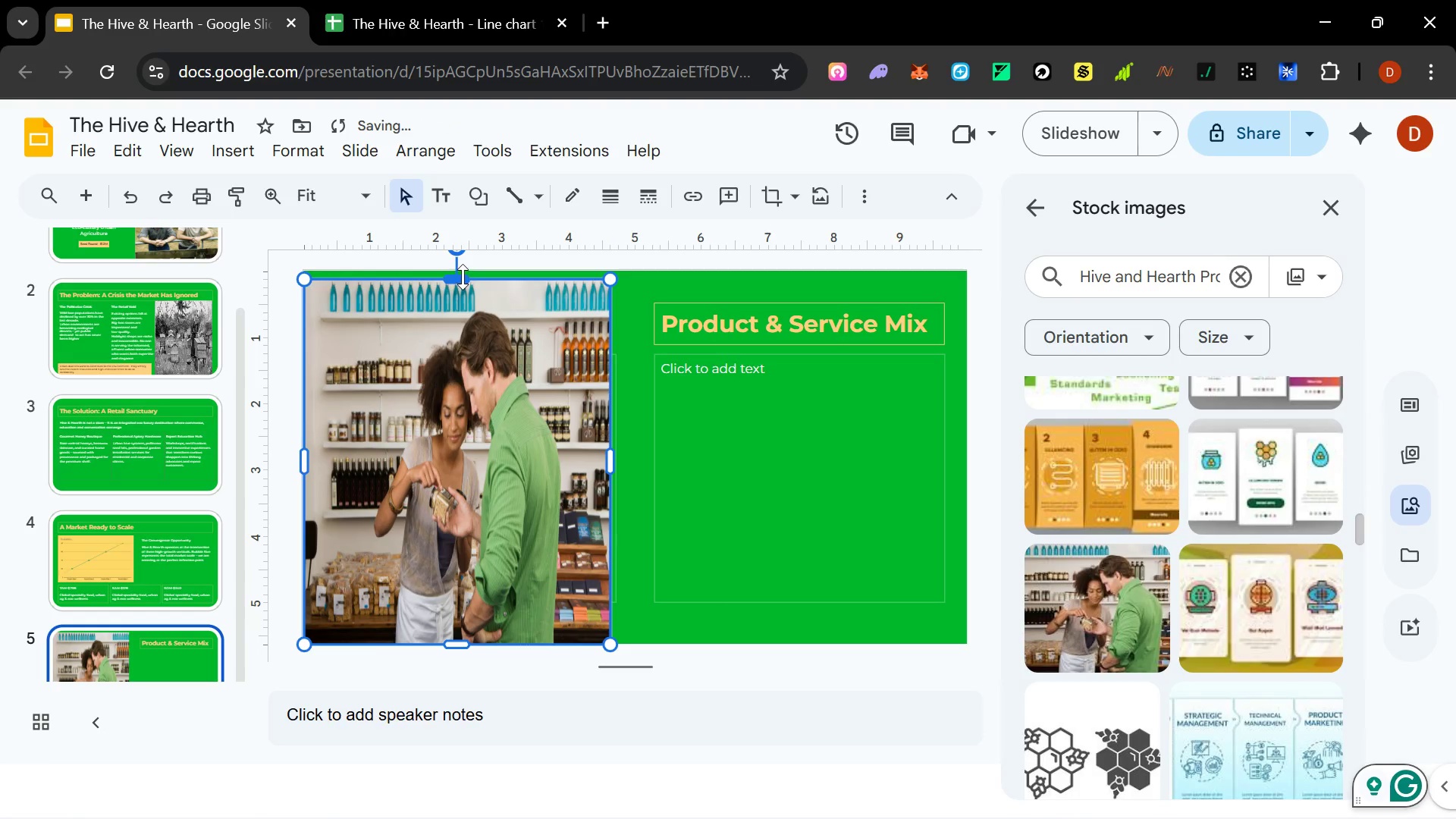 
left_click_drag(start_coordinate=[463, 277], to_coordinate=[463, 268])
 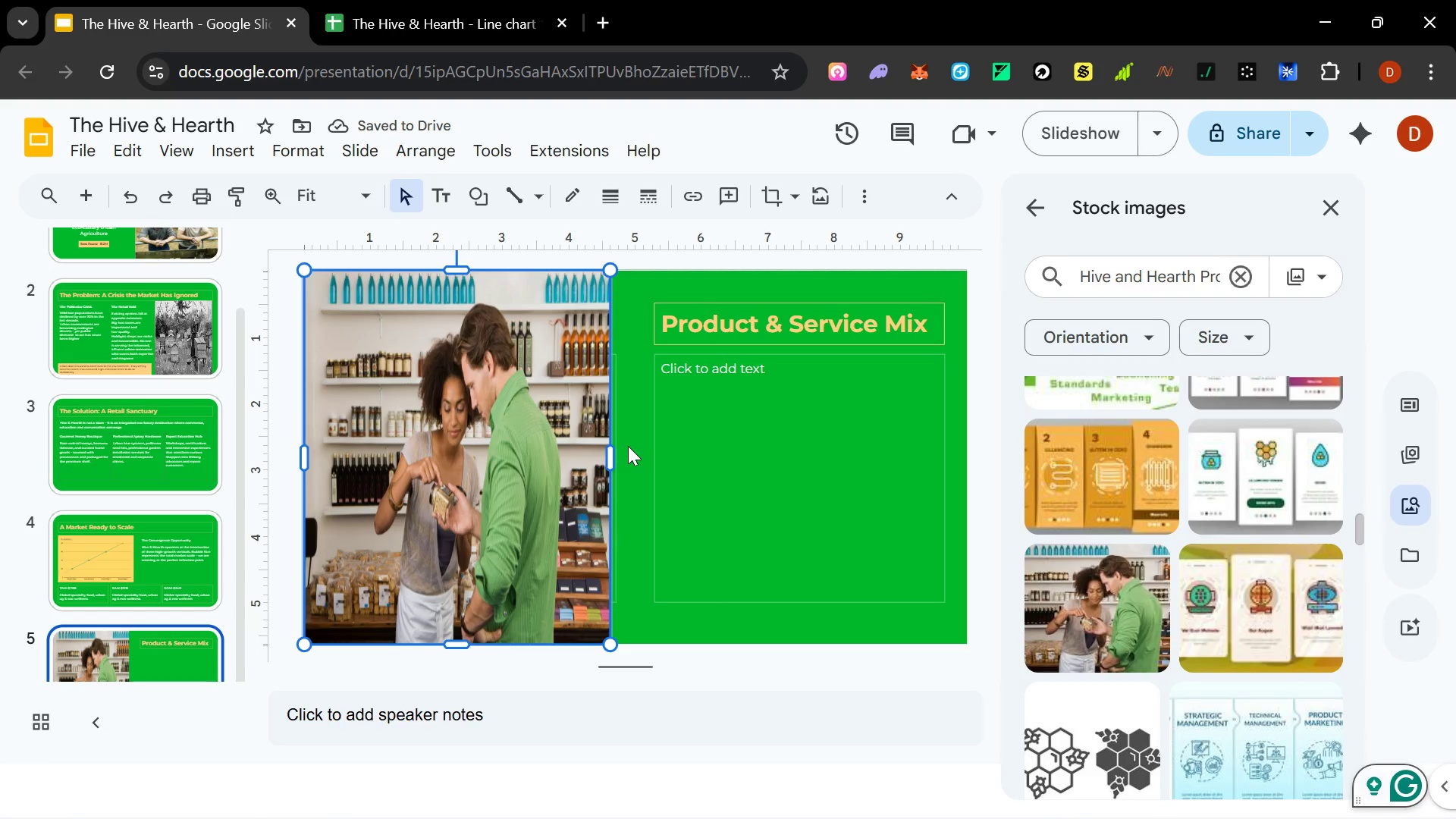 
wait(9.33)
 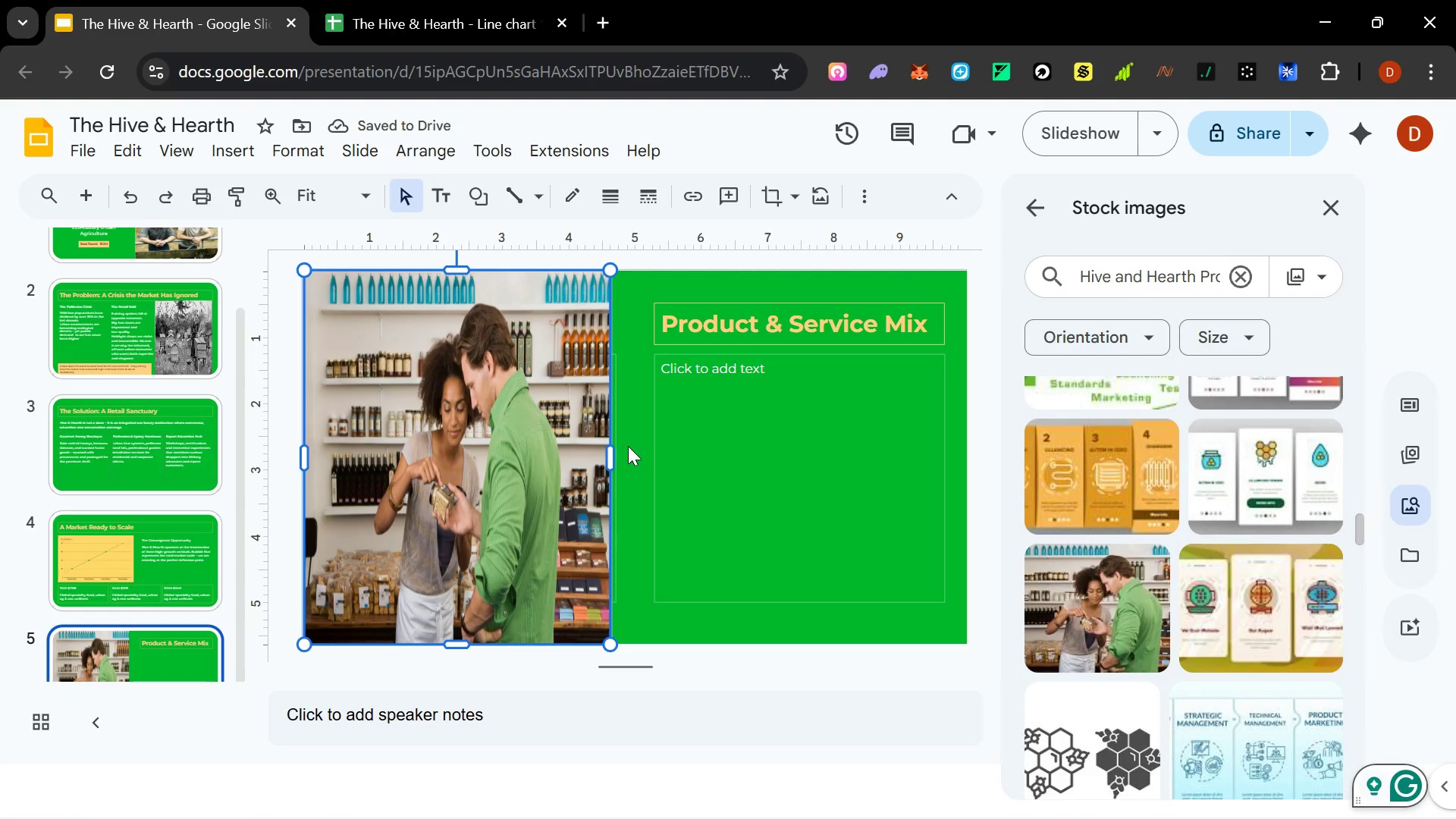 
left_click([1090, 140])
 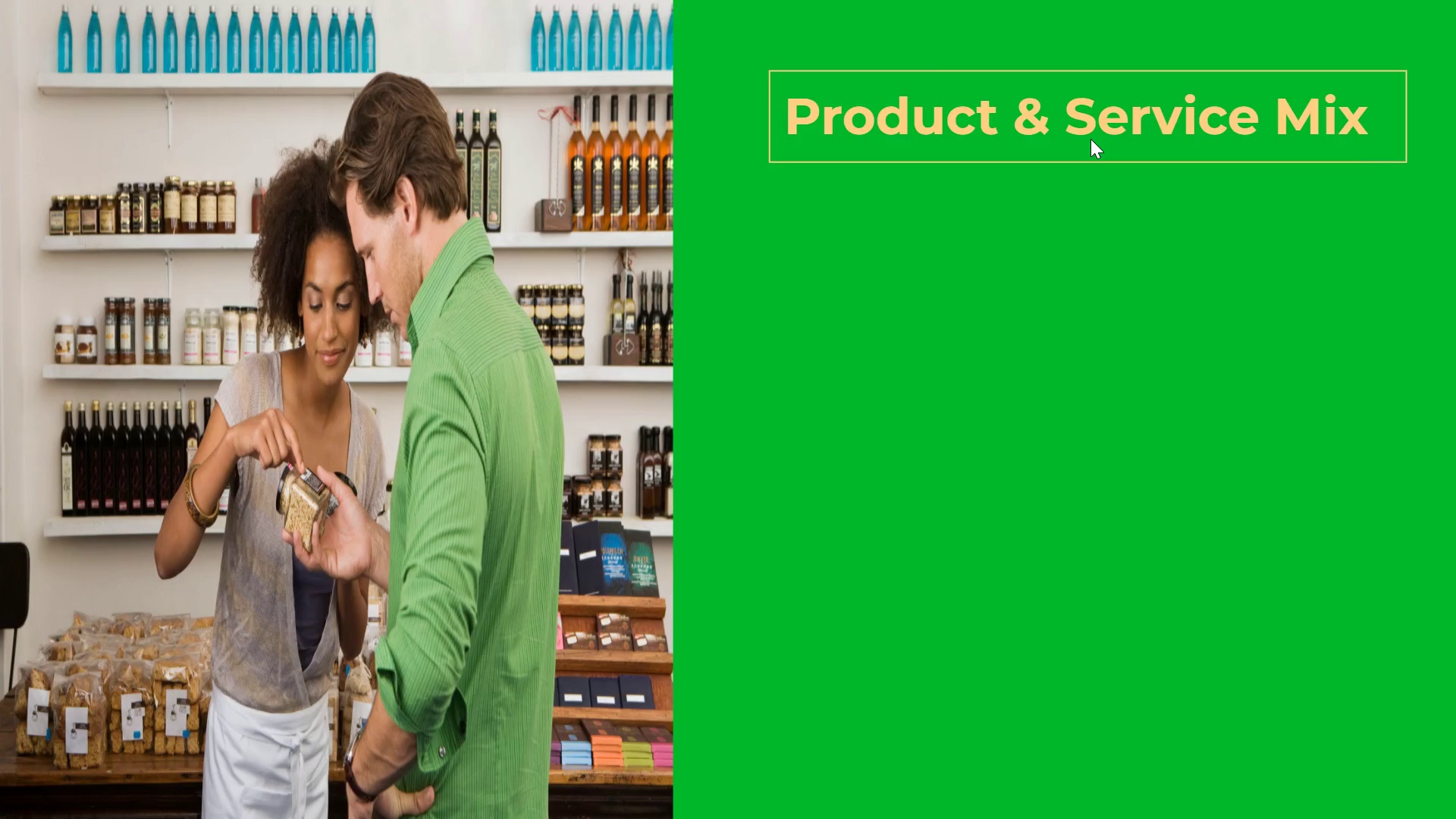 
wait(6.89)
 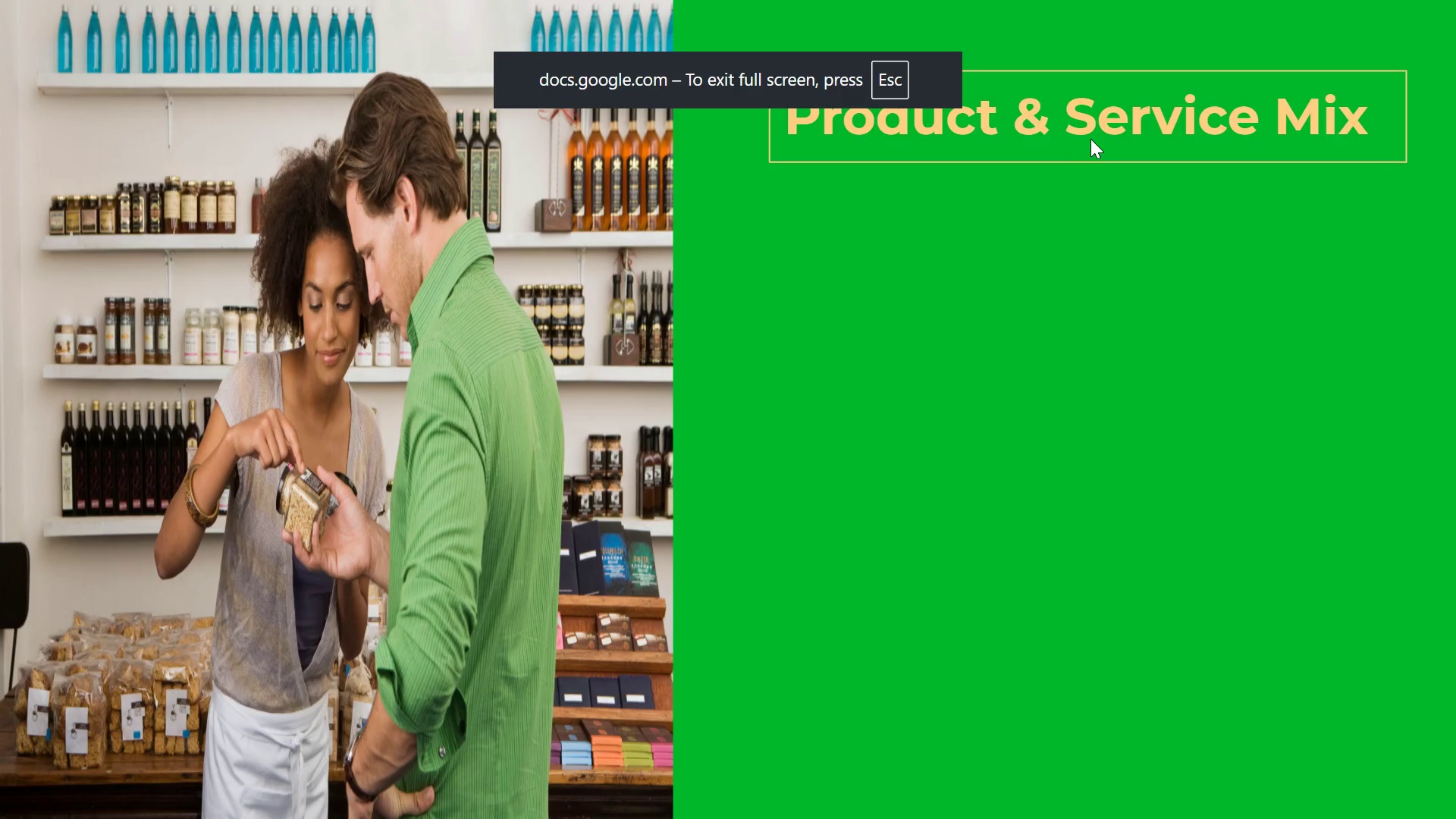 
key(Escape)
 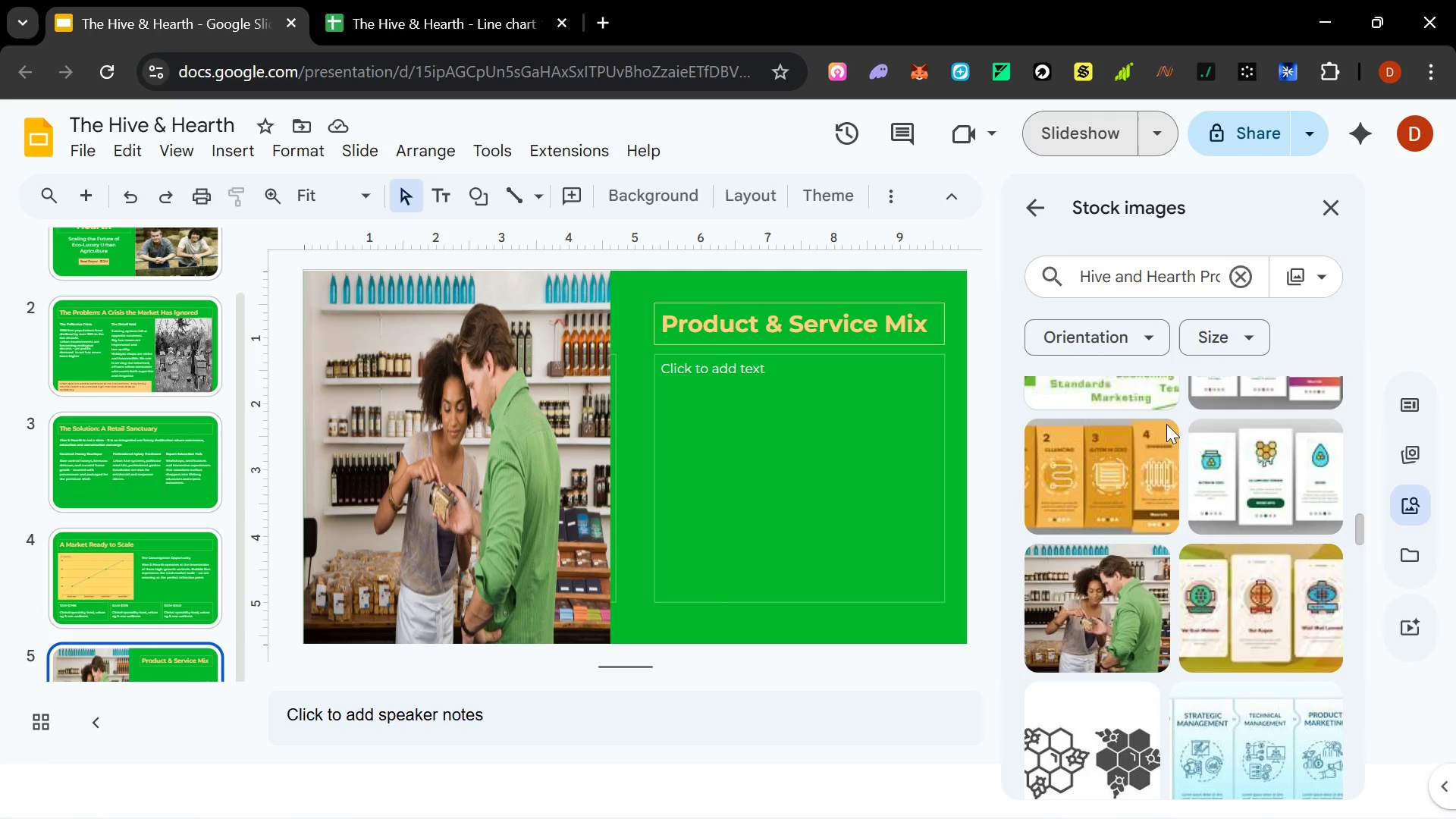 
scroll: coordinate [1174, 425], scroll_direction: up, amount: 12.0
 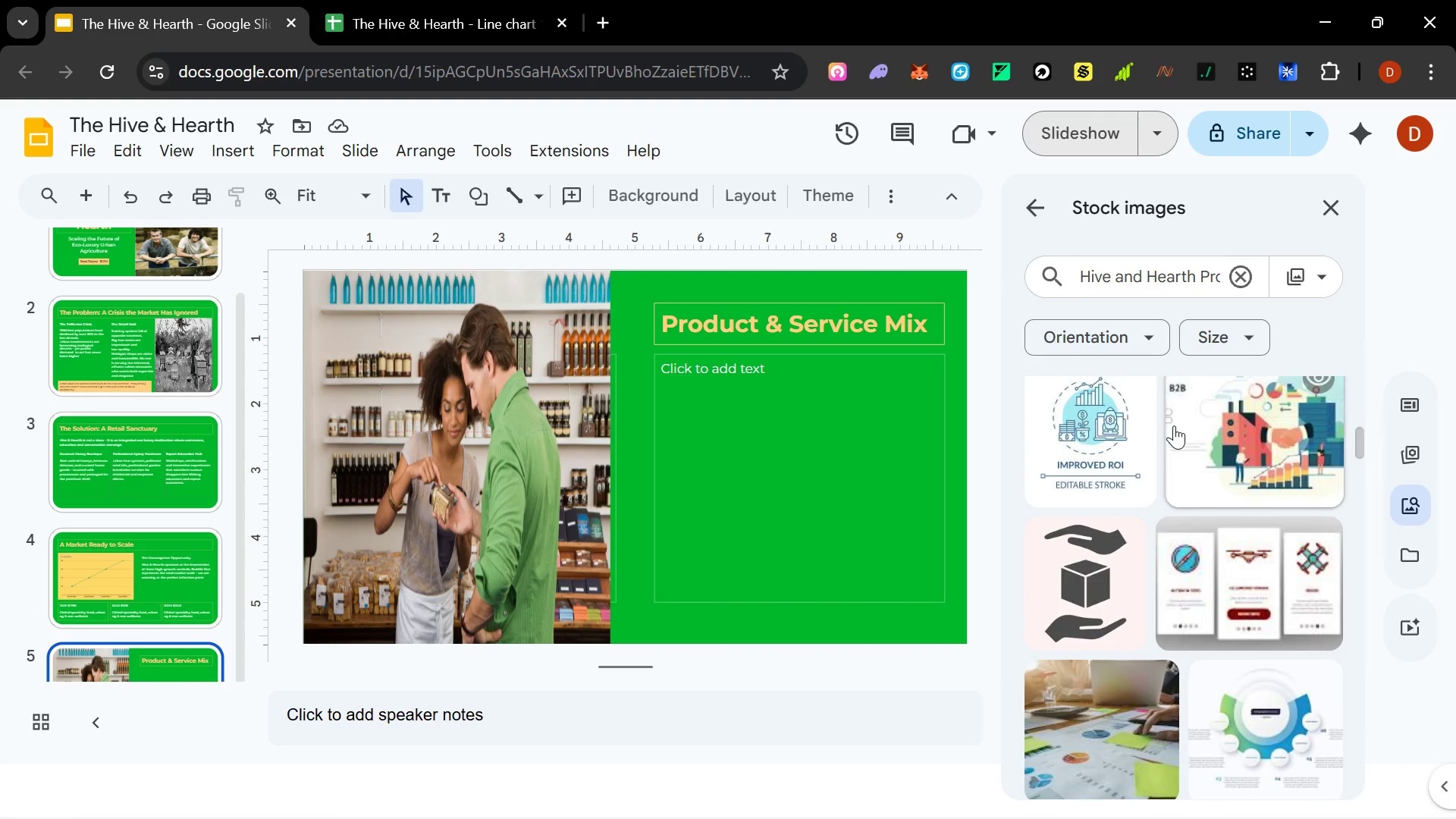 
scroll: coordinate [1174, 425], scroll_direction: down, amount: 2.0
 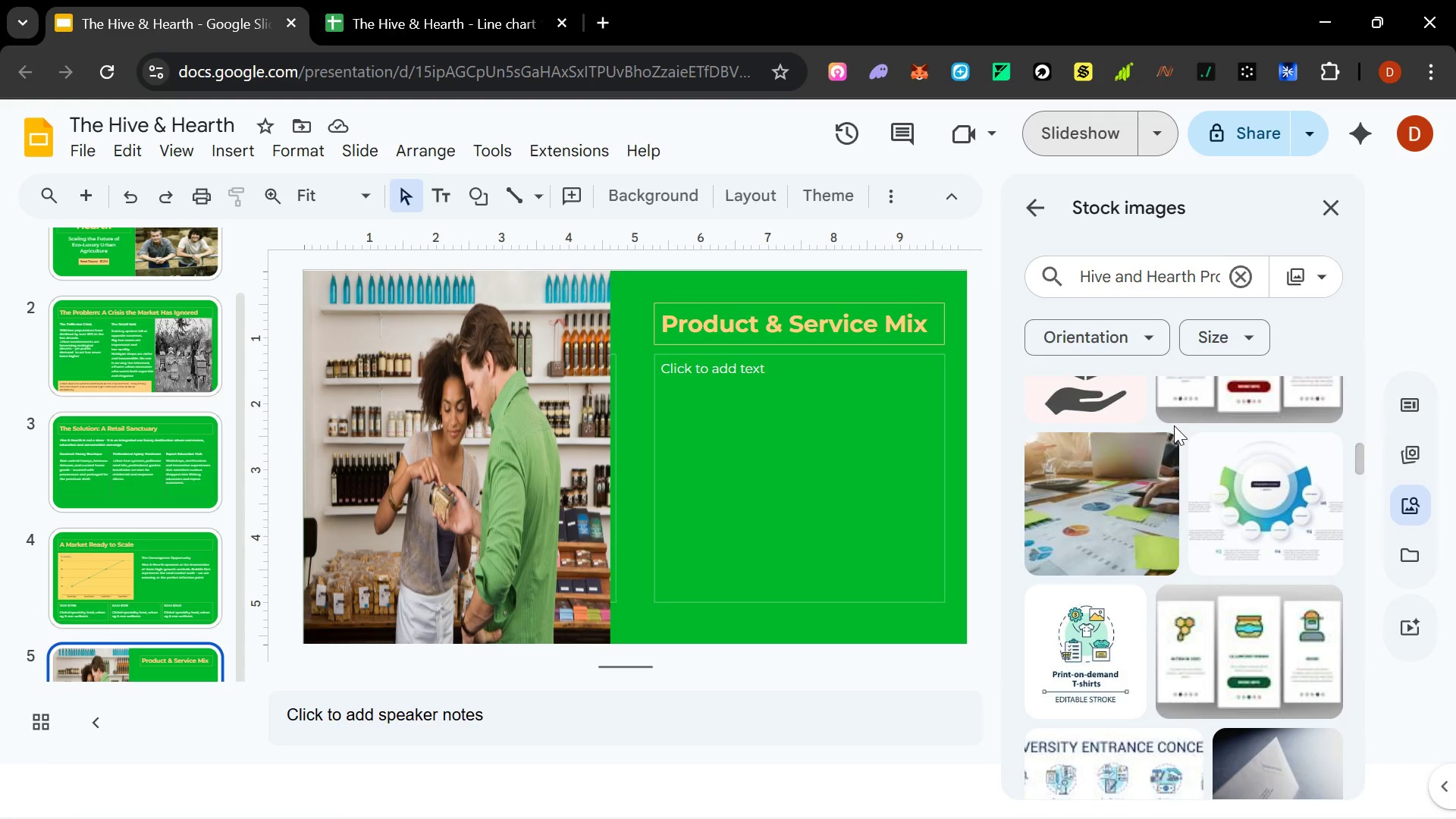 
scroll: coordinate [1174, 425], scroll_direction: up, amount: 13.0
 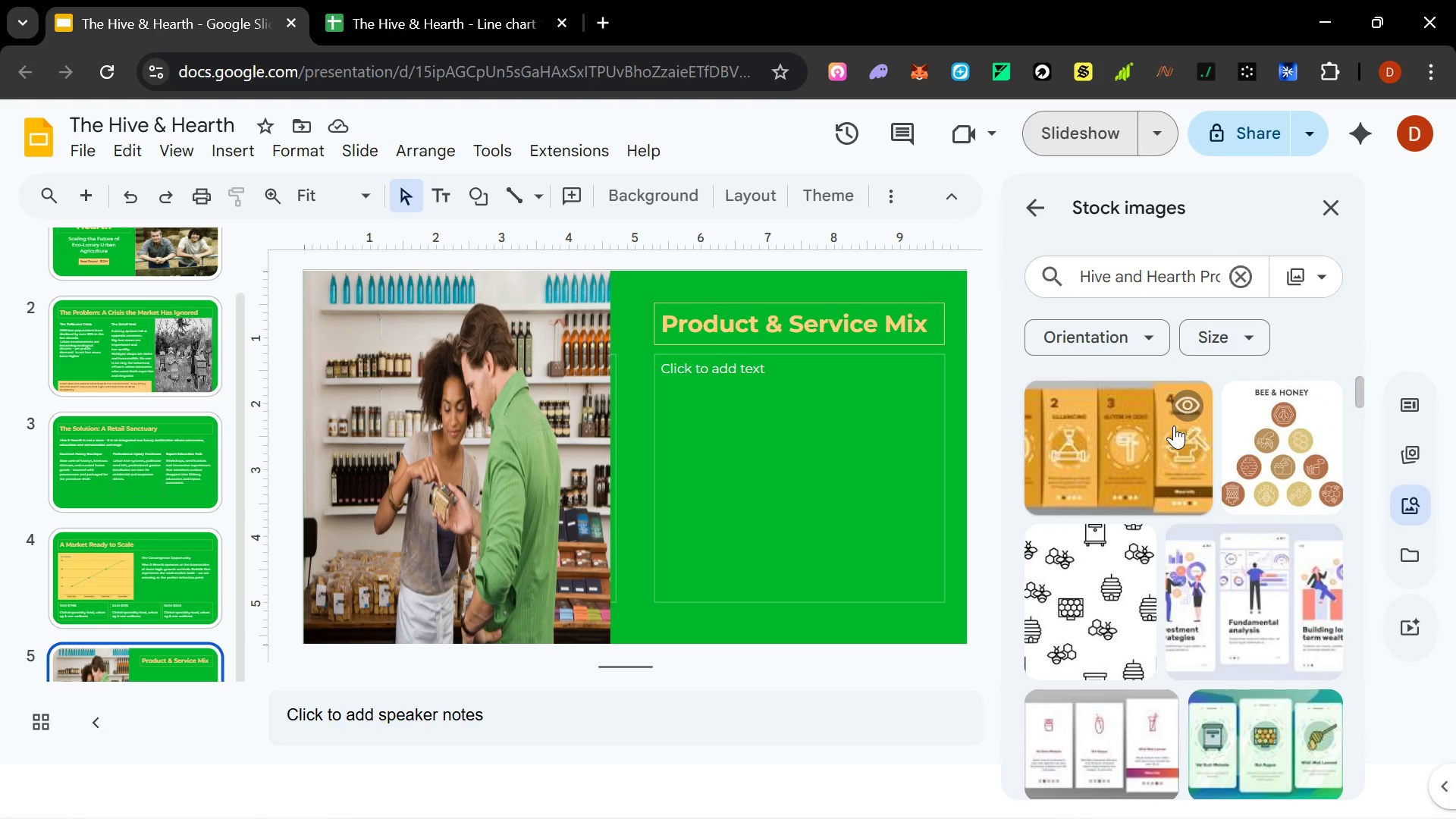 
scroll: coordinate [1175, 438], scroll_direction: down, amount: 7.0
 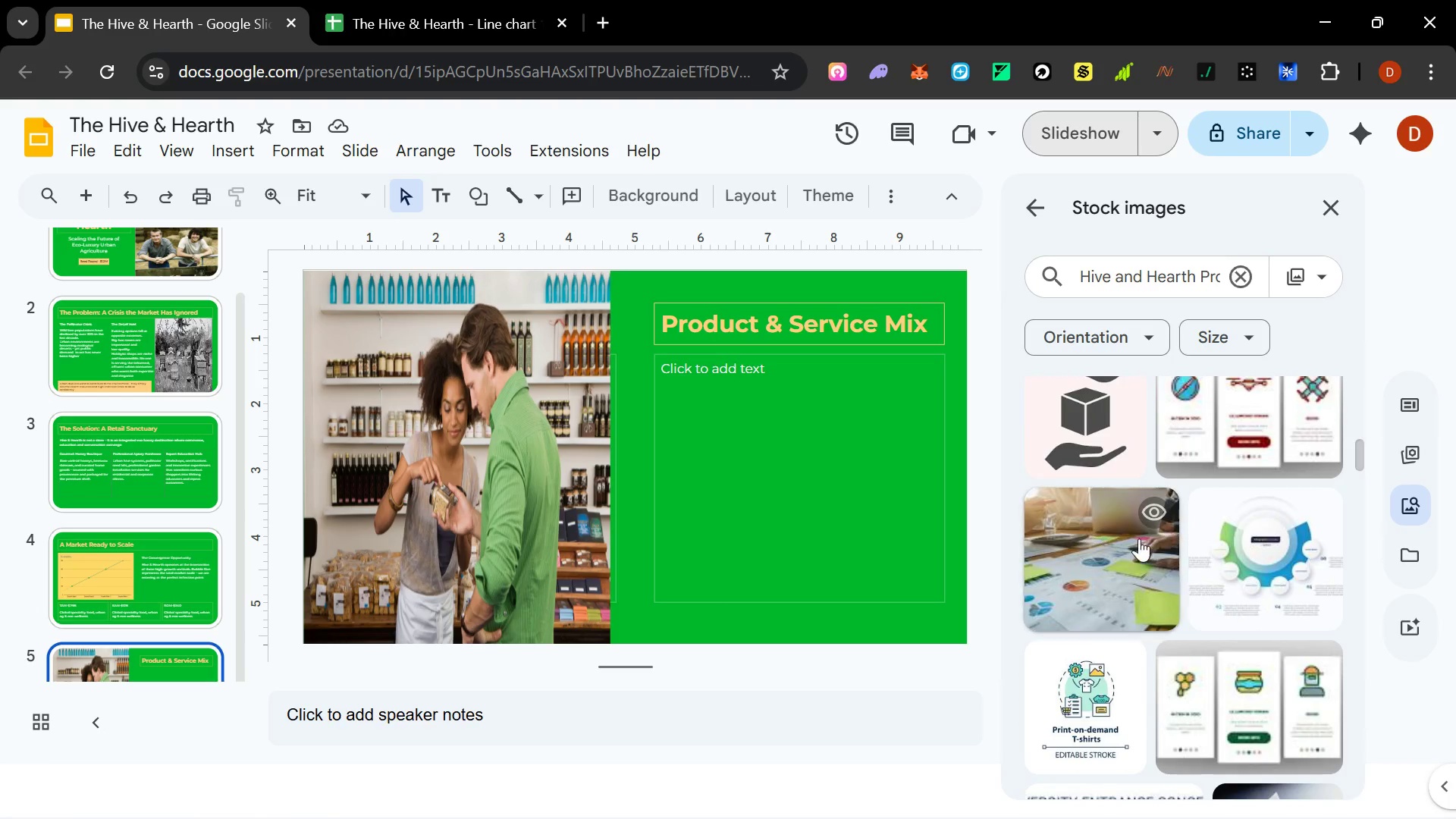 
left_click([1139, 538])
 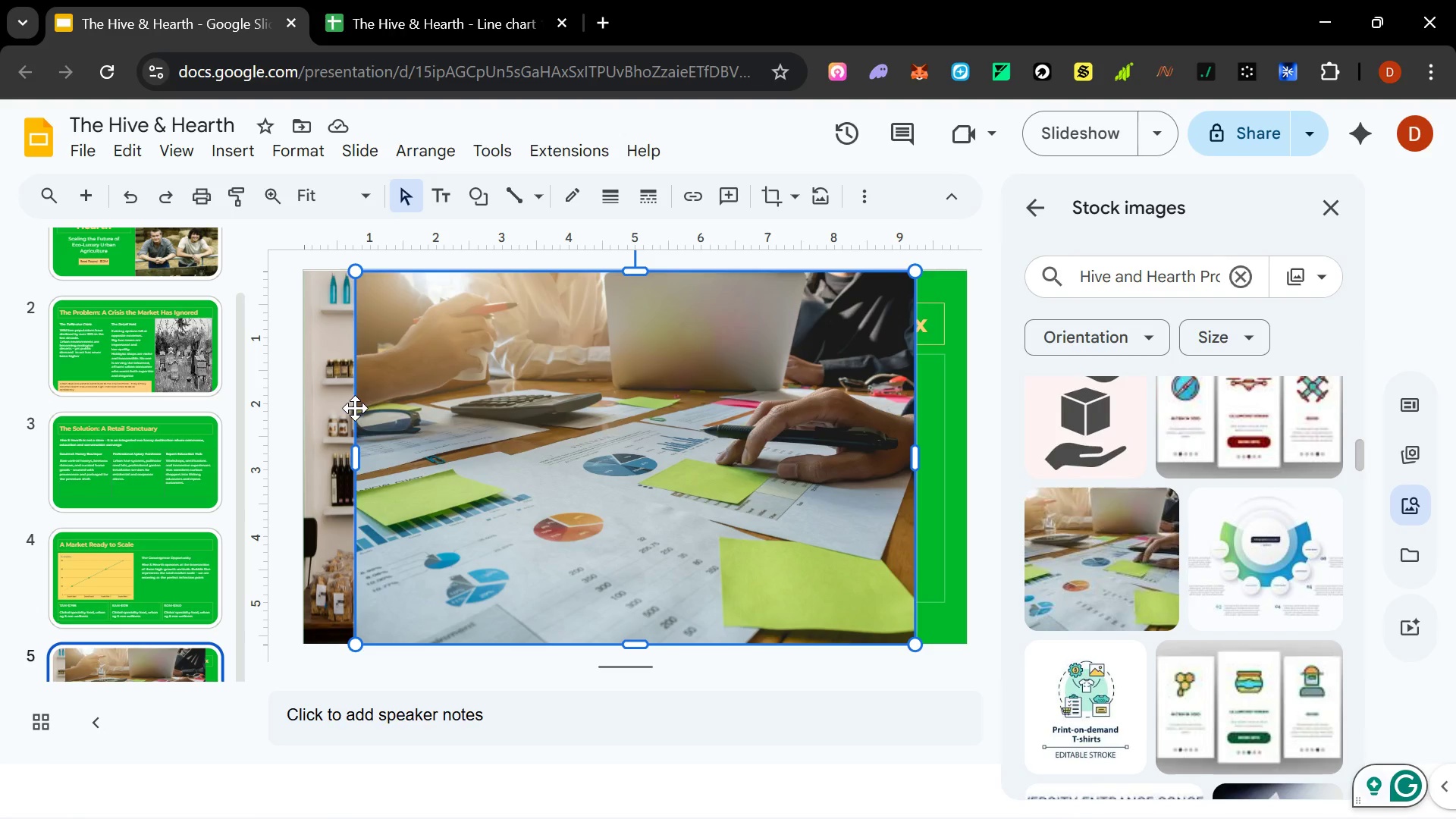 
wait(12.92)
 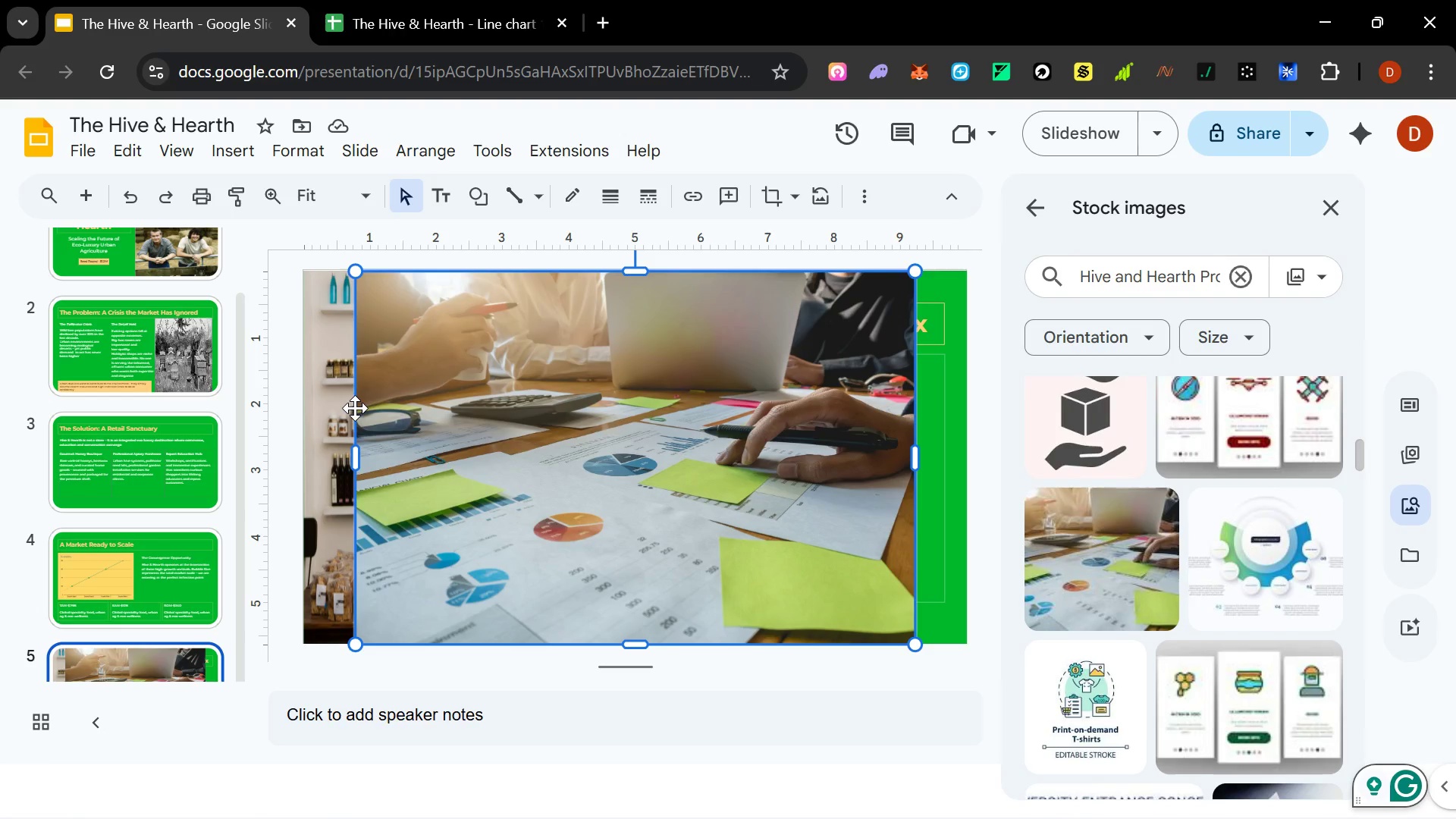 
left_click([1084, 282])
 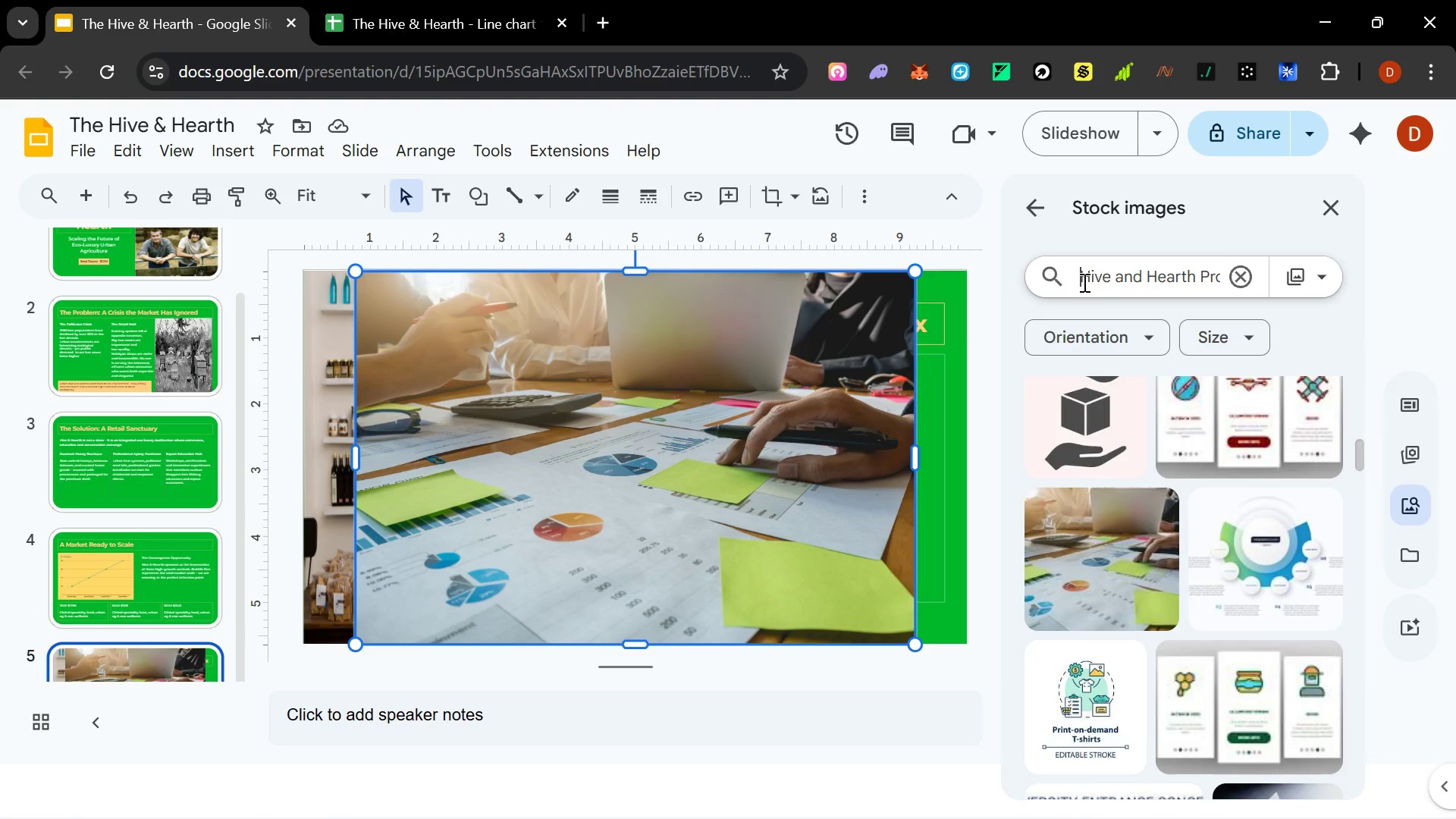 
type(Bee )
 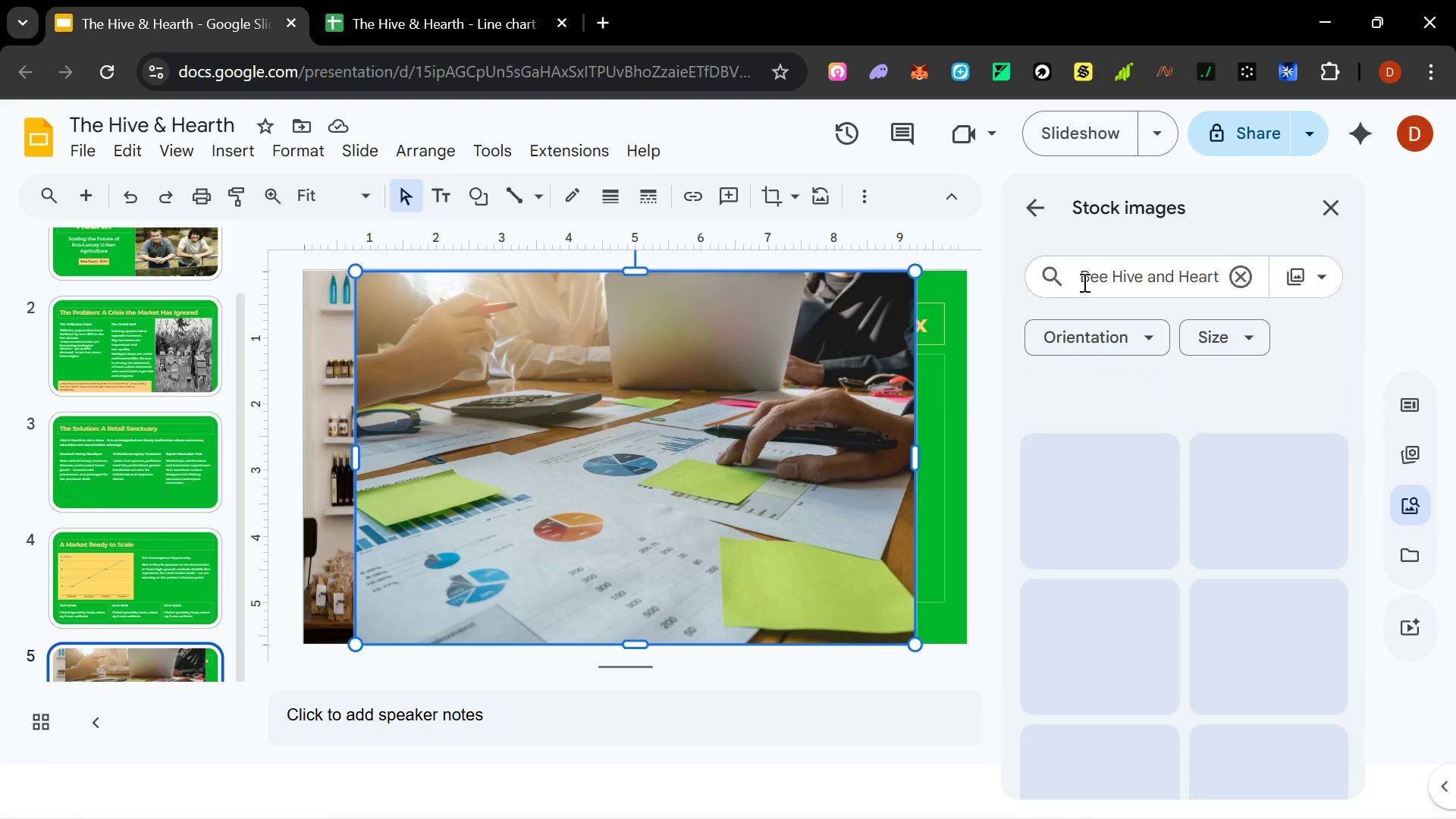 
key(Enter)
 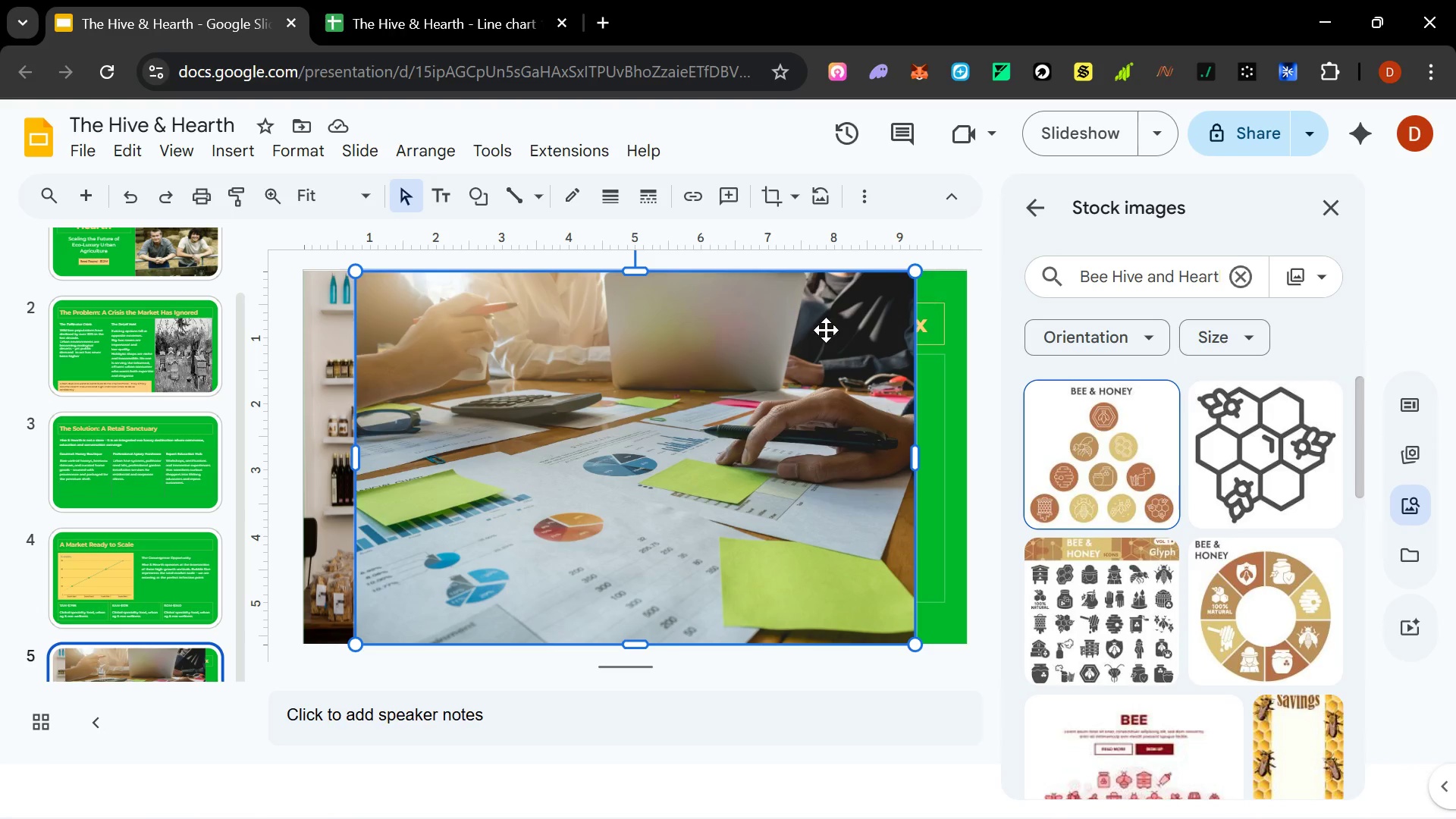 
left_click([823, 375])
 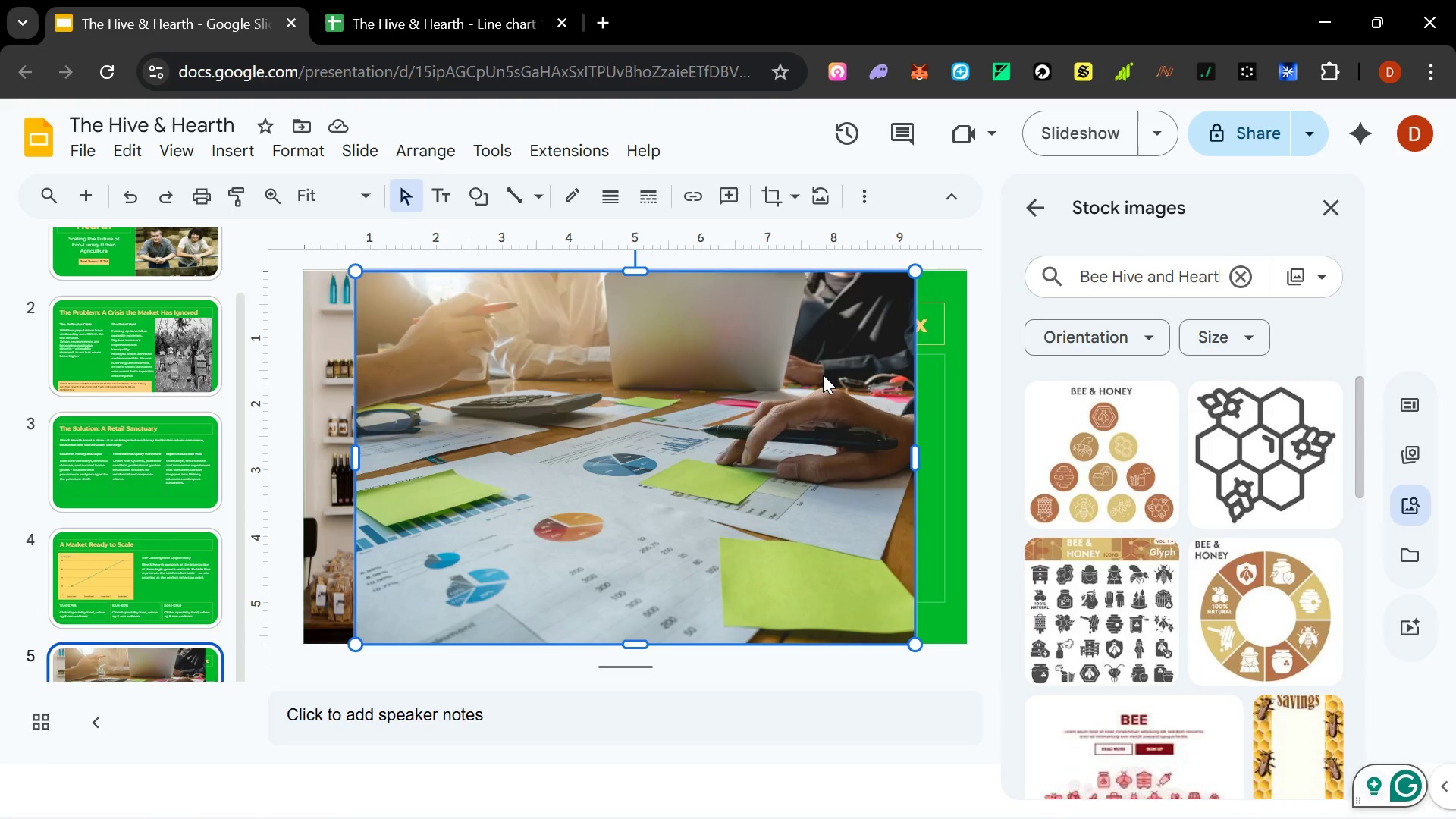 
key(Delete)
 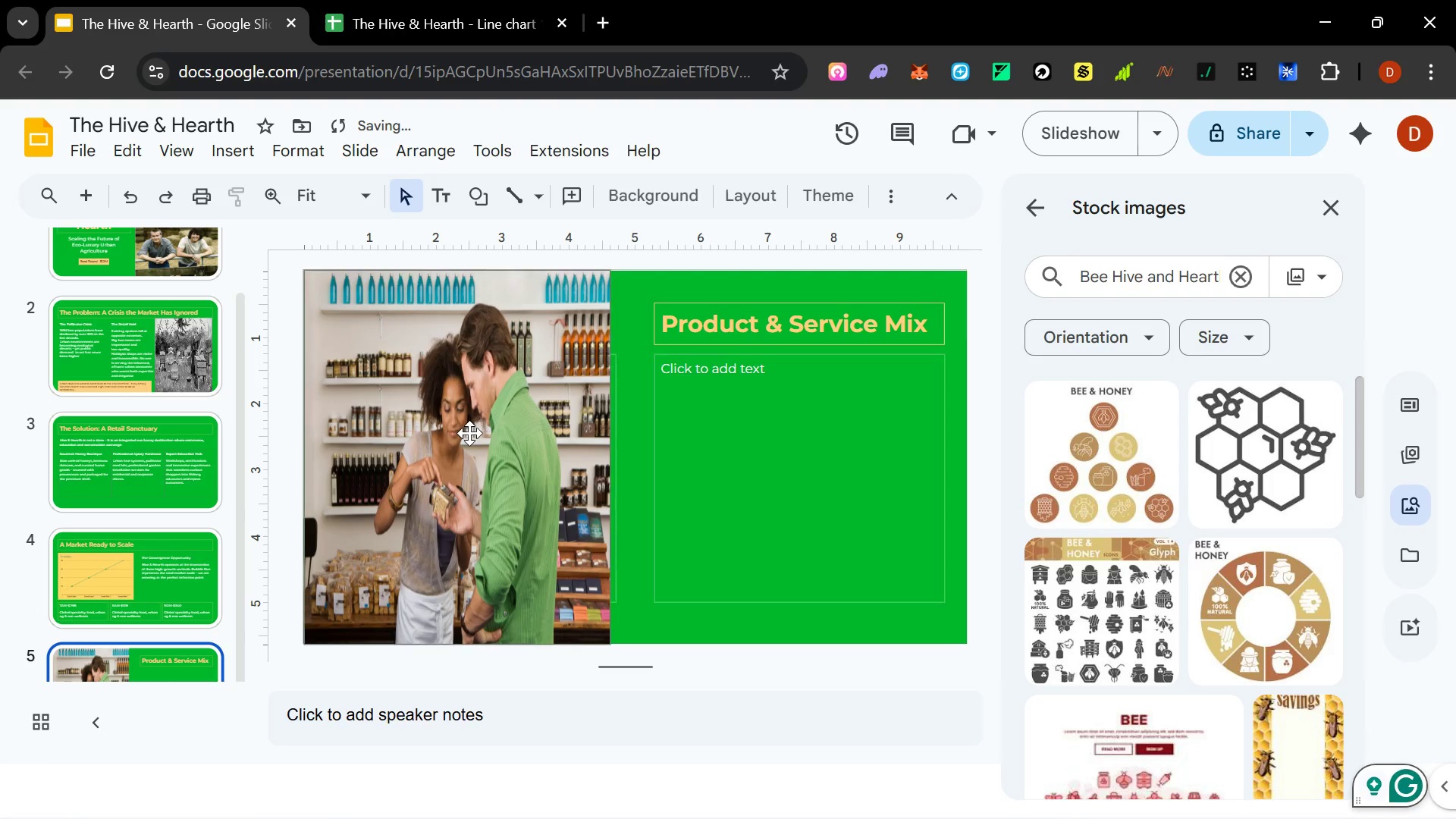 
left_click([469, 433])
 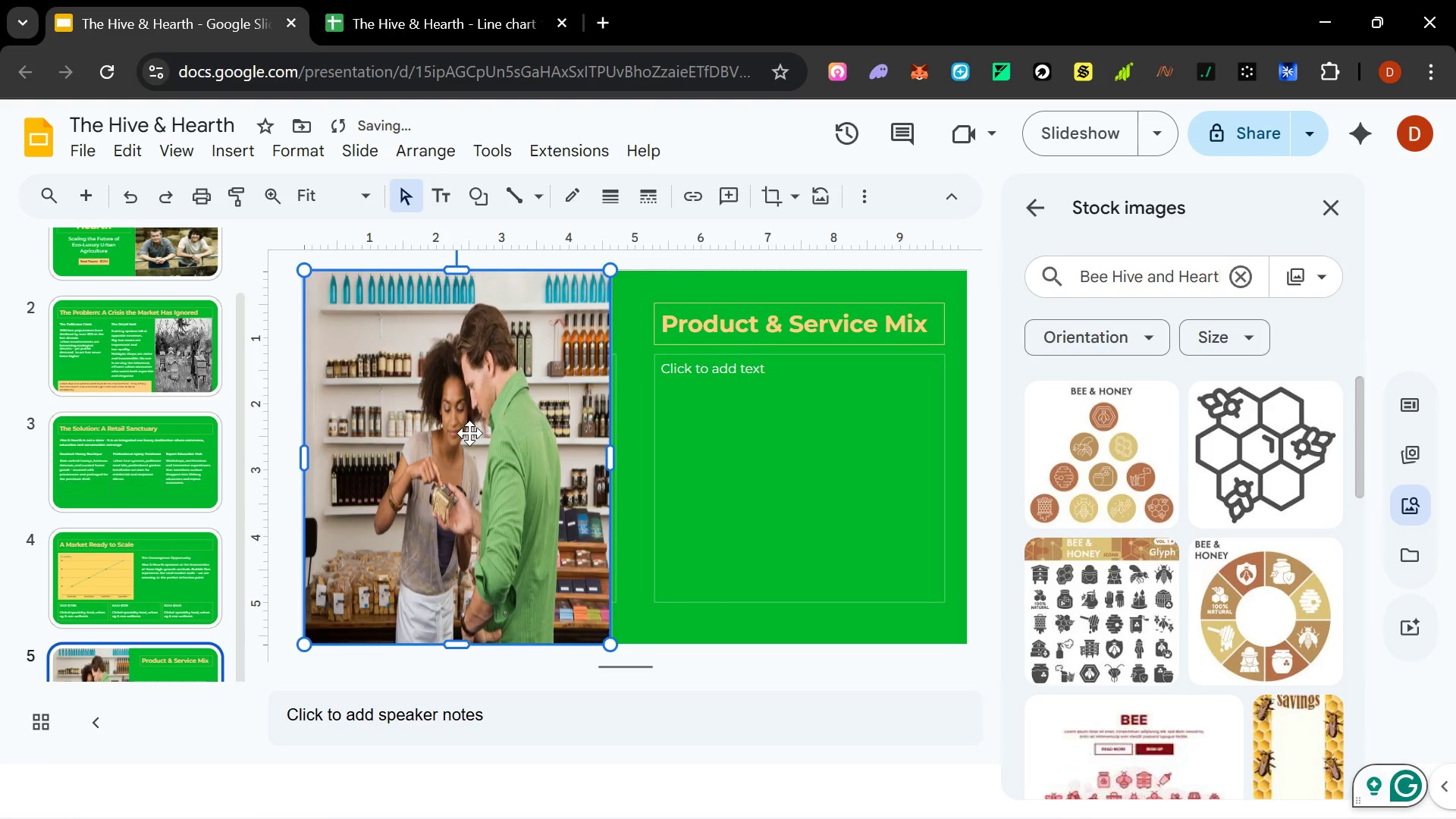 
key(Delete)
 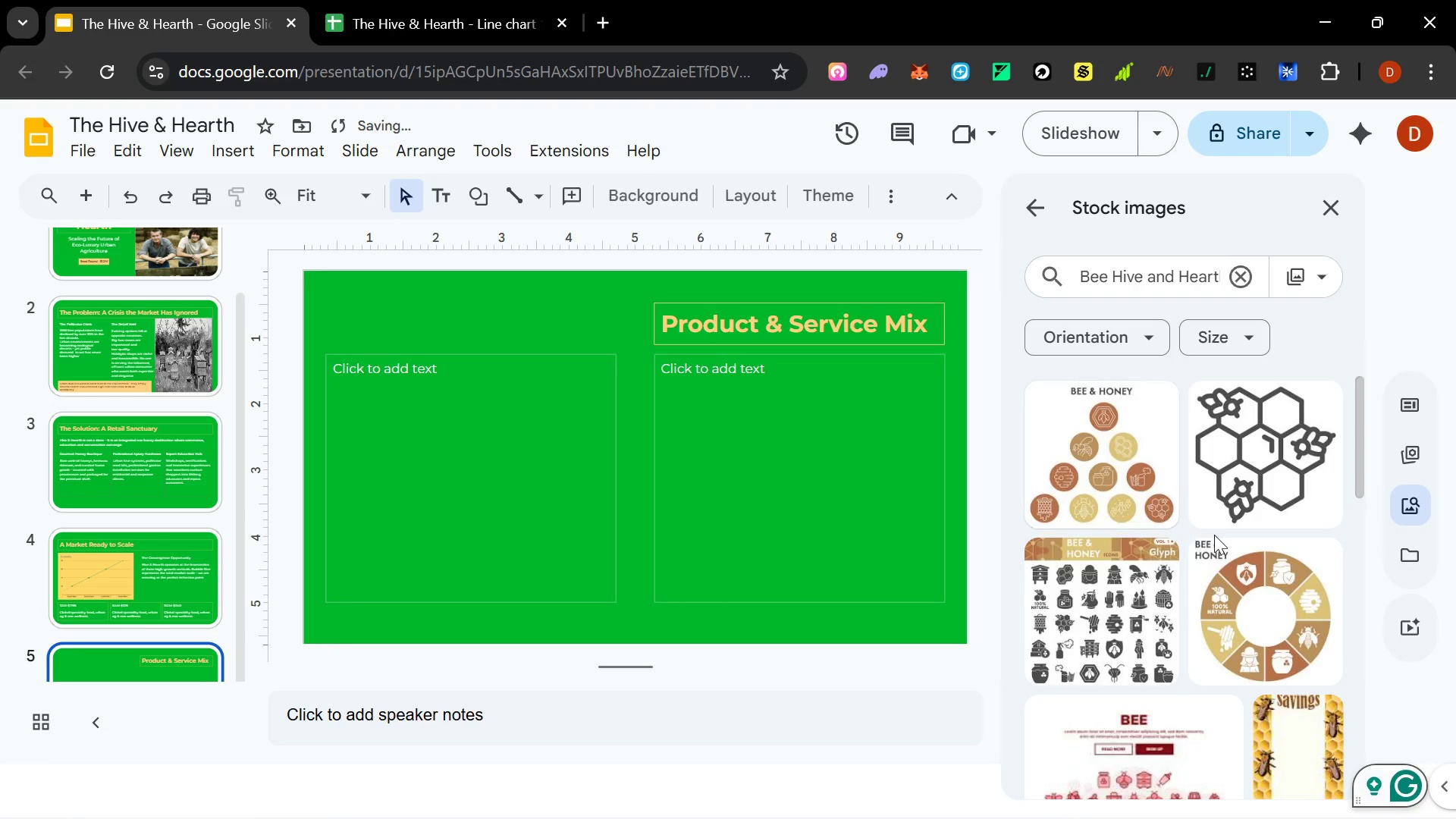 
scroll: coordinate [1210, 516], scroll_direction: down, amount: 17.0
 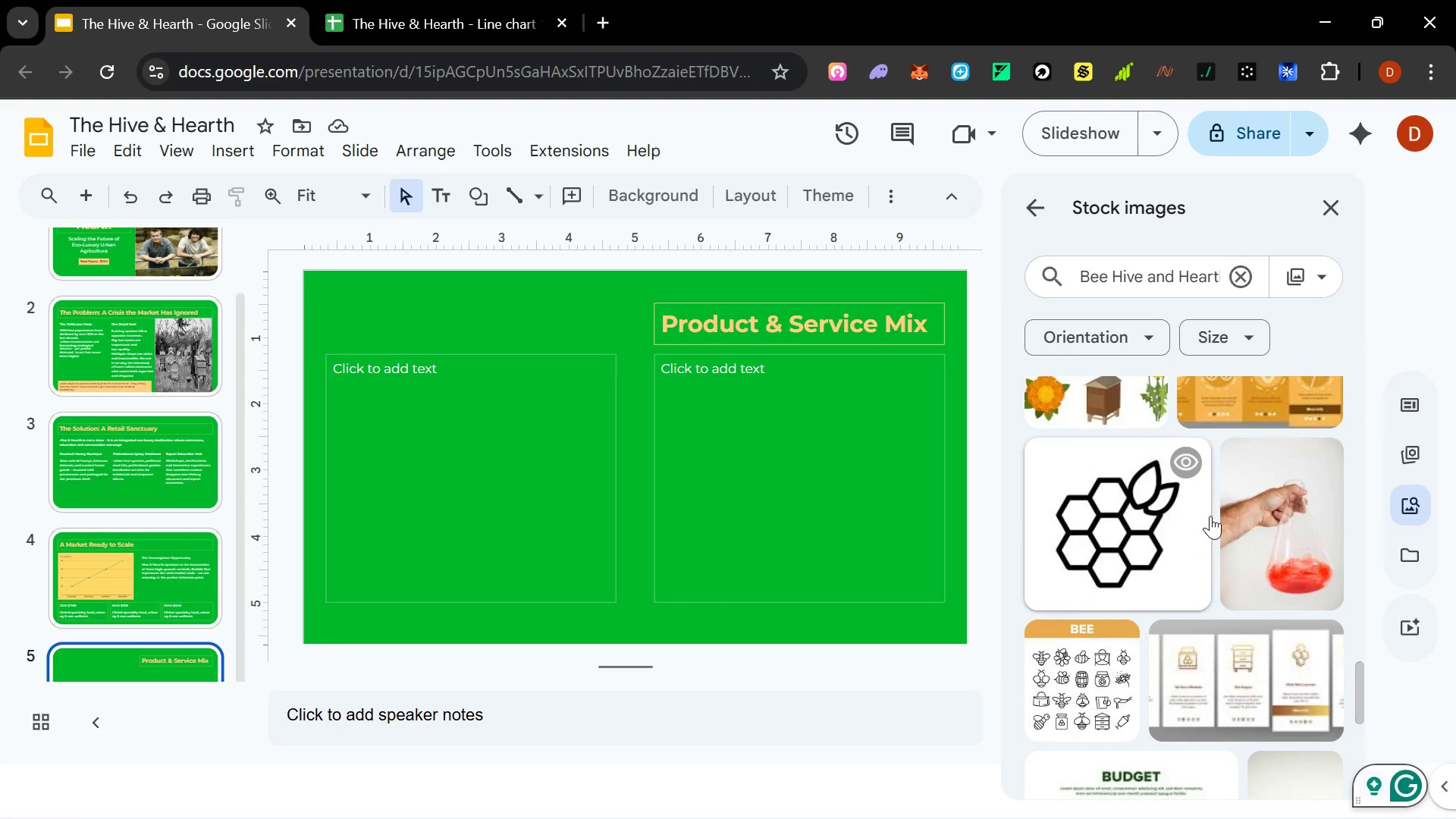 
scroll: coordinate [1210, 516], scroll_direction: none, amount: 0.0
 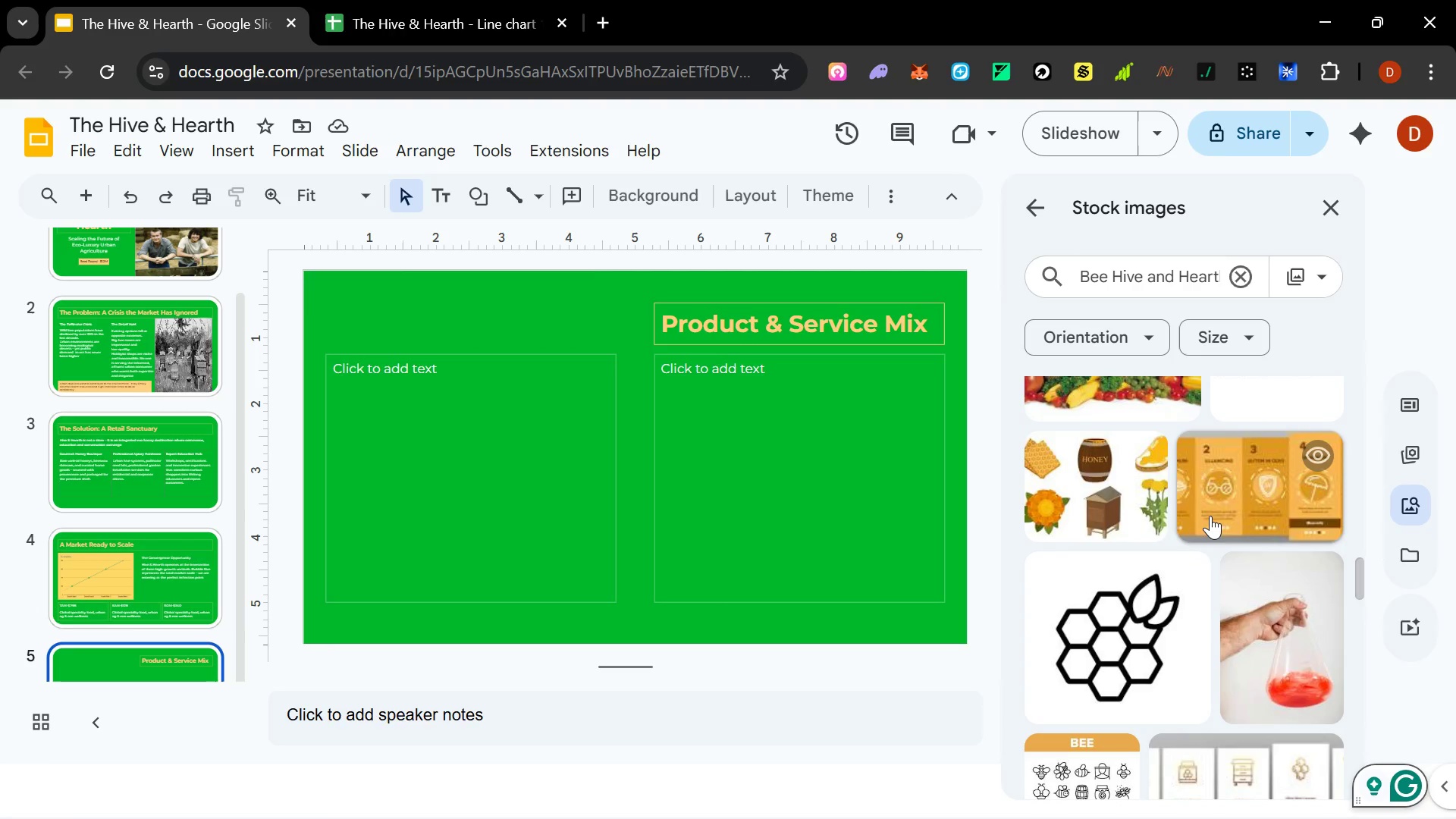 
scroll: coordinate [1210, 515], scroll_direction: down, amount: 4.0
 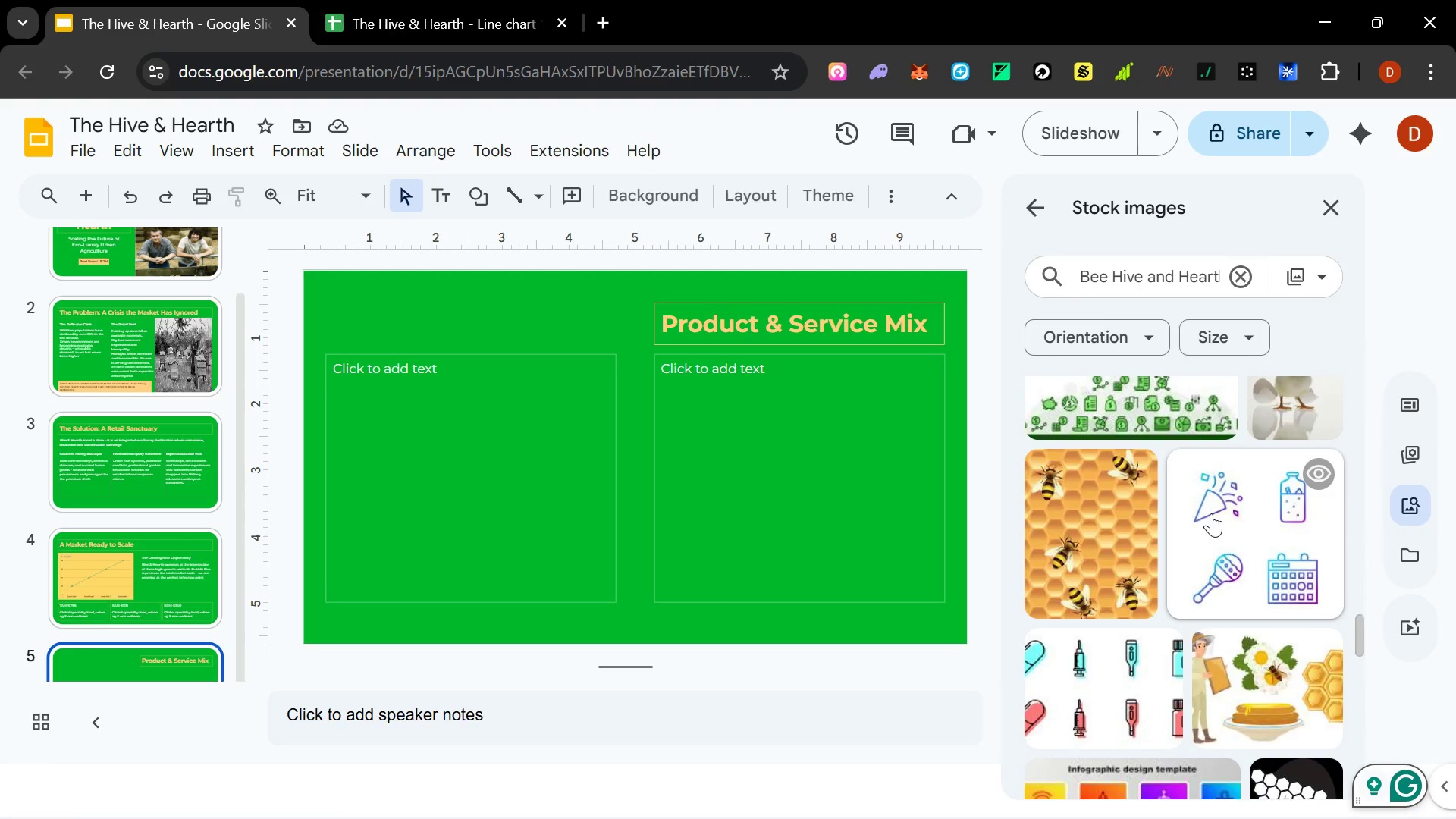 
wait(14.02)
 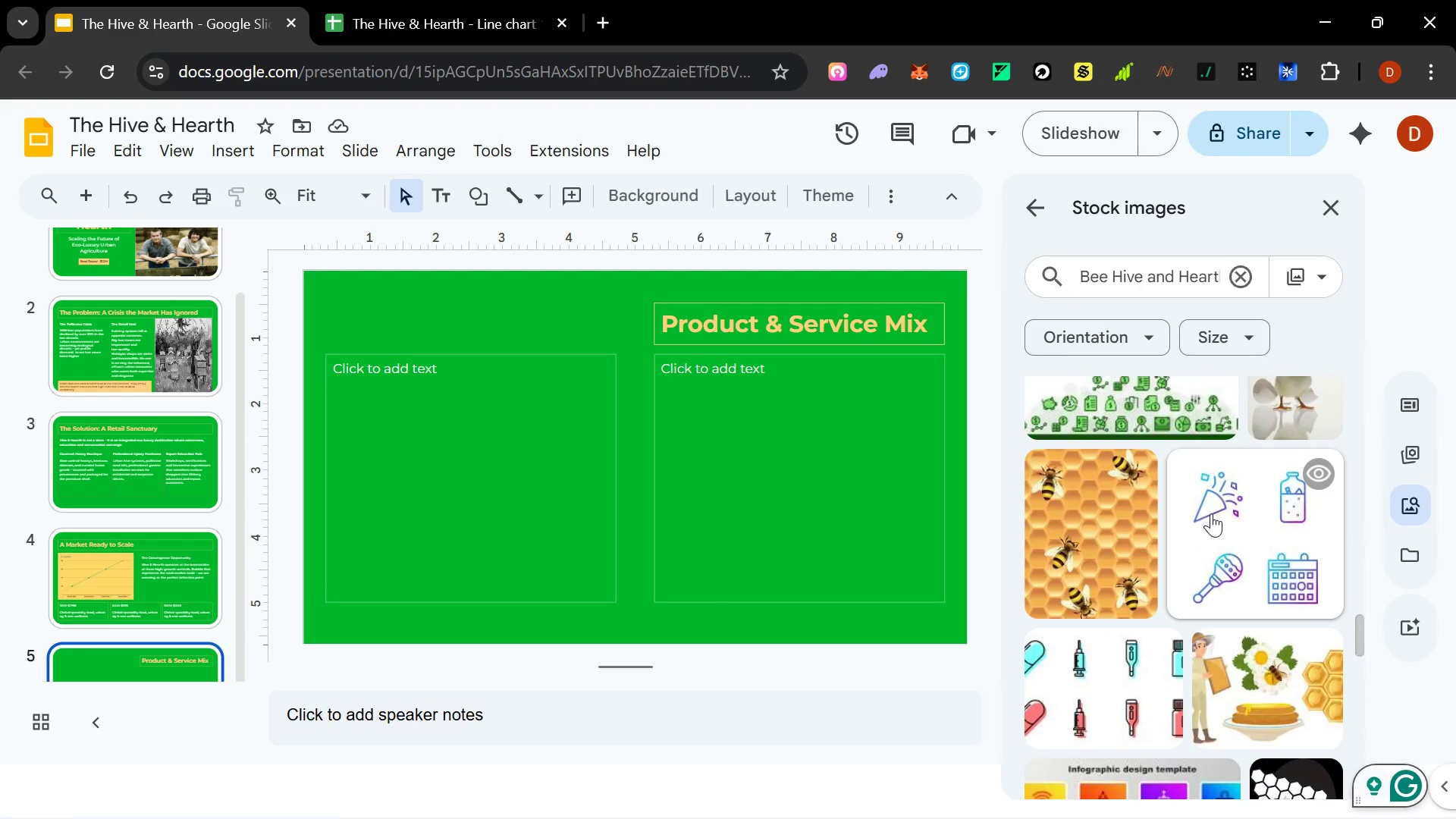 
left_click([1163, 271])
 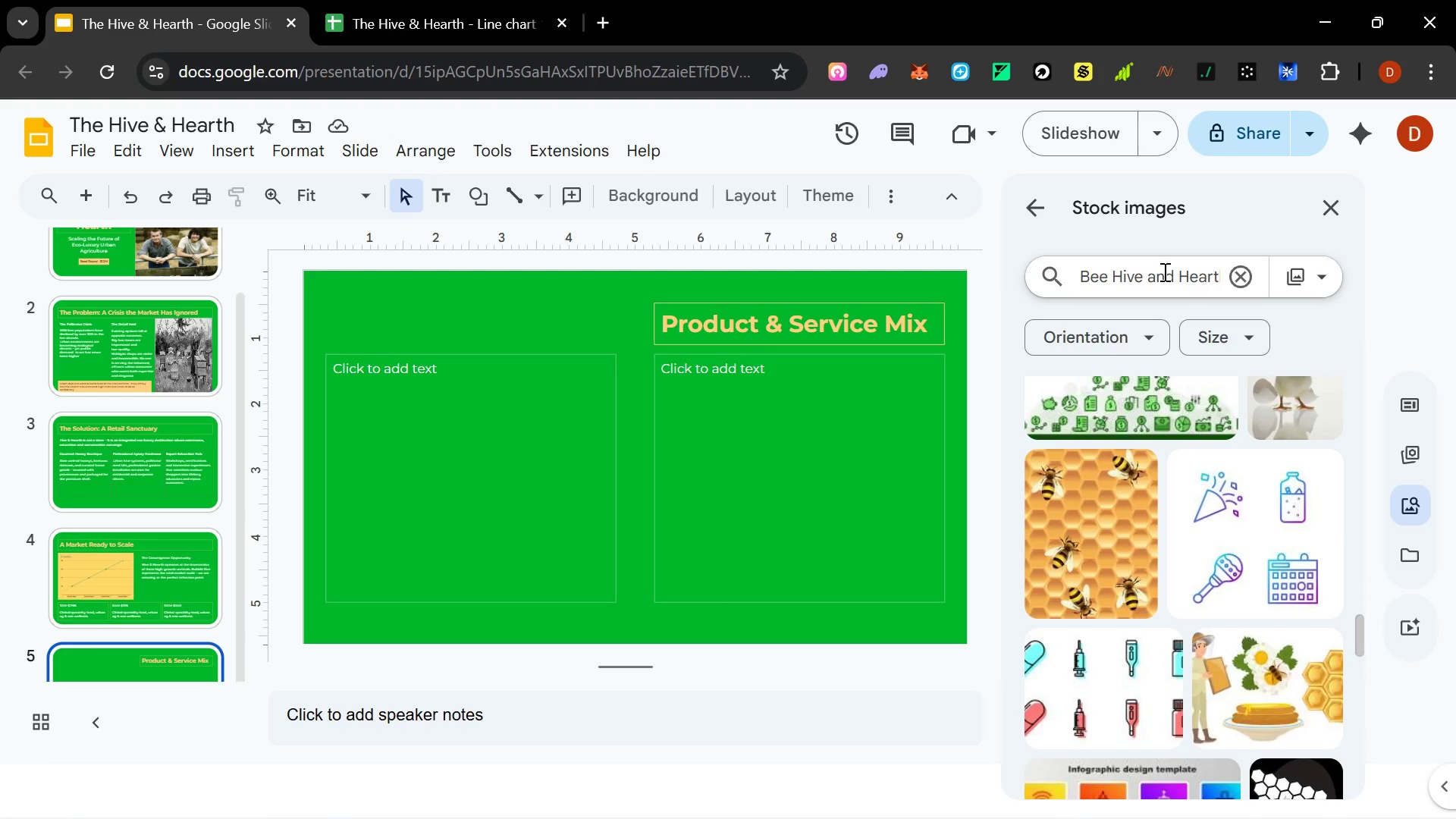 
key(Control+A)
 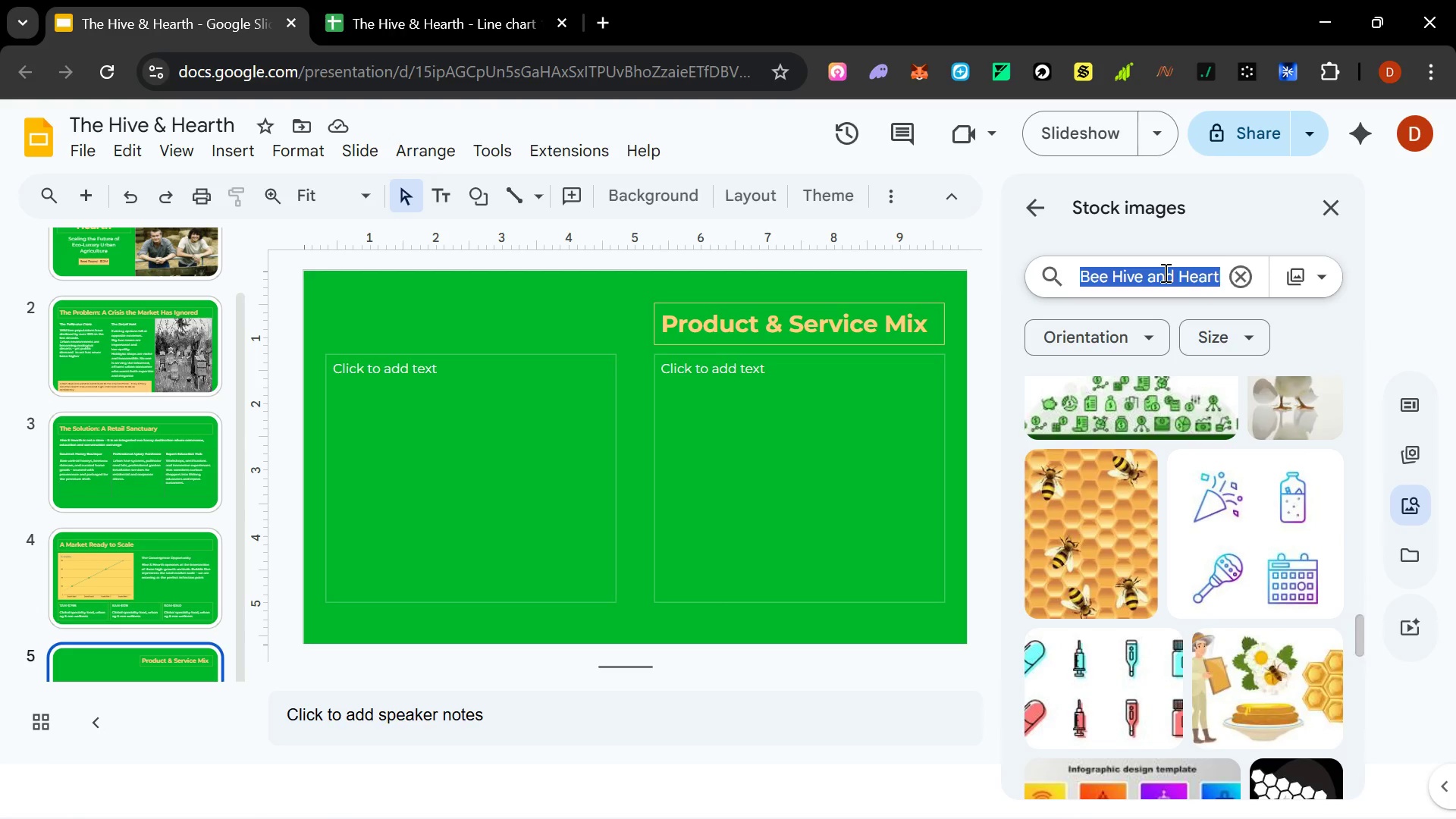 
type(Bee )
key(Backspace)
type(swac)
key(Backspace)
type(x)
 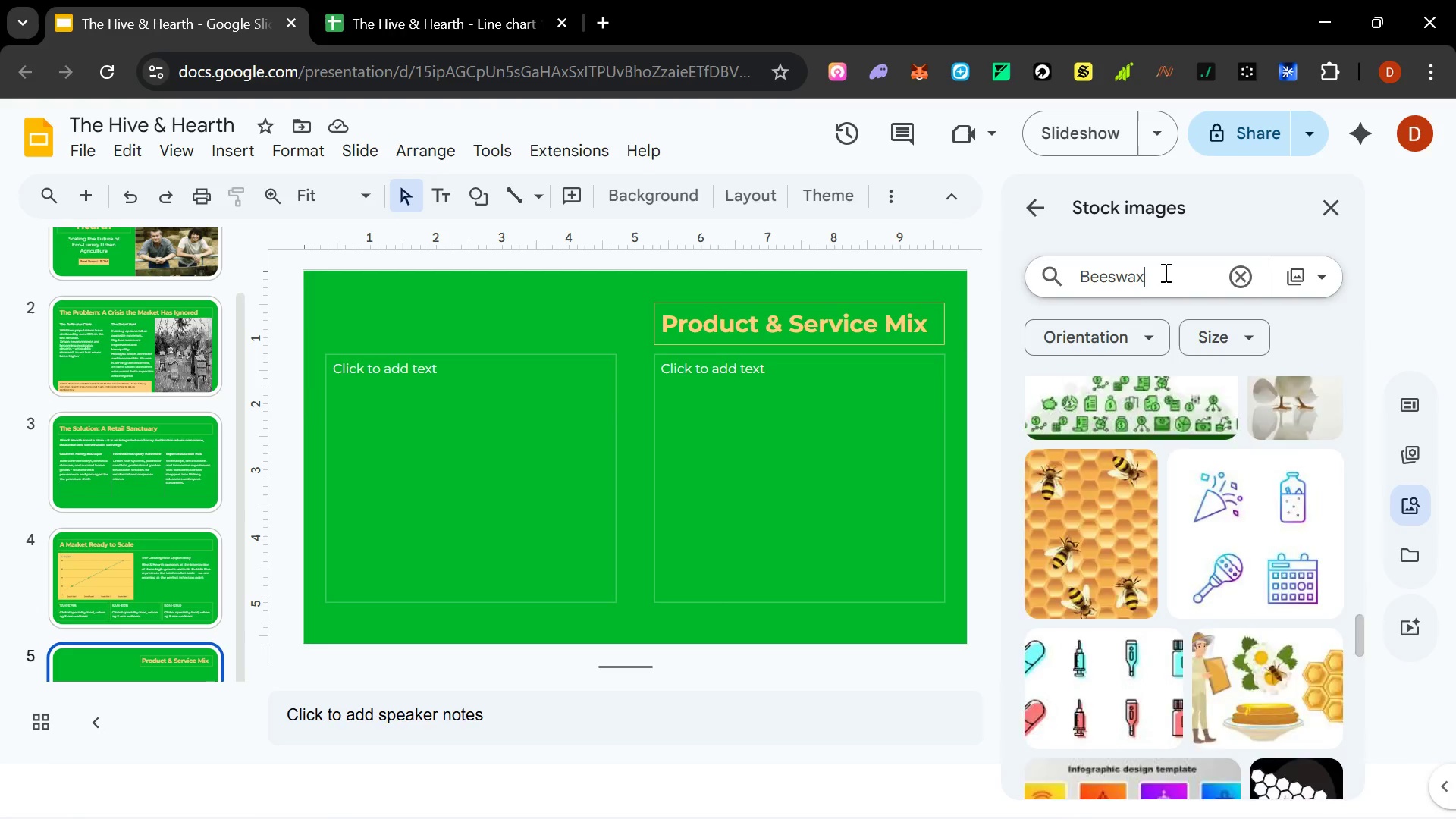 
key(Enter)
 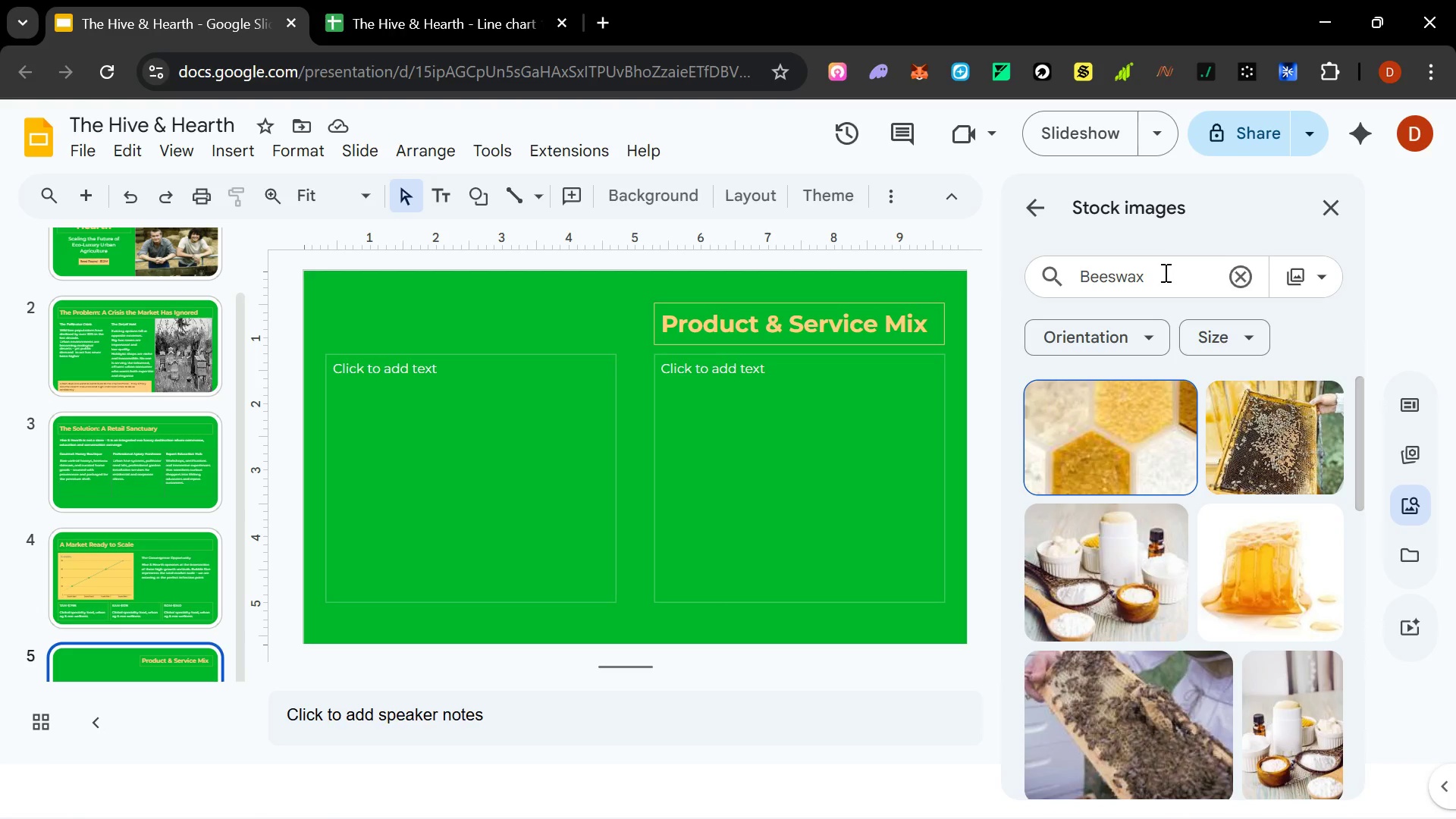 
wait(6.08)
 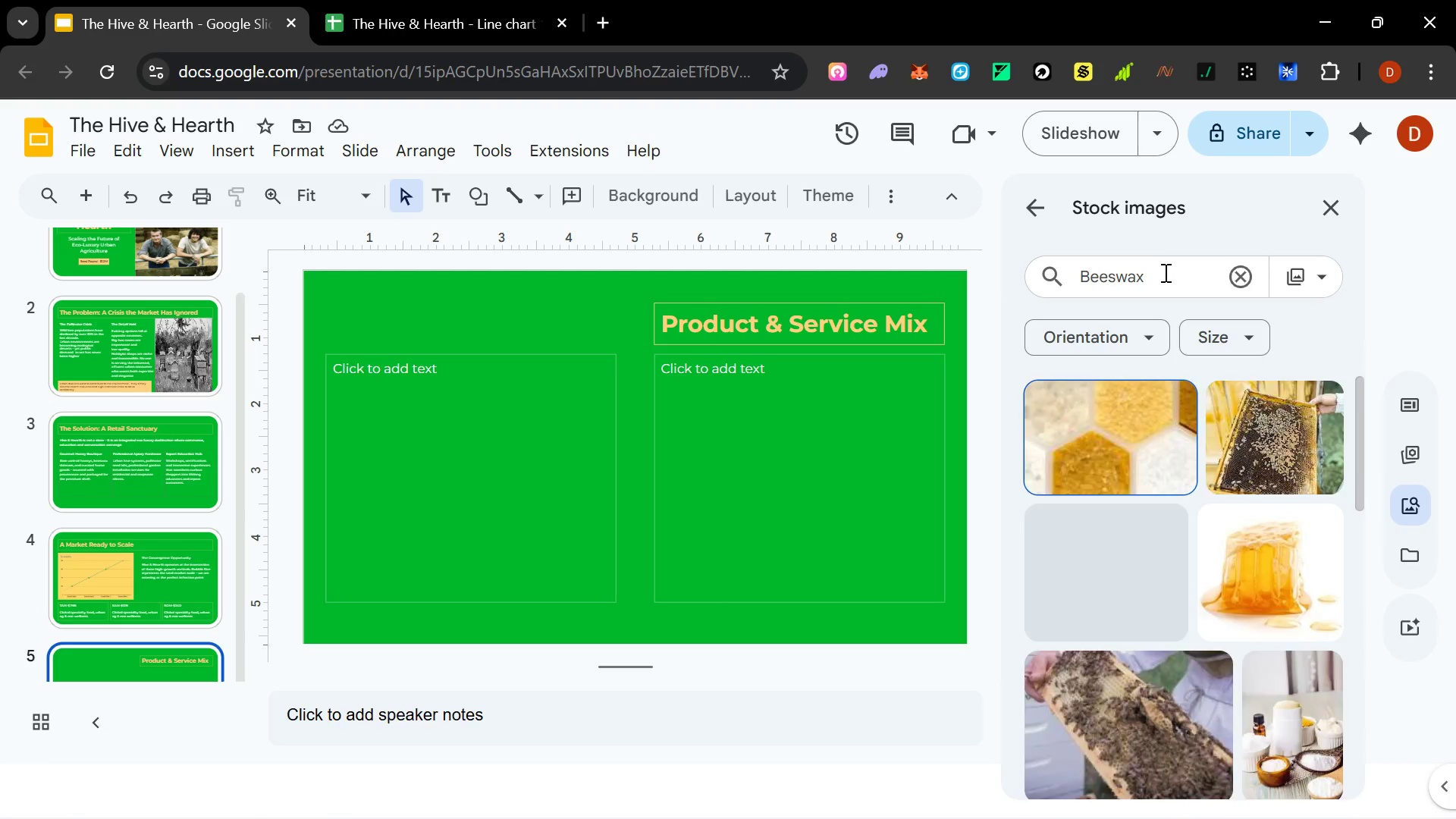 
scroll: coordinate [1190, 595], scroll_direction: down, amount: 16.0
 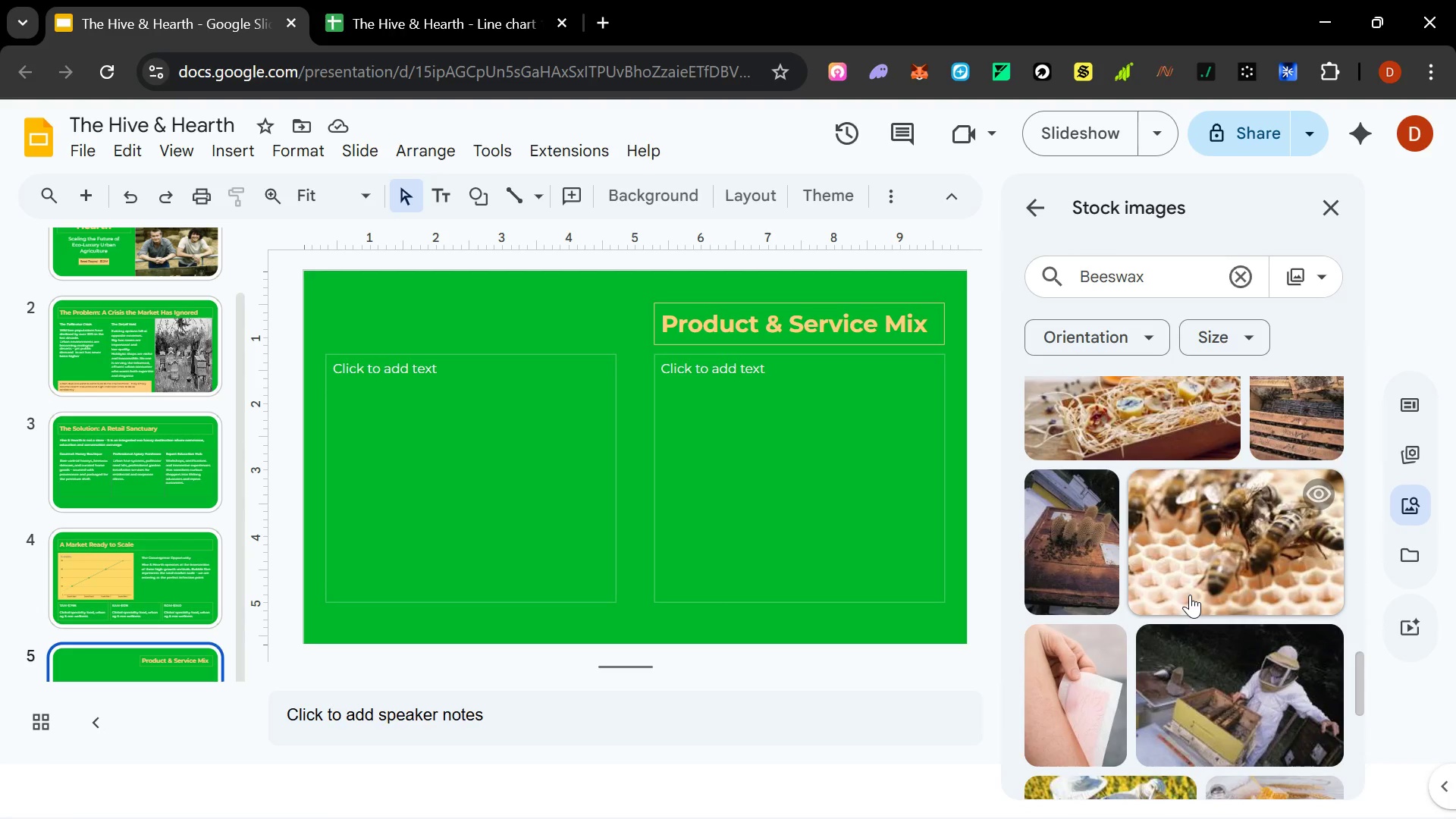 
scroll: coordinate [1190, 595], scroll_direction: down, amount: 2.0
 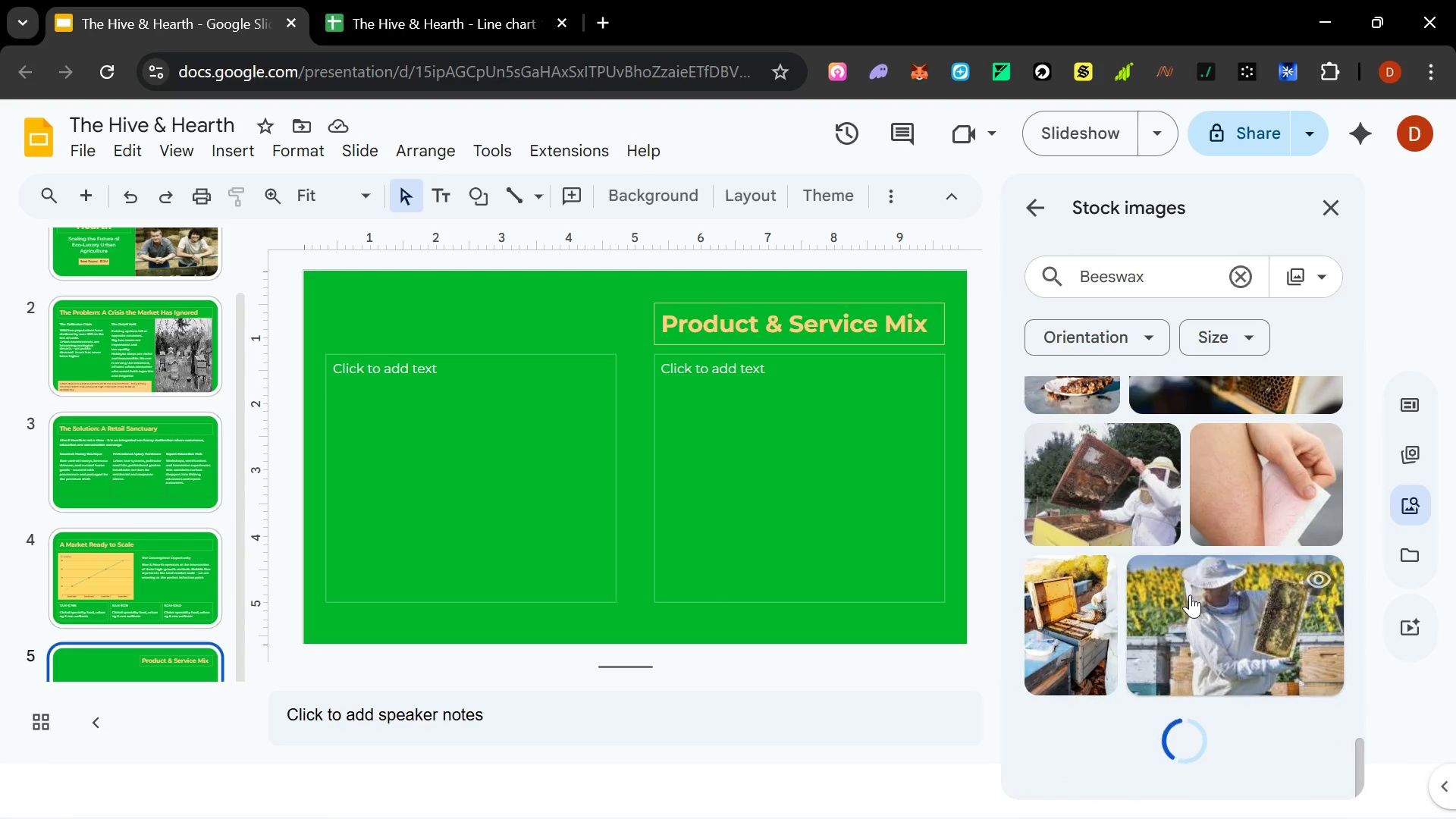 
scroll: coordinate [1199, 546], scroll_direction: up, amount: 21.0
 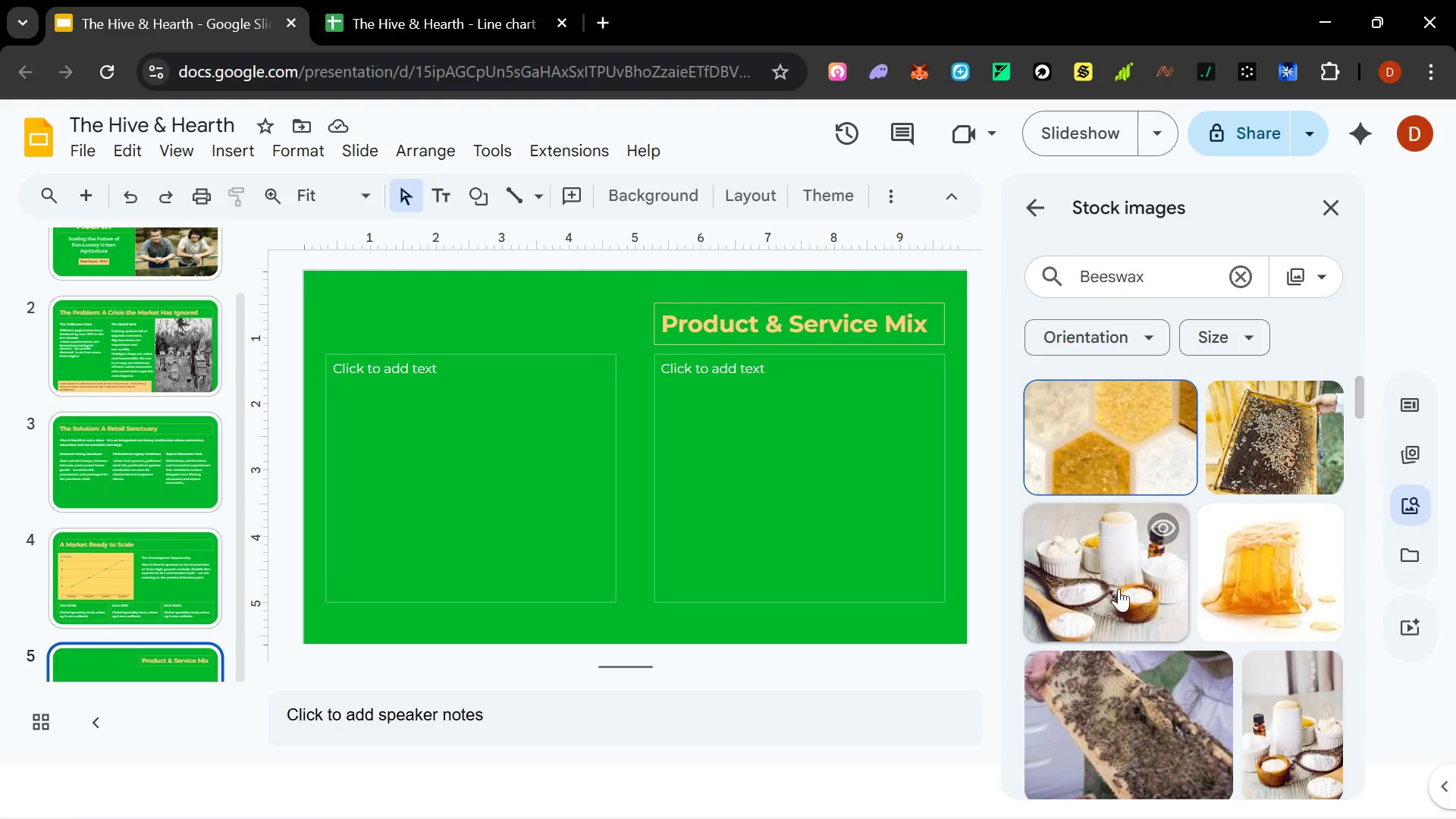 
left_click([1115, 589])
 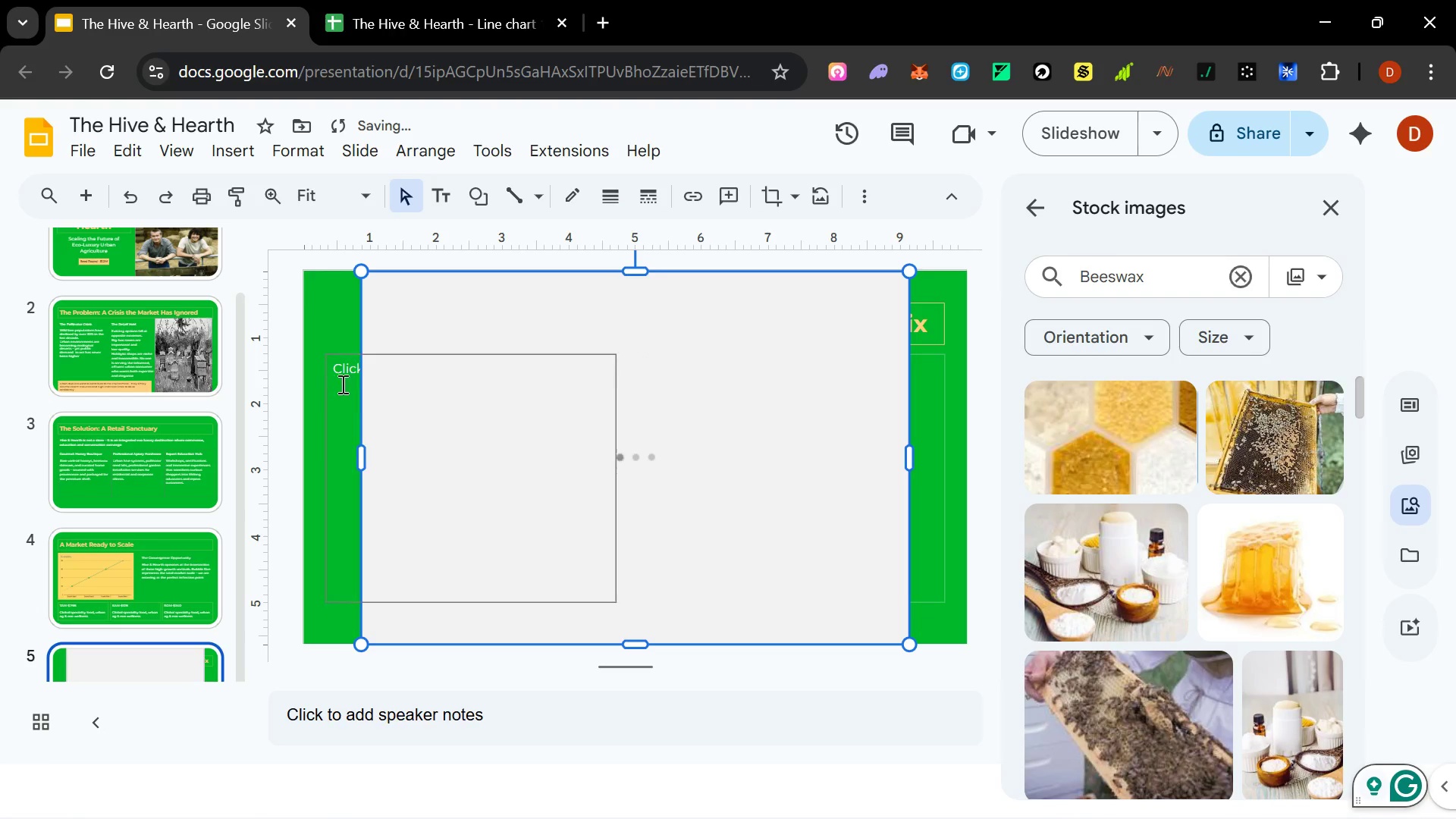 
left_click([340, 356])
 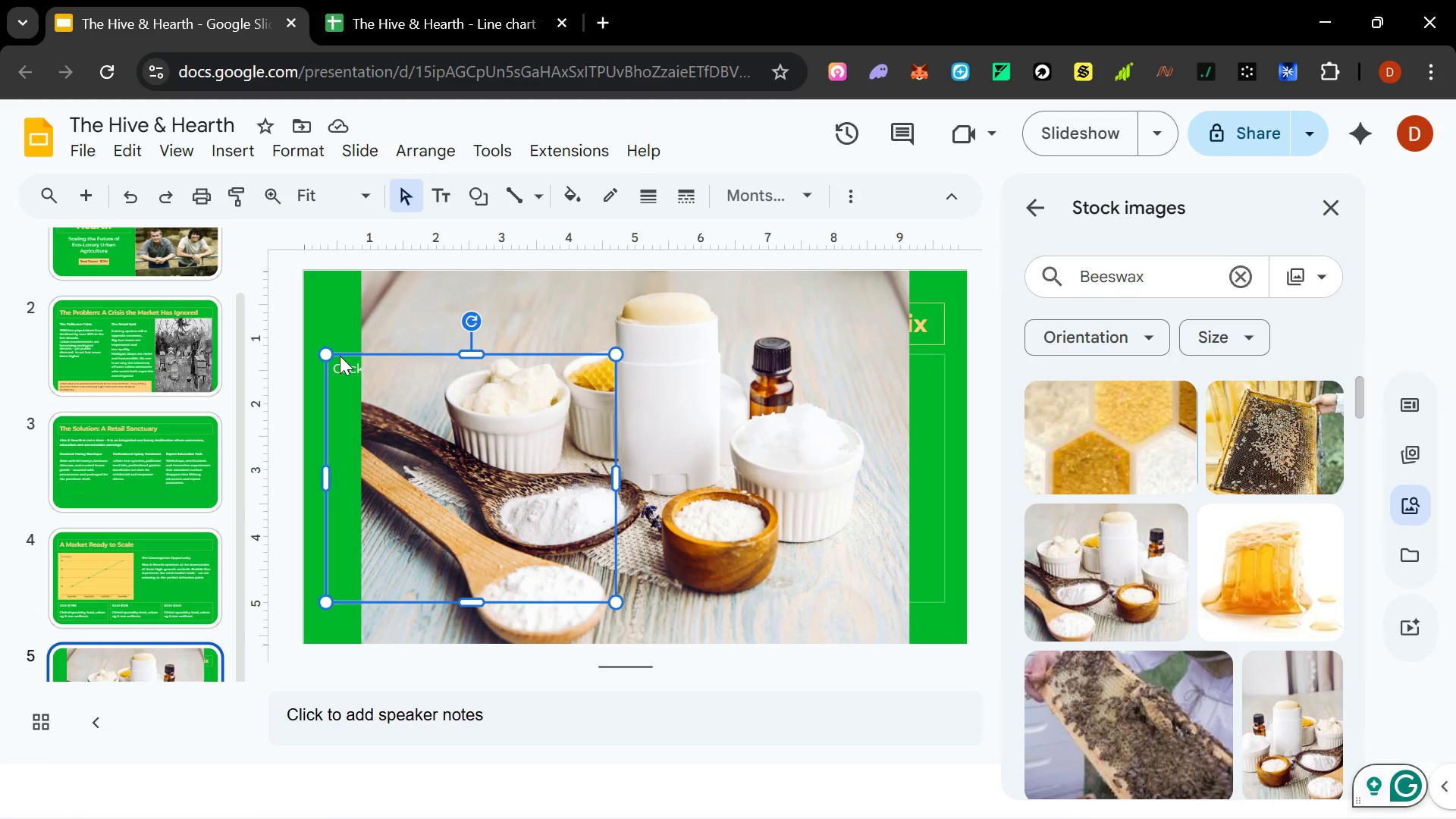 
key(Delete)
 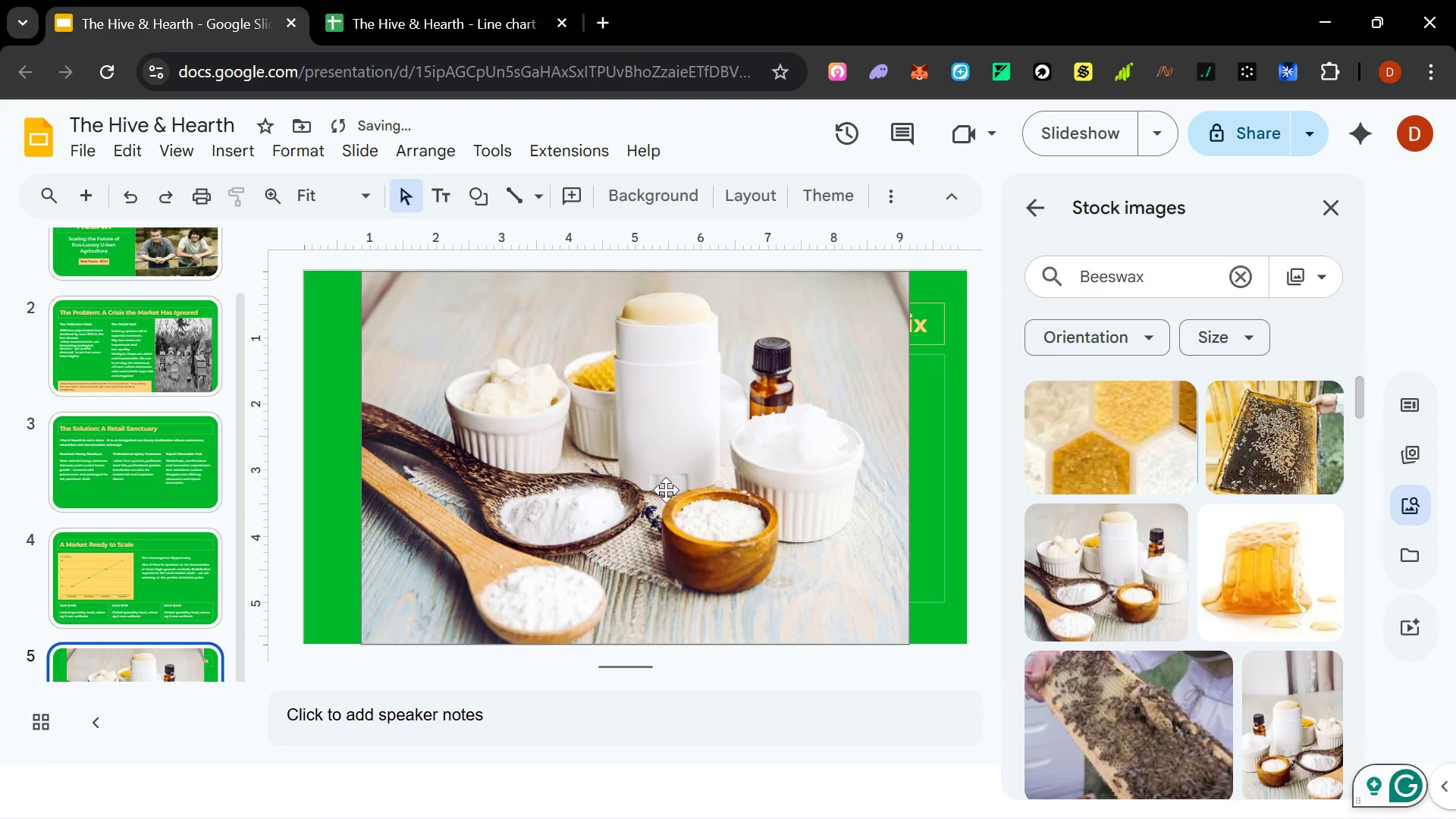 
hold_key(key=ControlLeft, duration=1.5)
 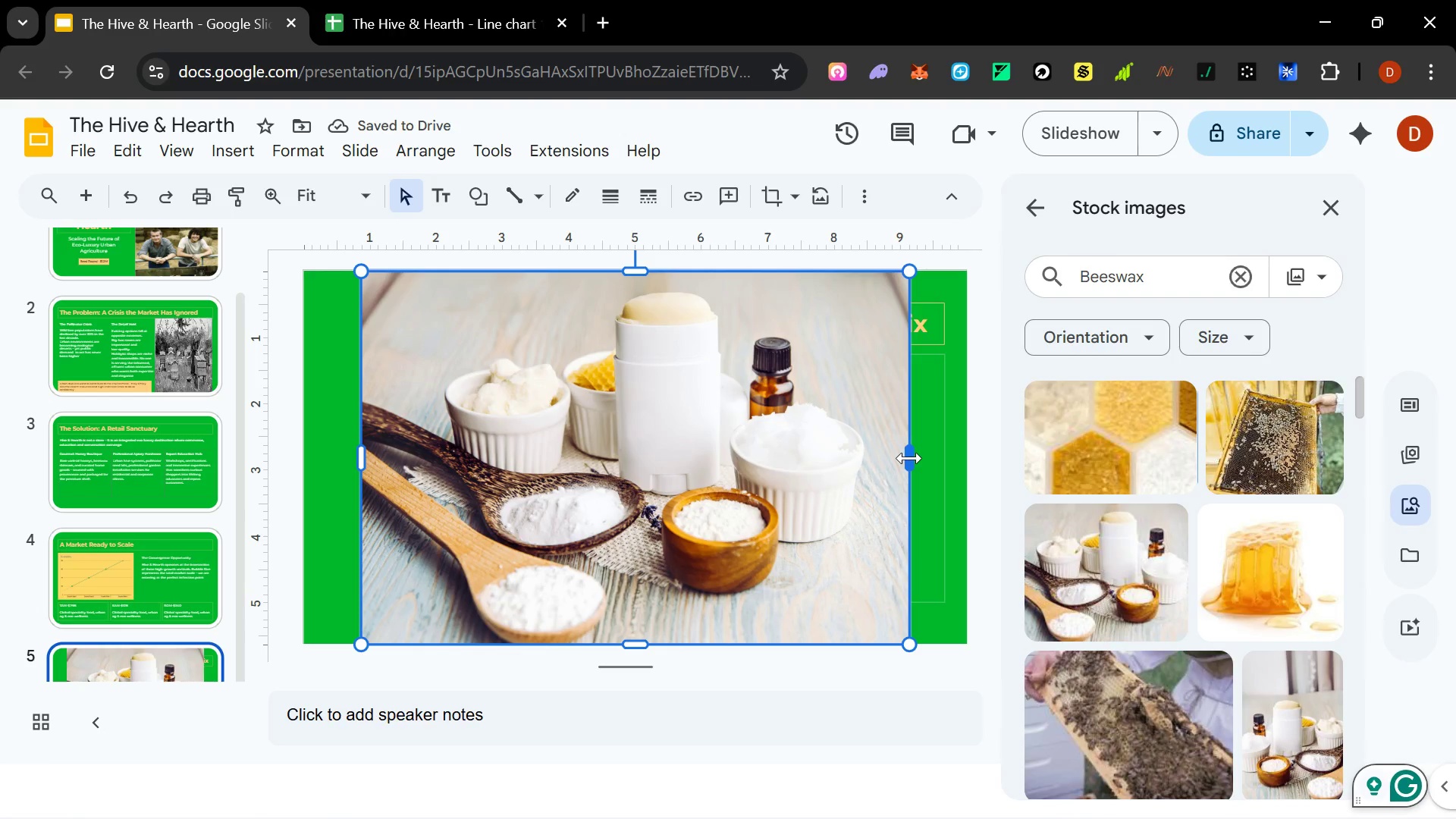 
hold_key(key=ControlLeft, duration=1.5)
left_click_drag(start_coordinate=[909, 458], to_coordinate=[782, 457])
 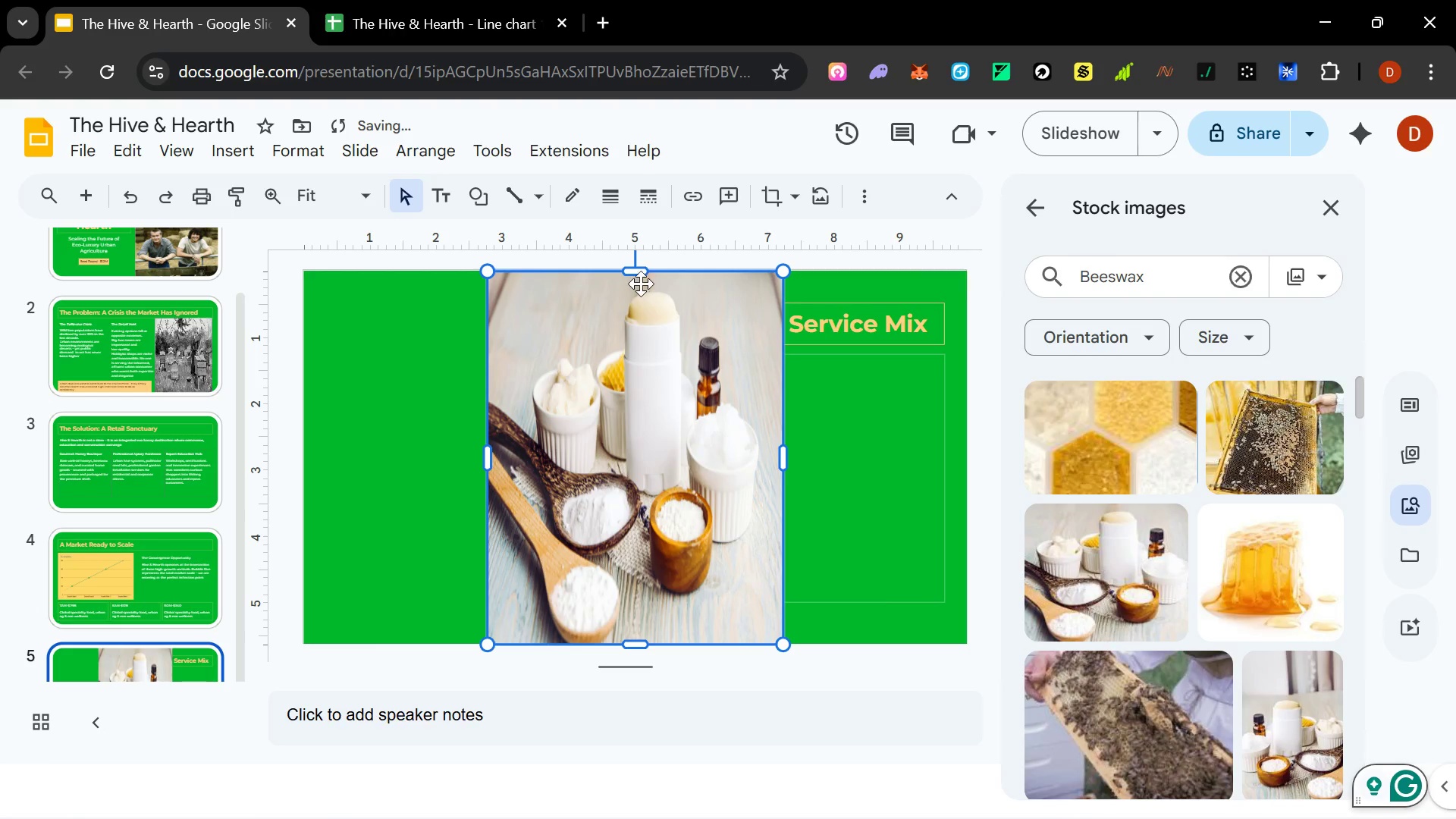 
hold_key(key=ControlLeft, duration=0.52)
 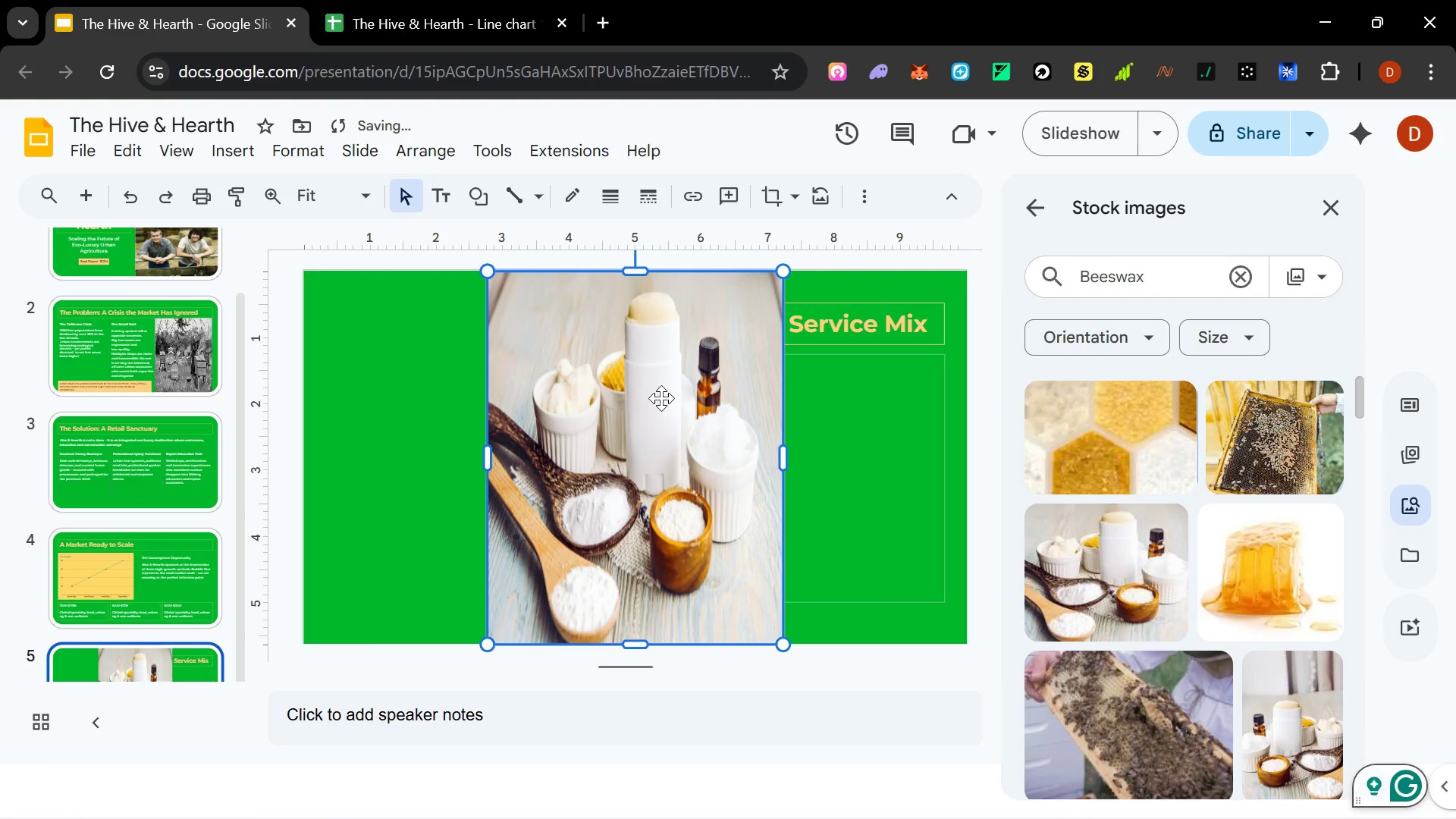 
left_click_drag(start_coordinate=[661, 398], to_coordinate=[482, 403])
 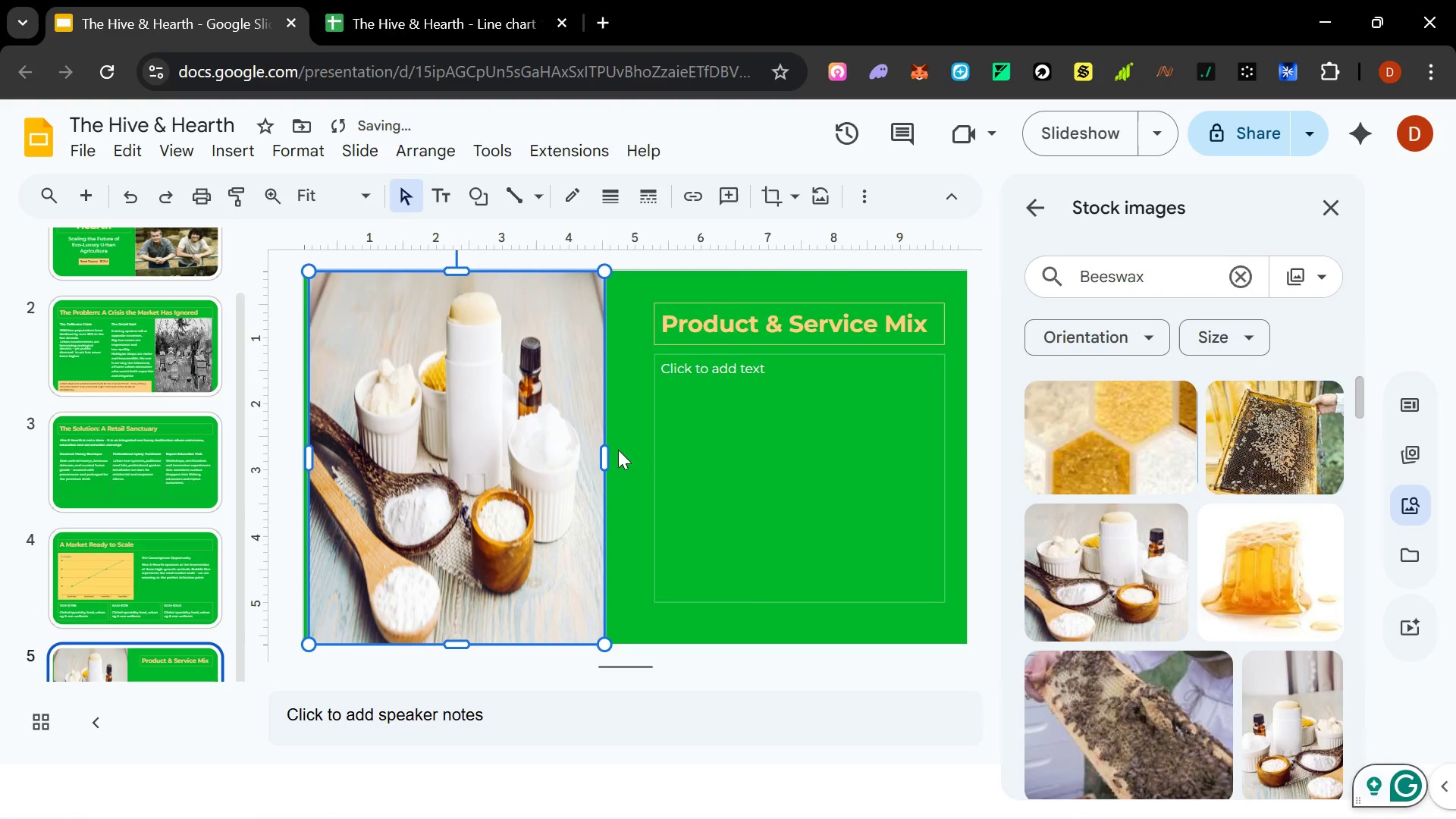 
left_click([620, 453])
 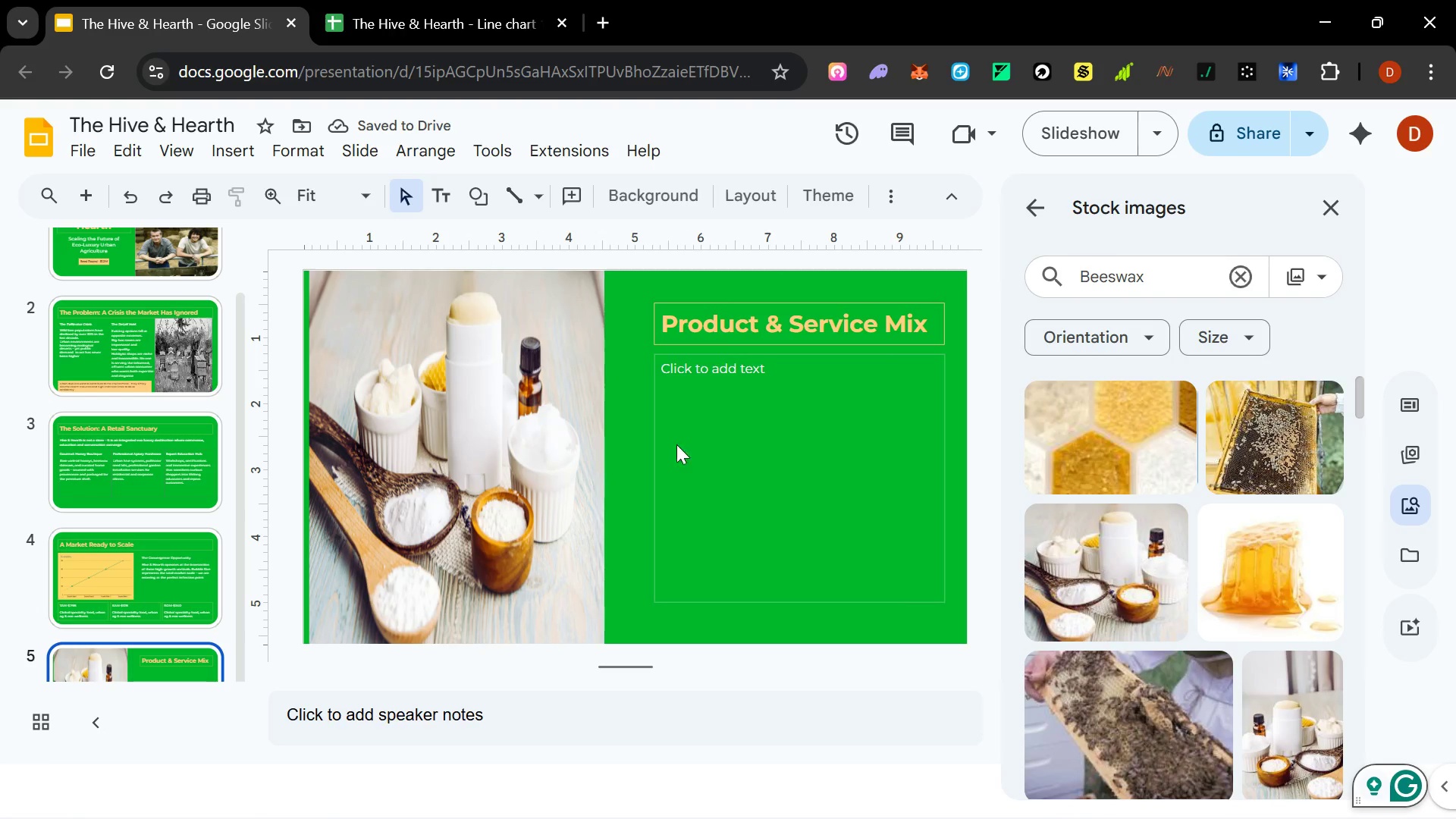 
left_click([554, 457])
 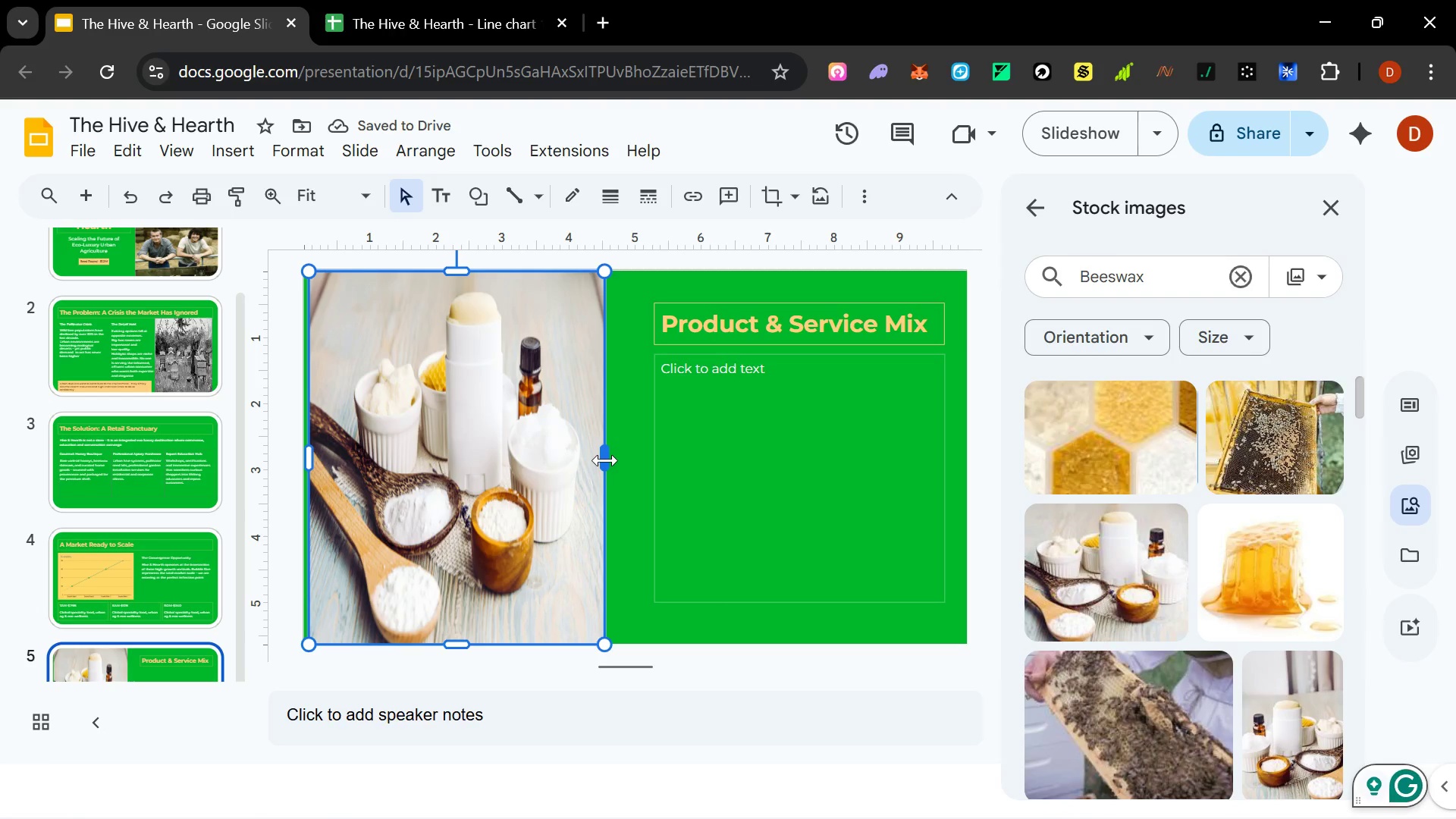 
left_click([731, 422])
 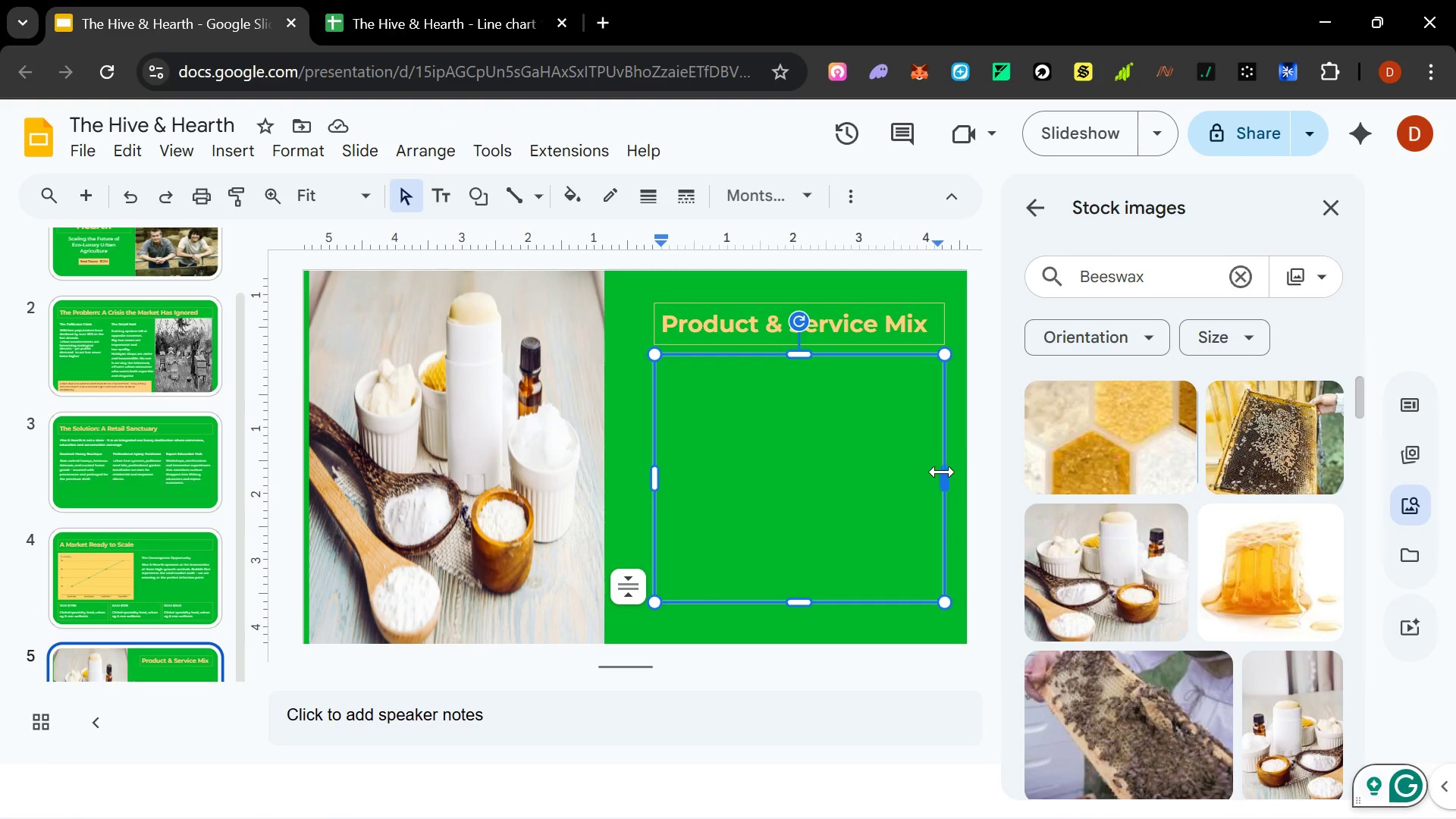 
left_click_drag(start_coordinate=[943, 474], to_coordinate=[806, 469])
 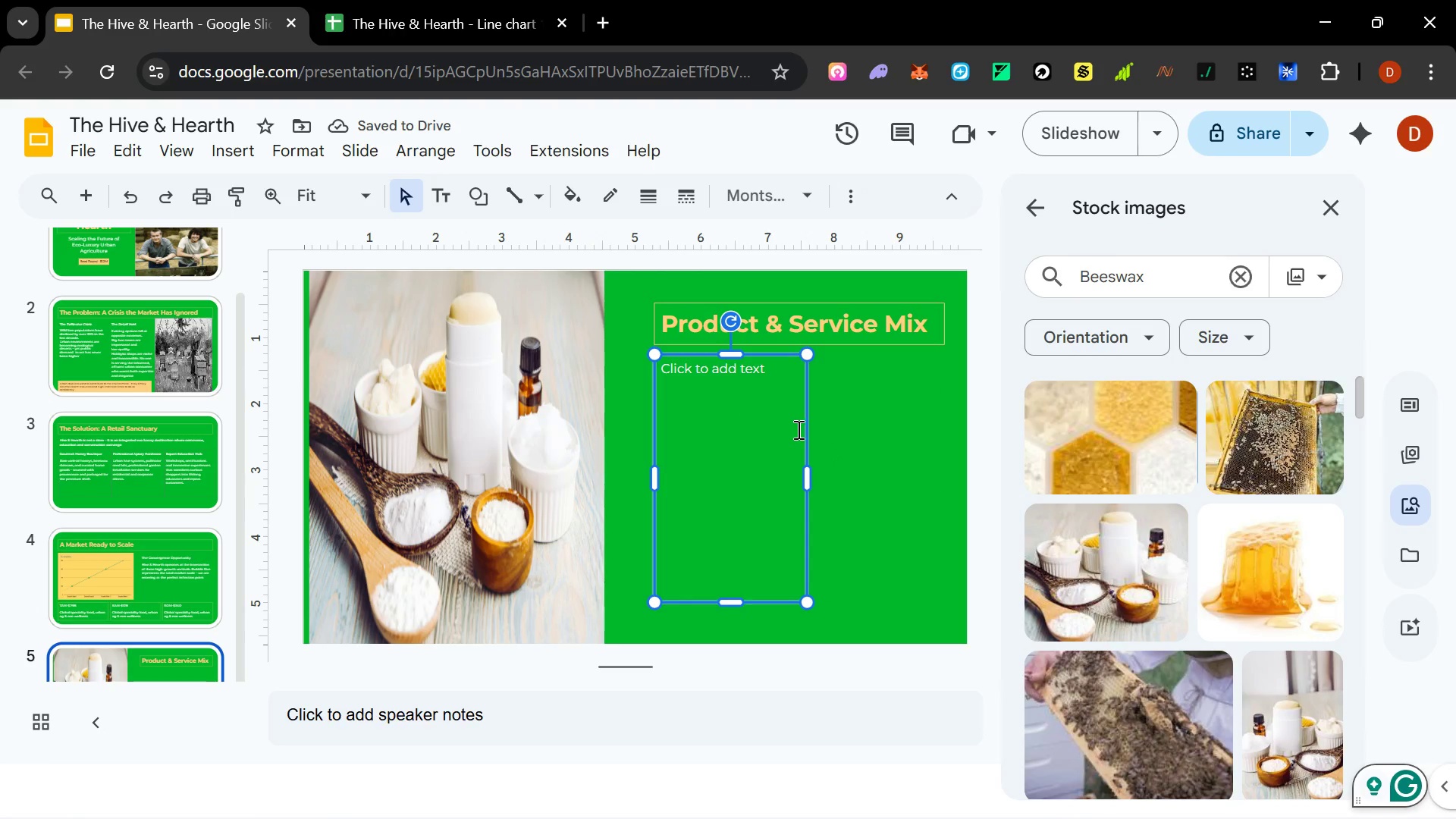 
wait(5.2)
 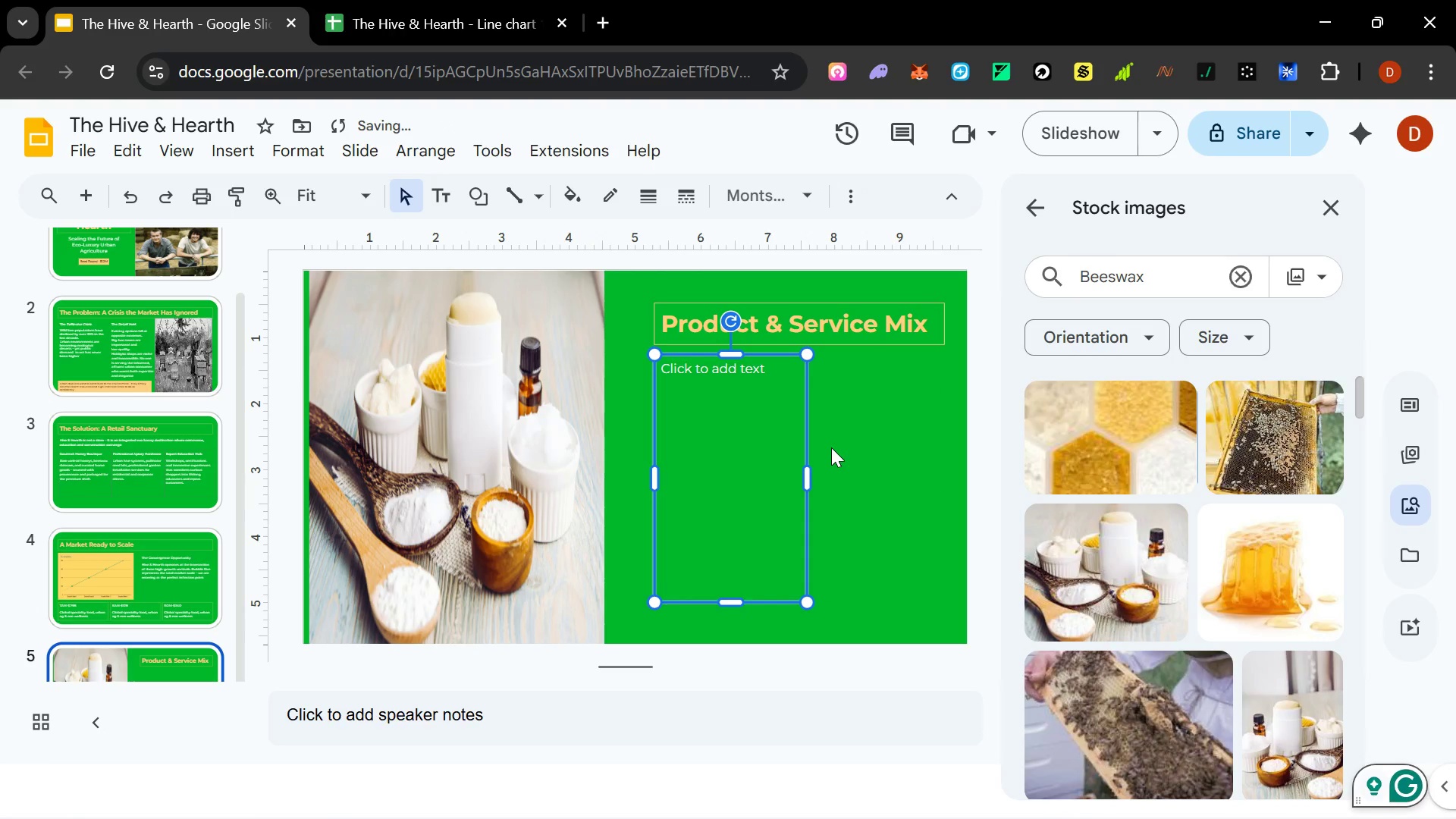 
left_click_drag(start_coordinate=[802, 429], to_coordinate=[957, 431])
 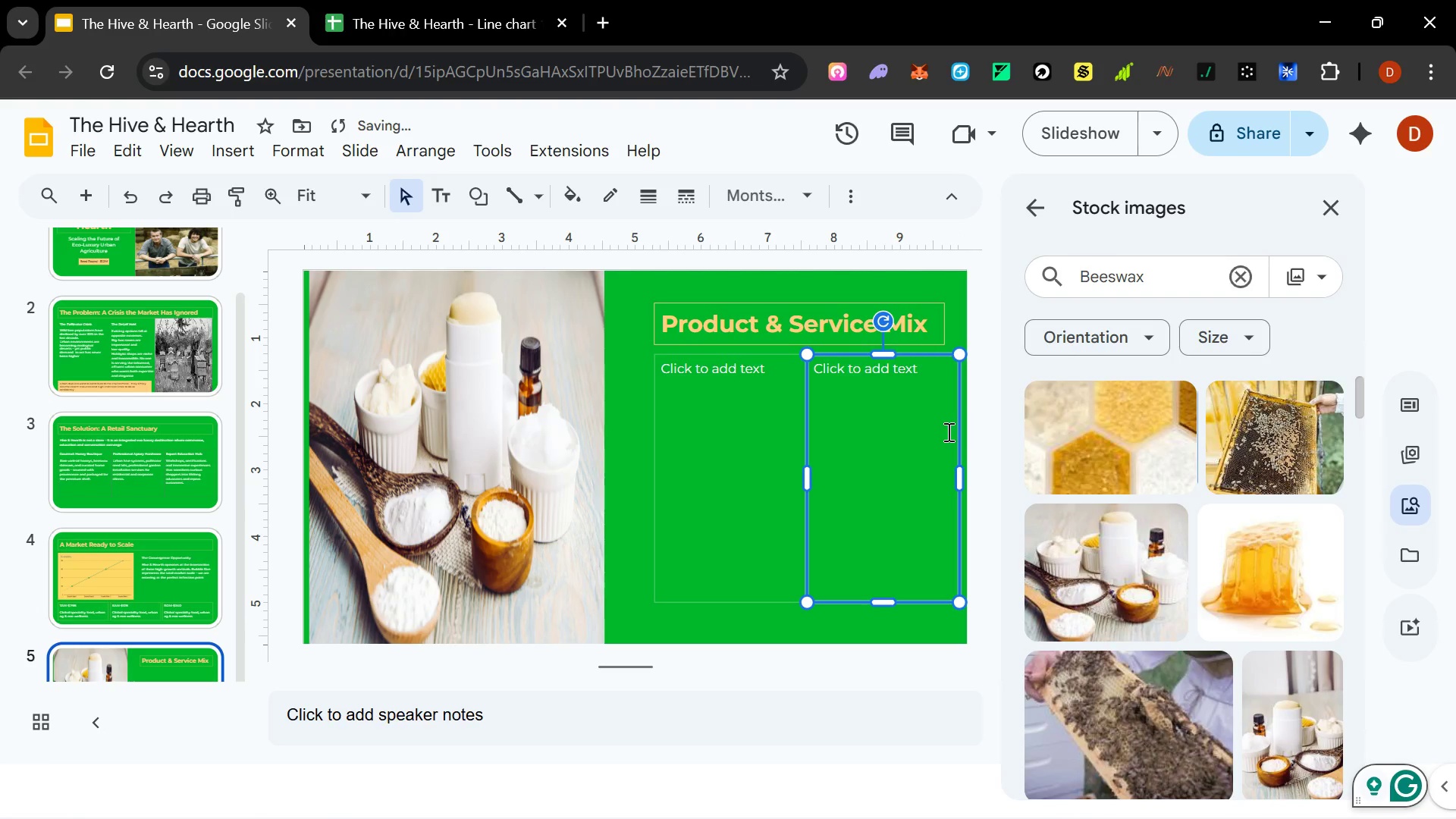 
hold_key(key=ControlLeft, duration=1.5)
 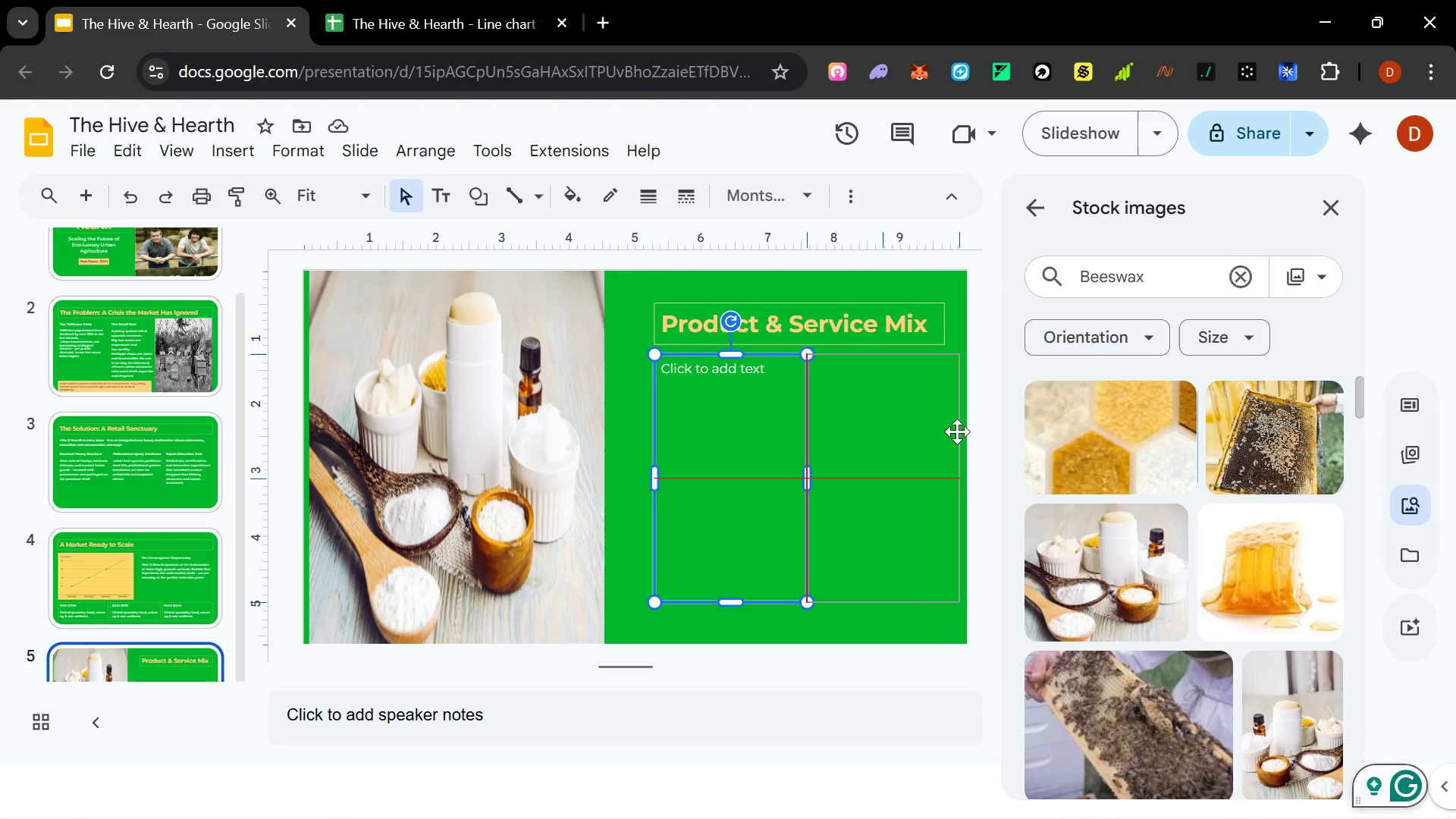 
hold_key(key=ControlLeft, duration=1.5)
 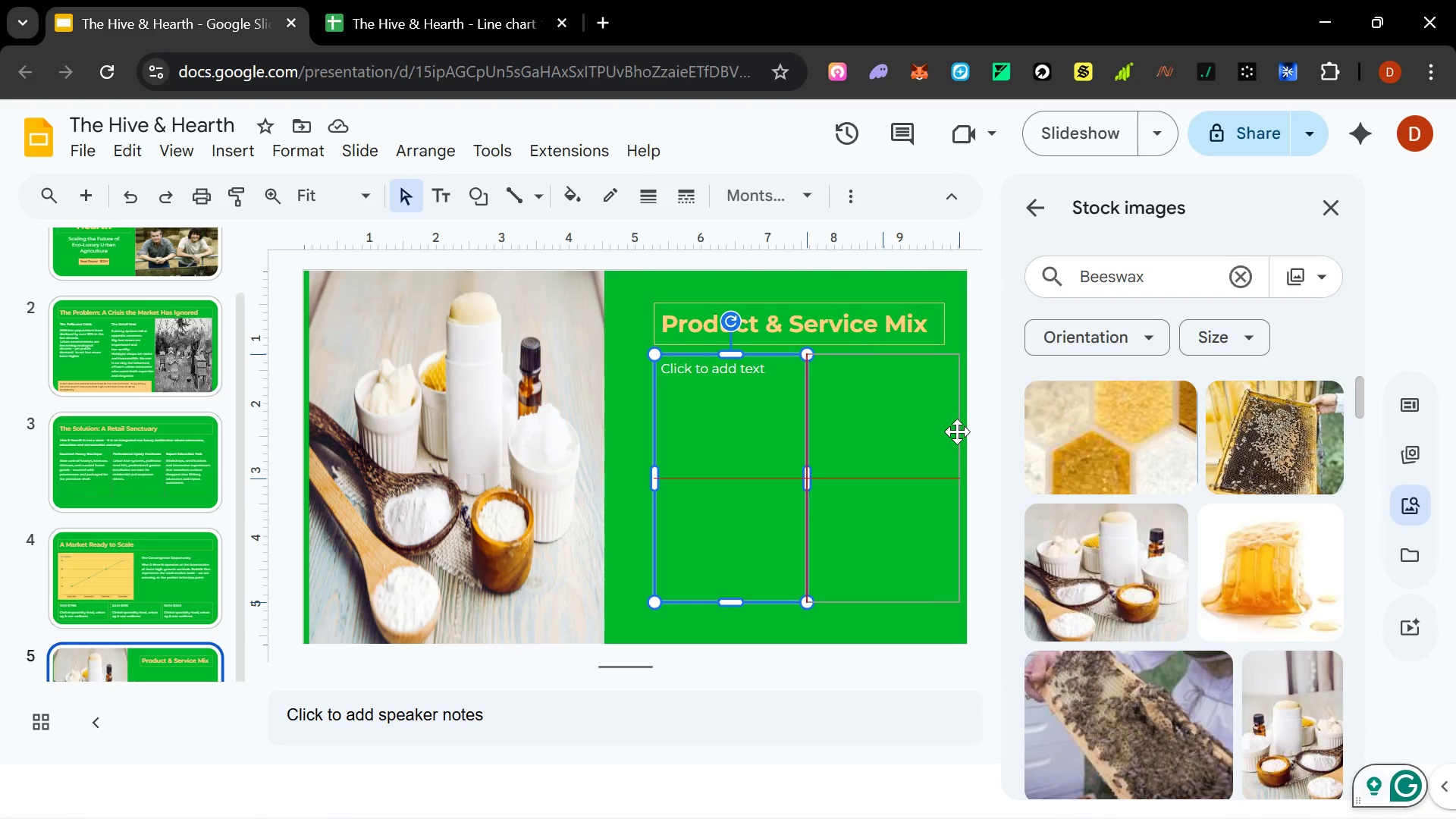 
hold_key(key=ControlLeft, duration=0.83)
 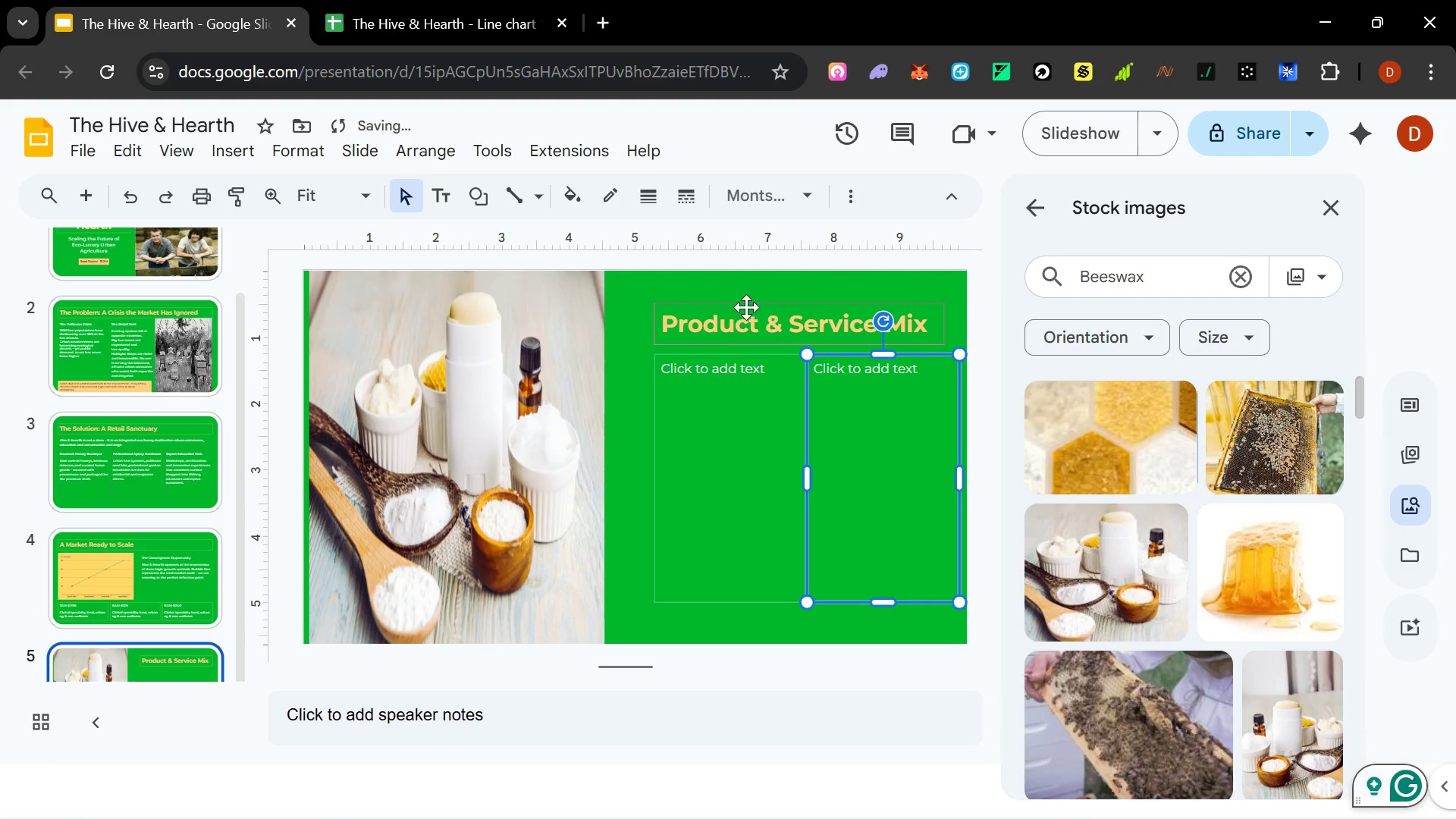 
left_click([745, 306])
 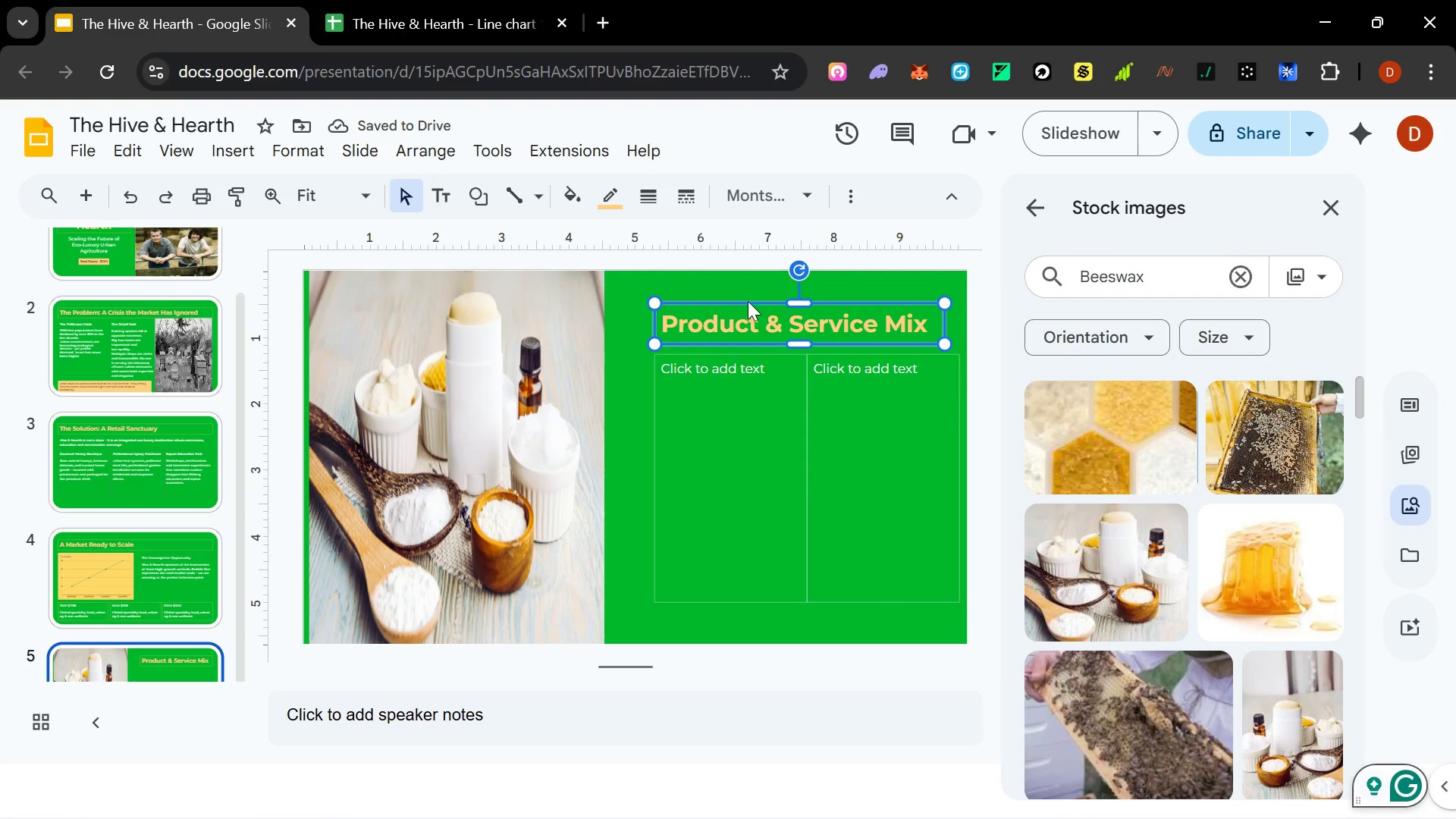 
key(Shift+ArrowLeft)
 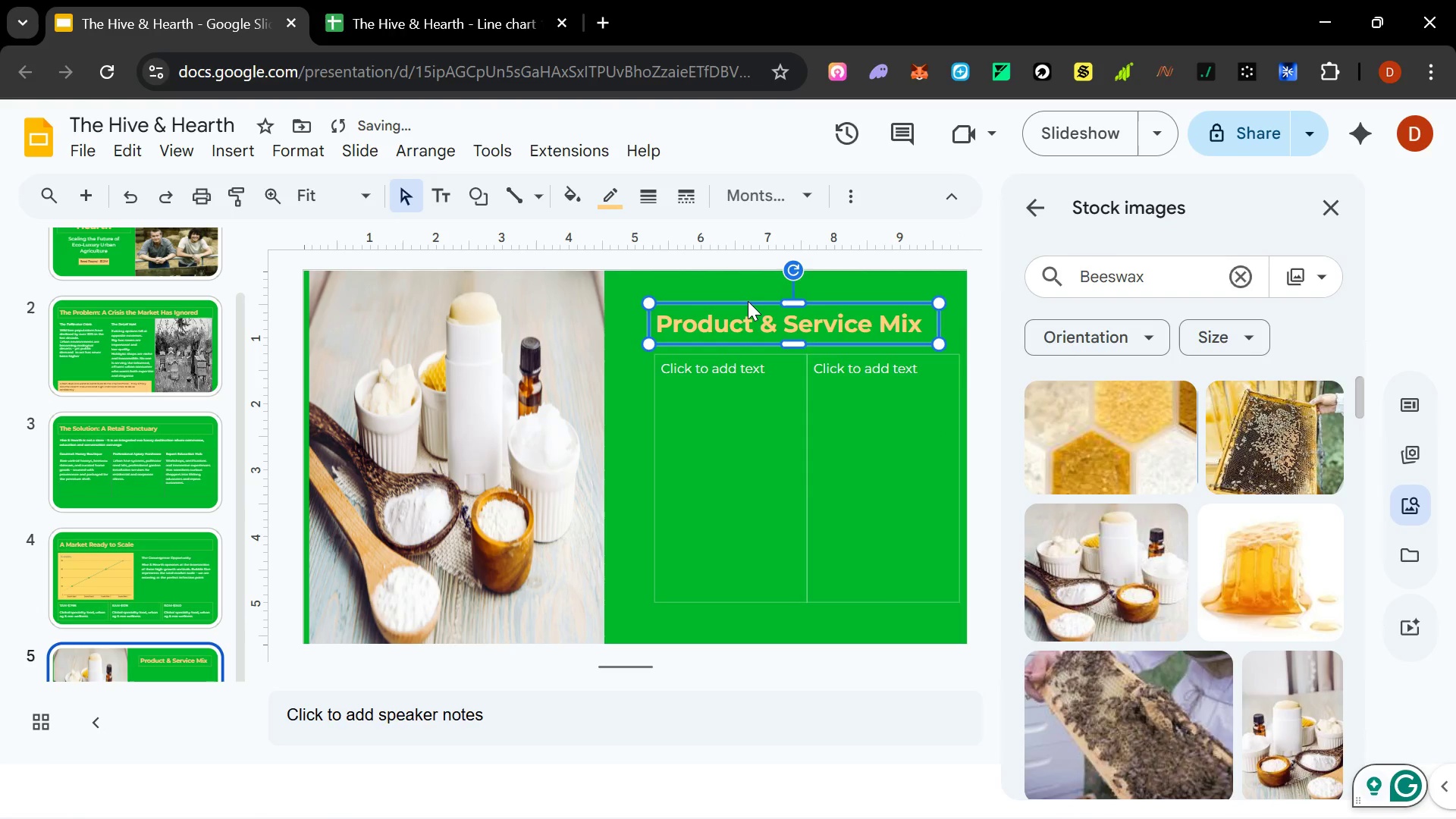 
key(Shift+ArrowLeft)
 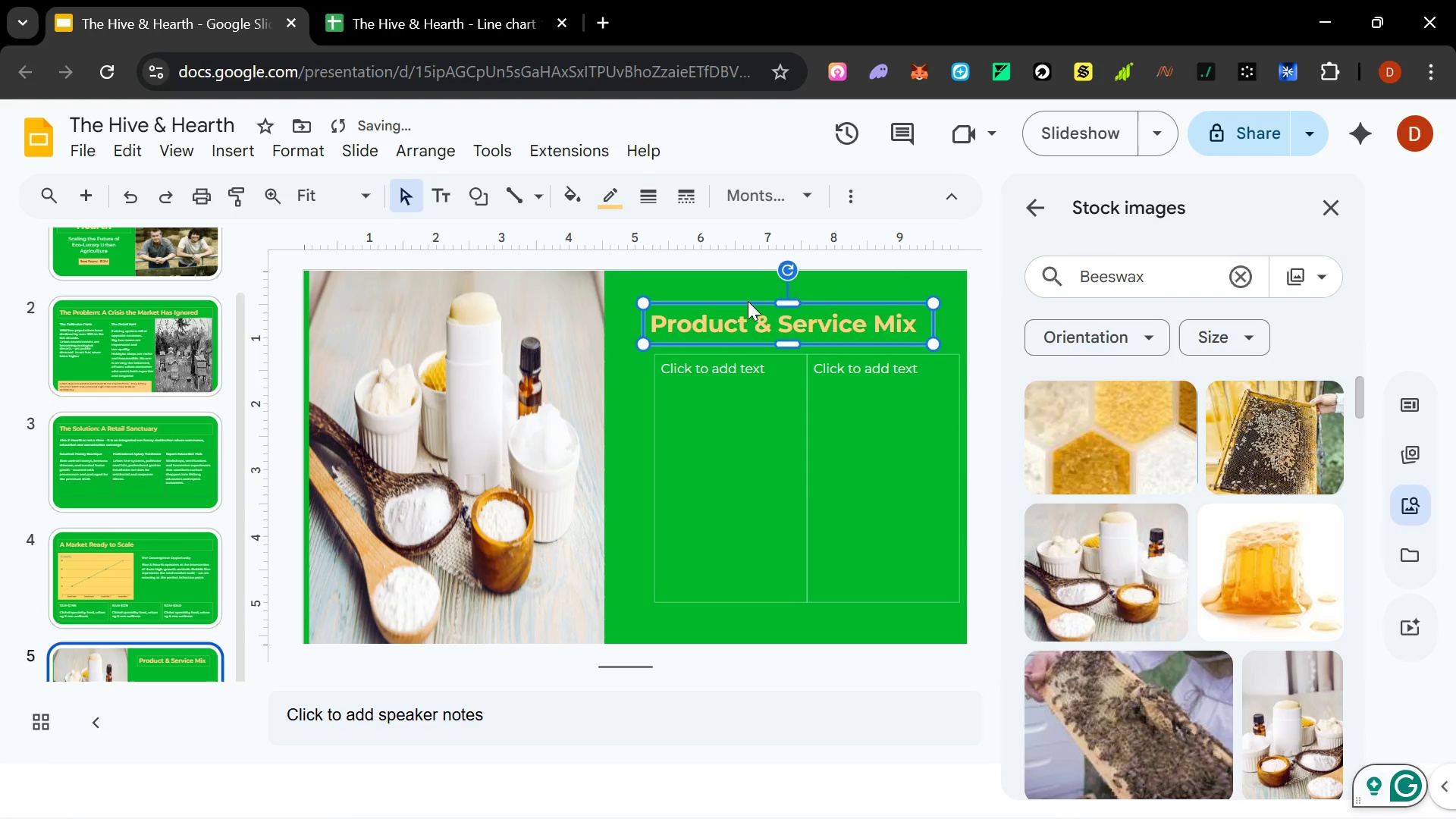 
key(Shift+ArrowLeft)
 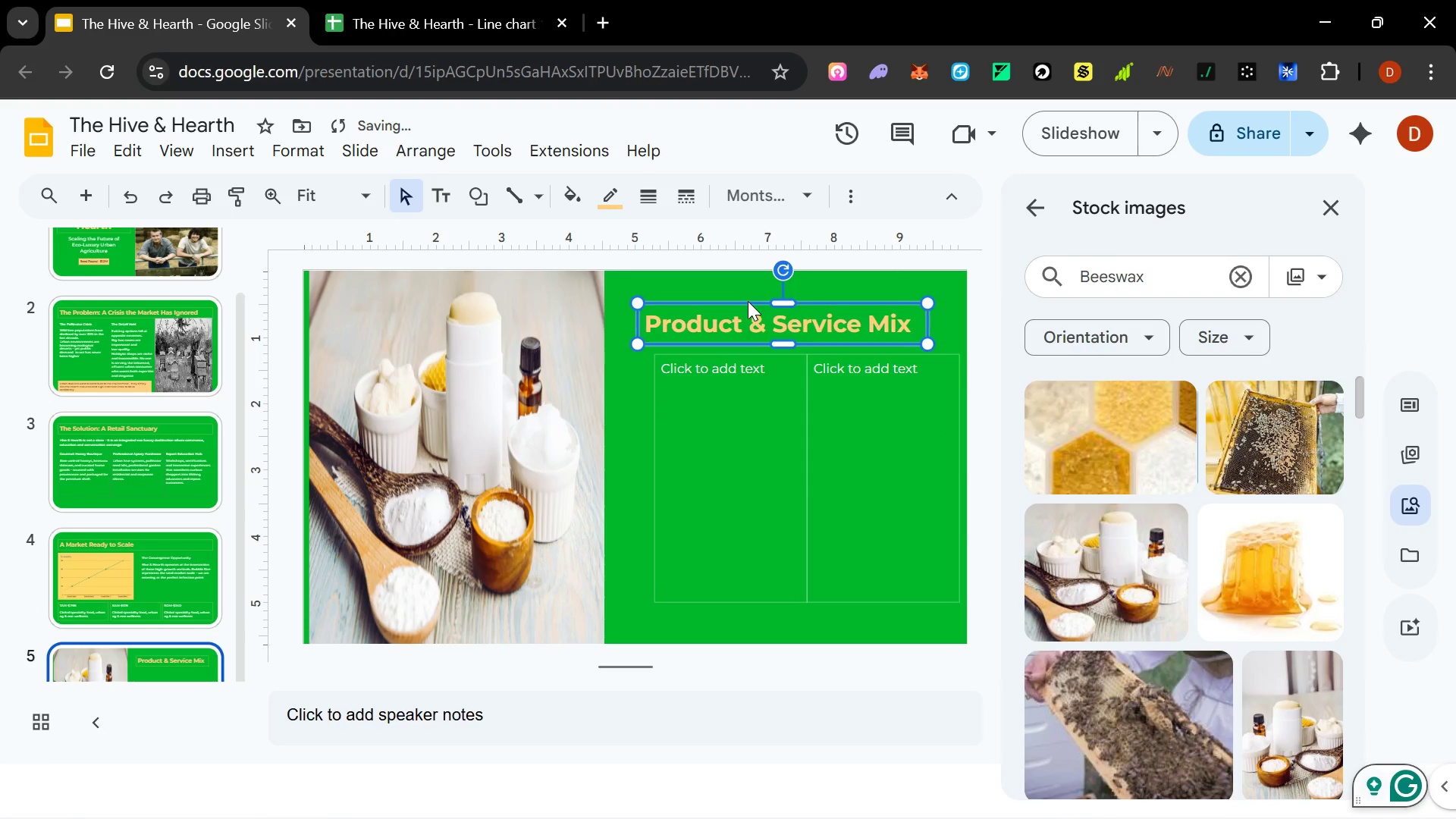 
key(Shift+ArrowLeft)
 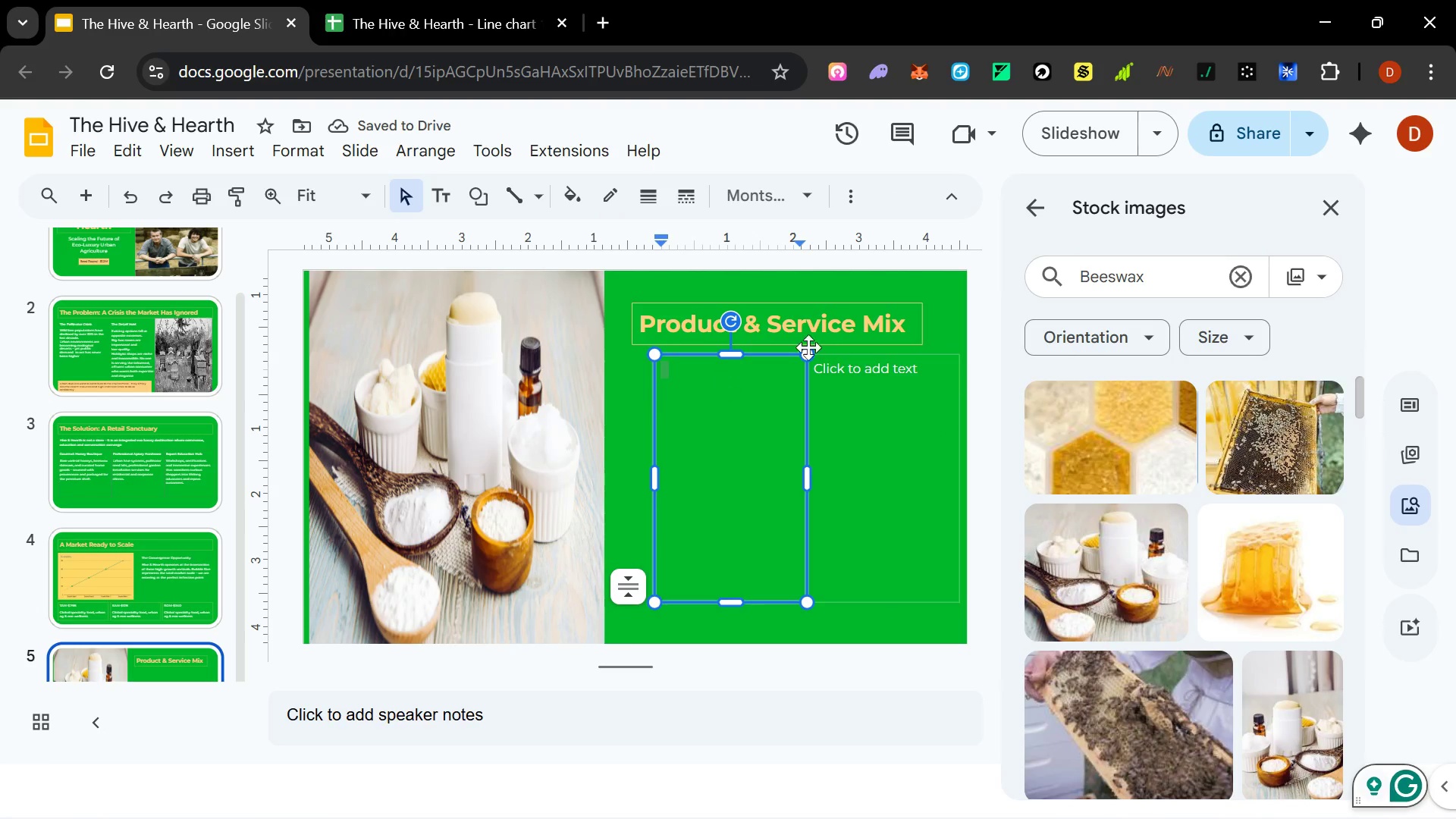 
hold_key(key=ShiftLeft, duration=0.33)
left_click([881, 462])
 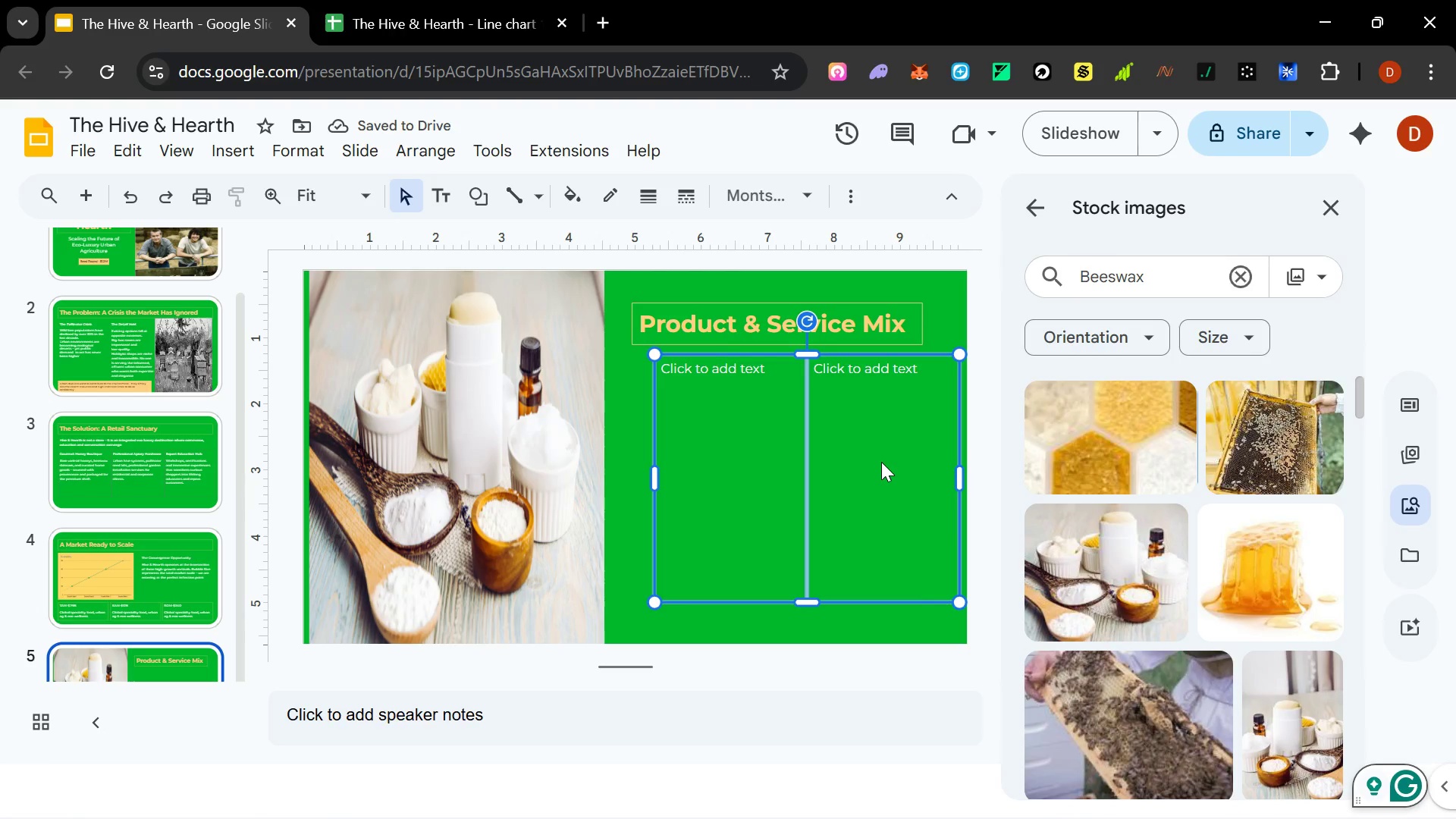 
key(ArrowLeft)
 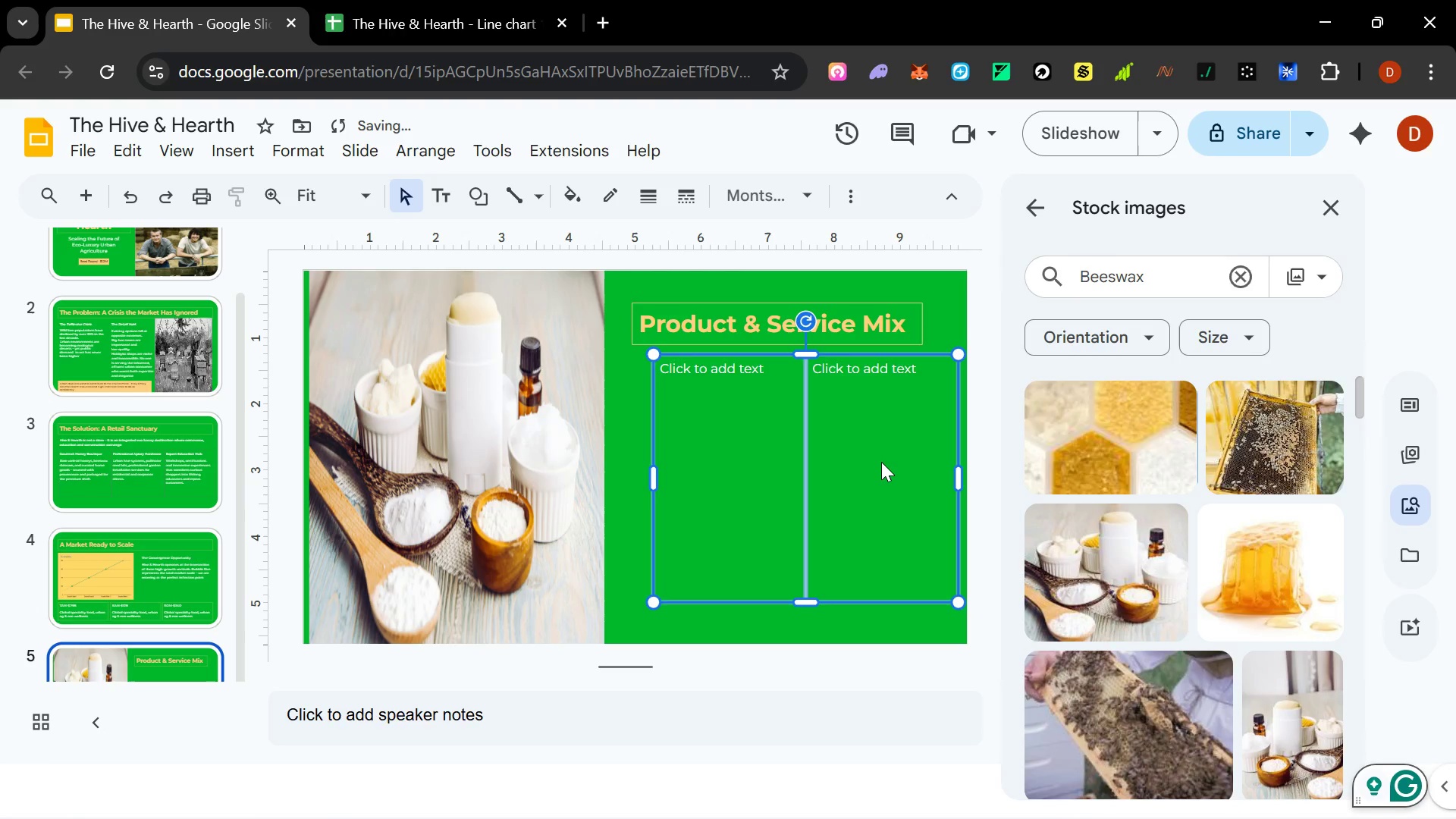 
key(ArrowLeft)
 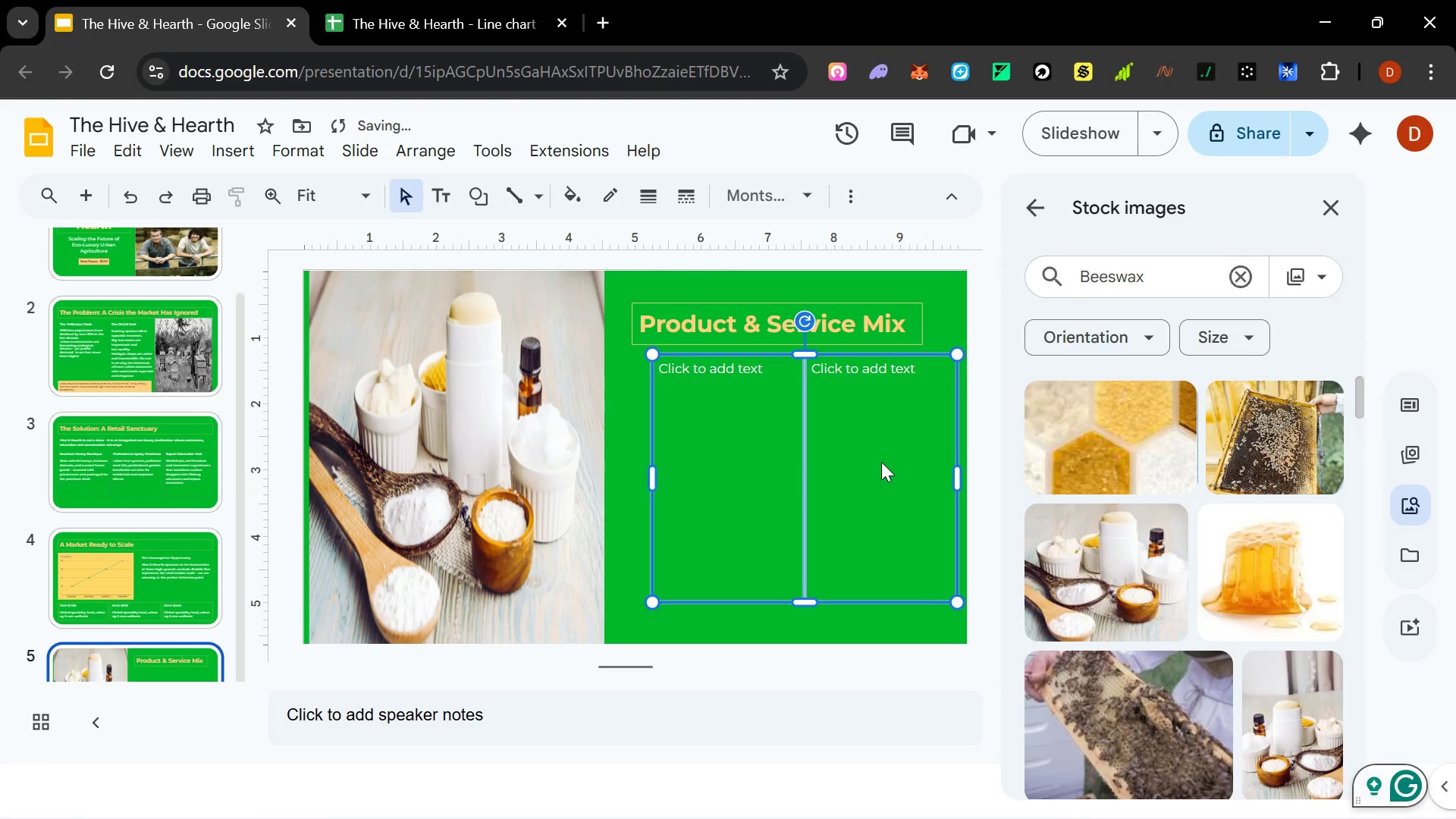 
key(ArrowLeft)
 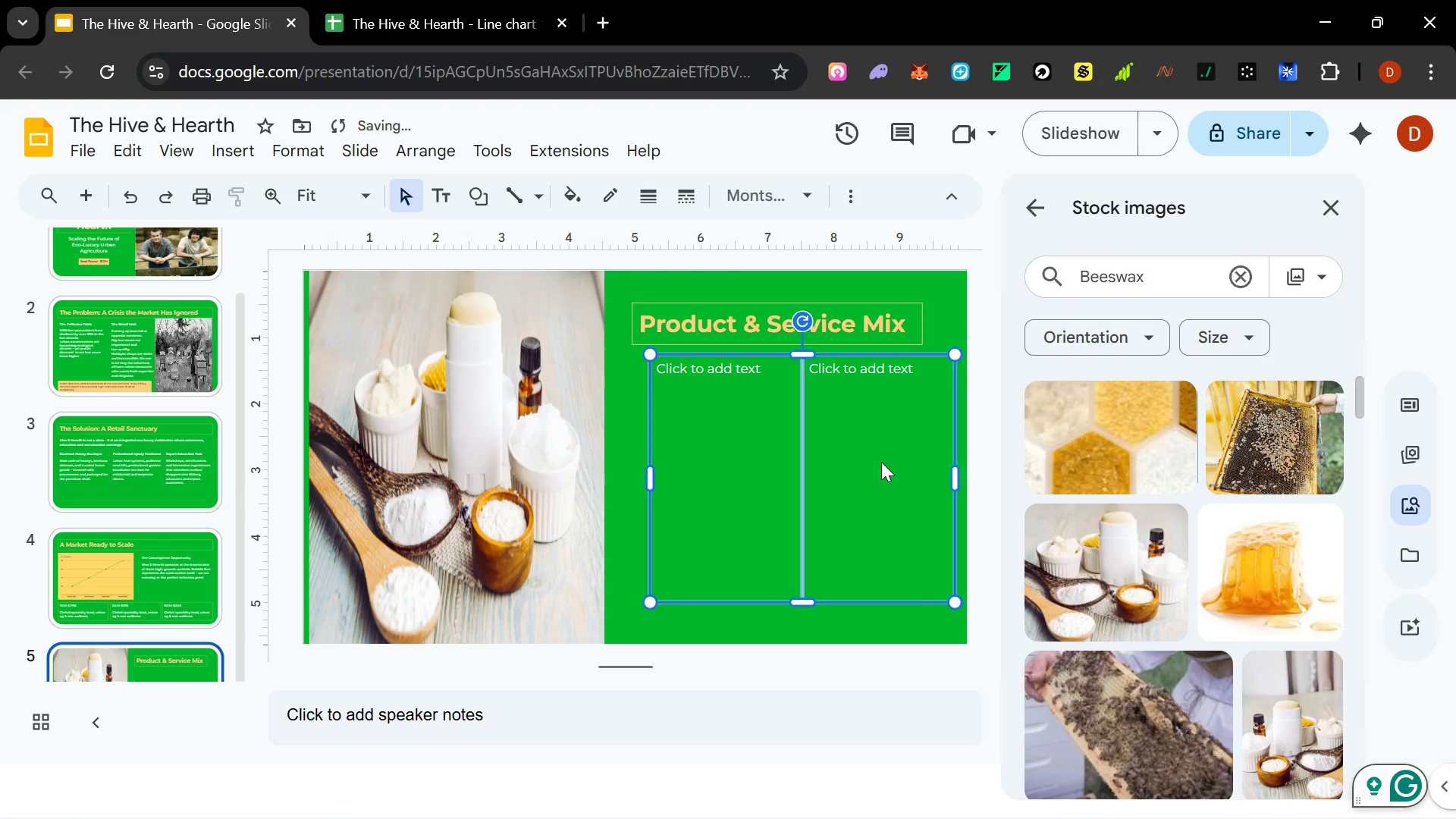 
hold_key(key=ArrowLeft, duration=0.58)
 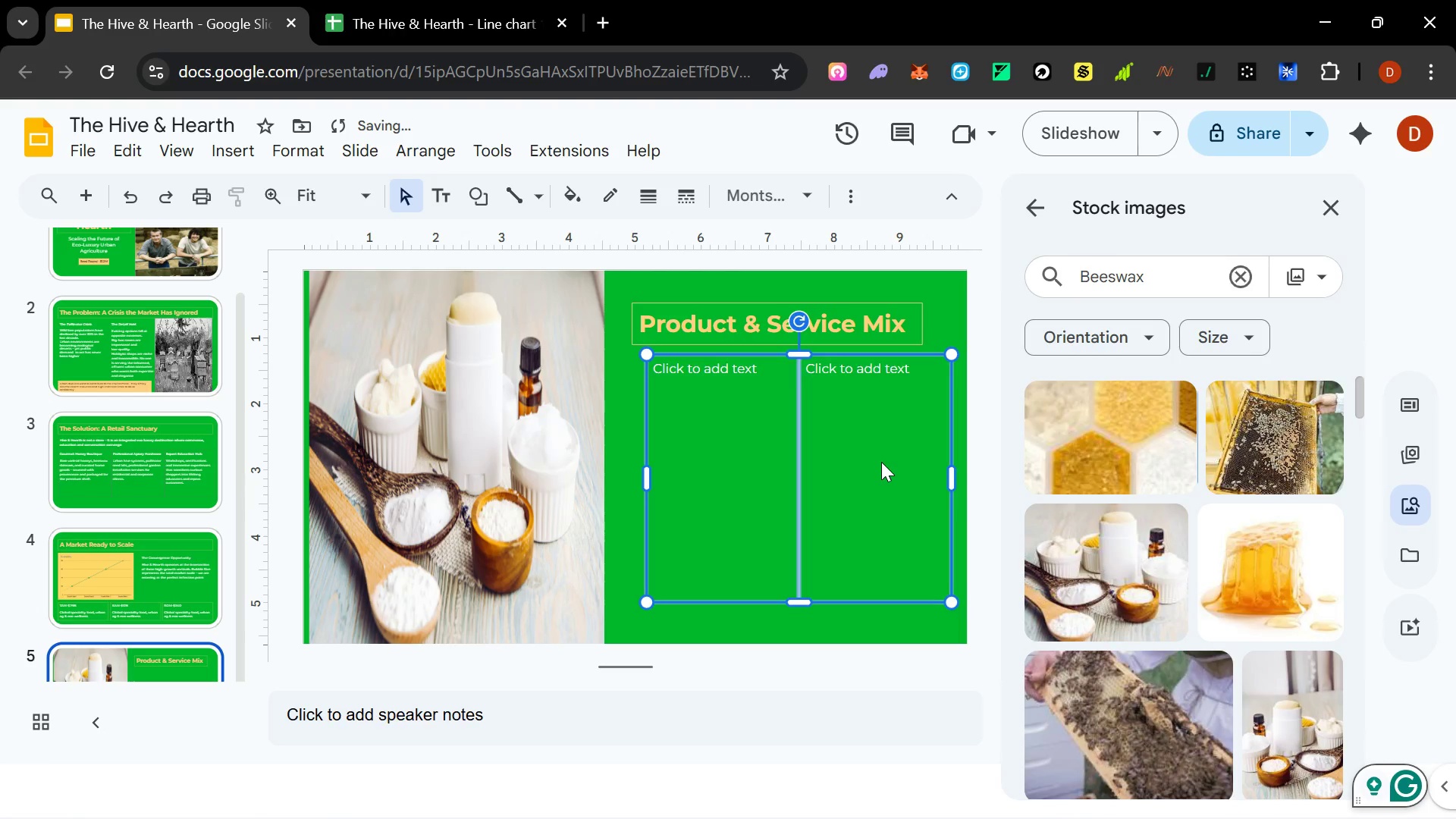 
key(Shift+ArrowLeft)
 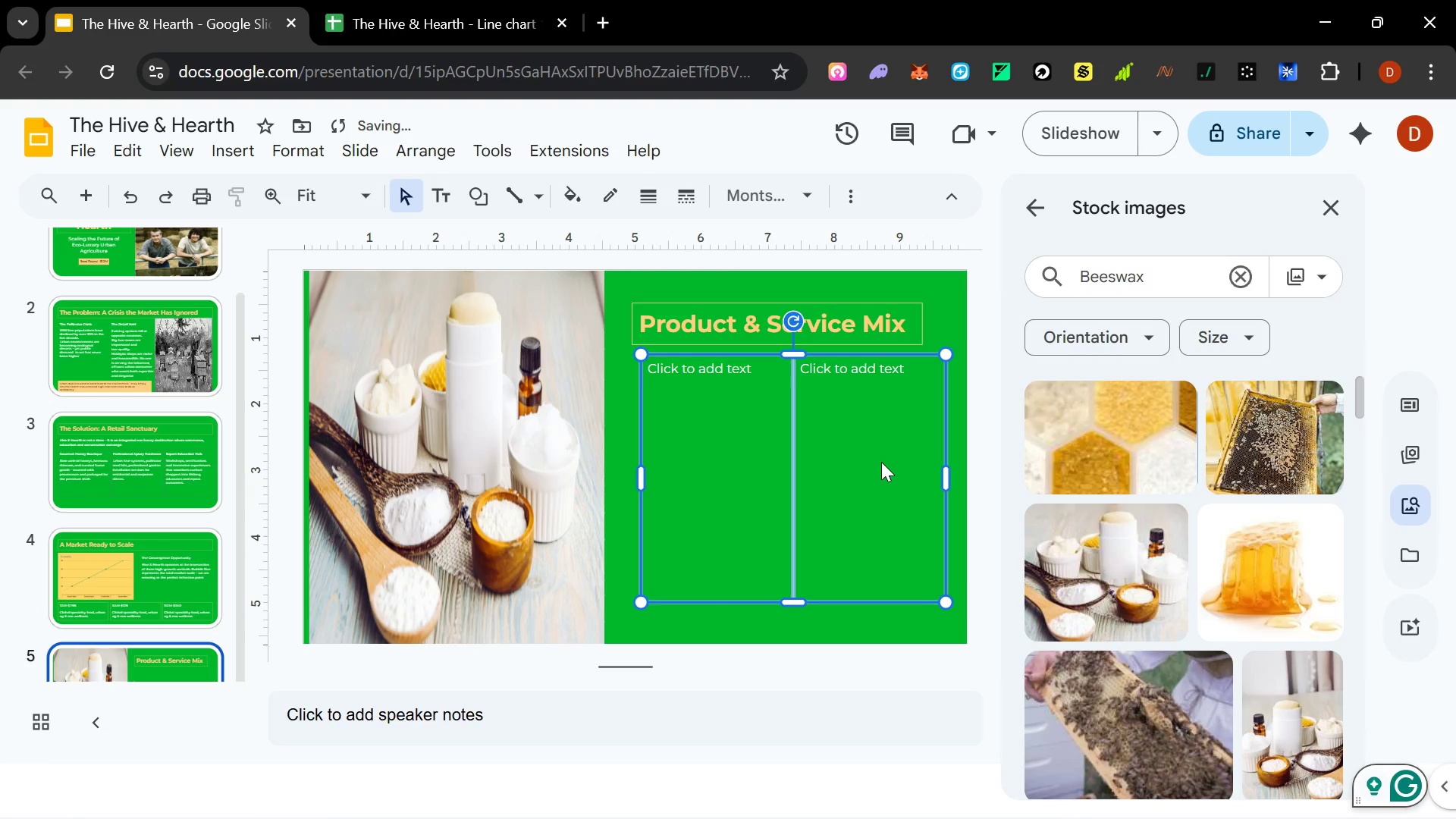 
key(Shift+ArrowLeft)
 